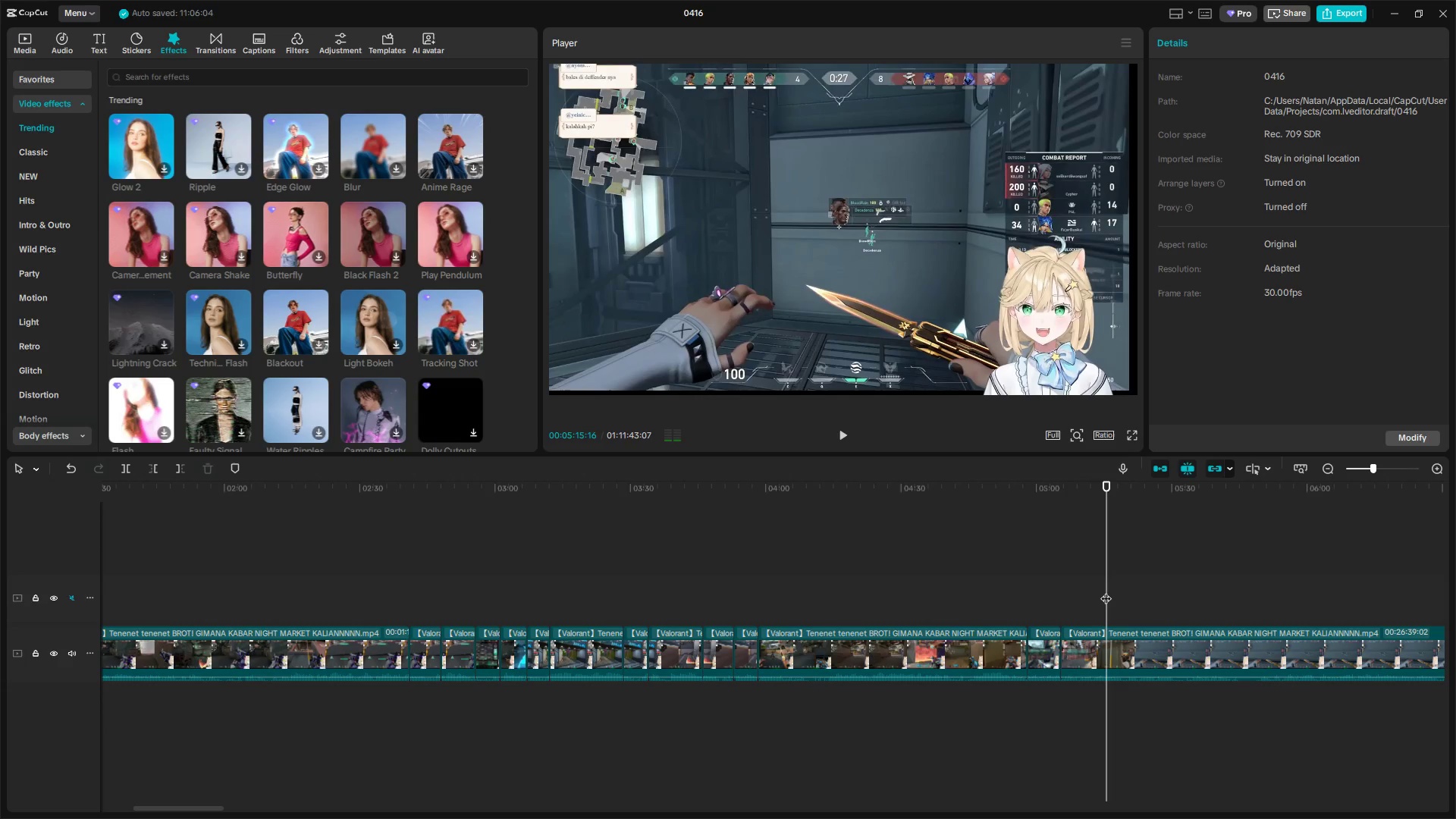 
left_click_drag(start_coordinate=[1106, 591], to_coordinate=[1216, 593])
 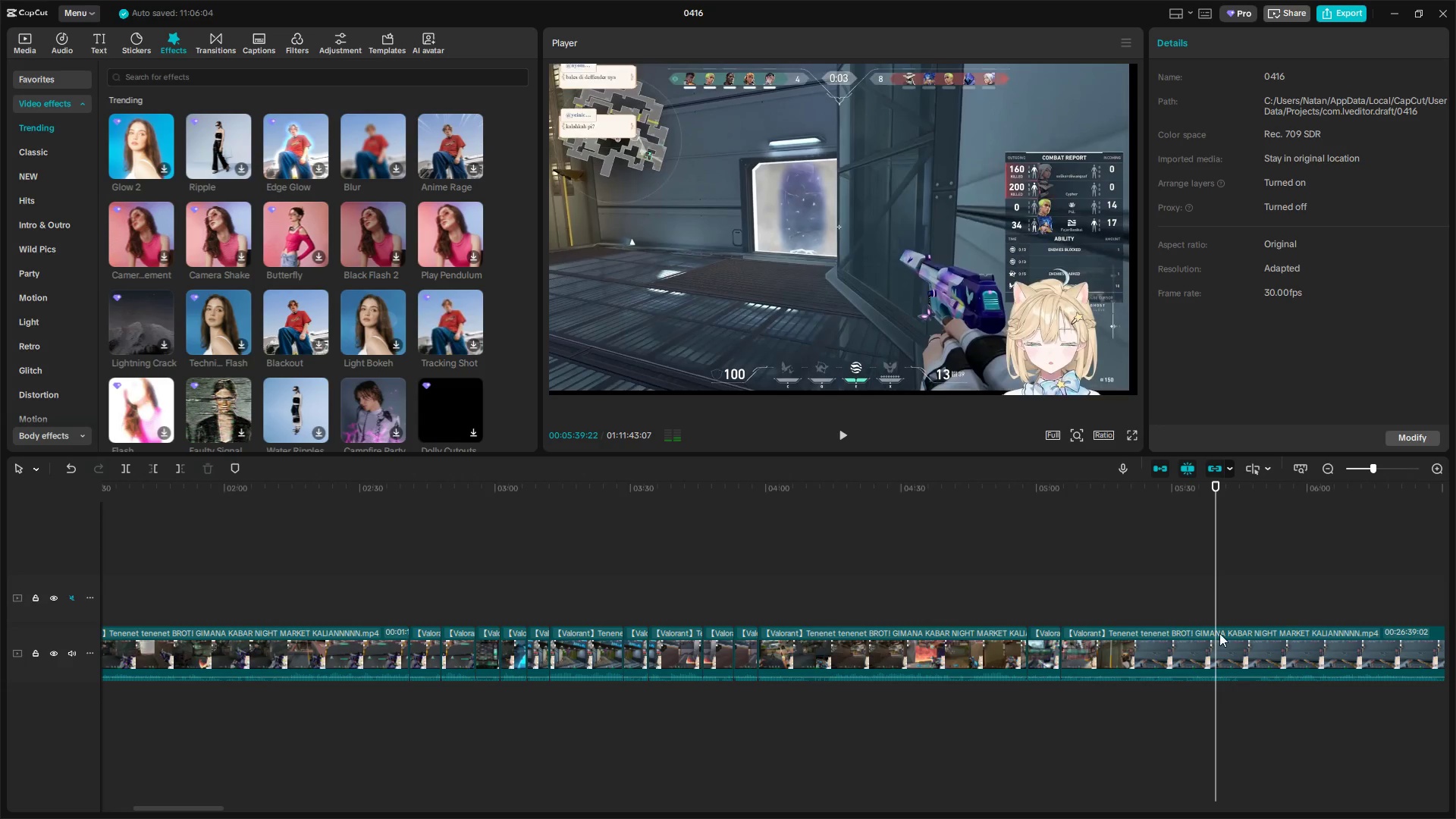 
key(Q)
 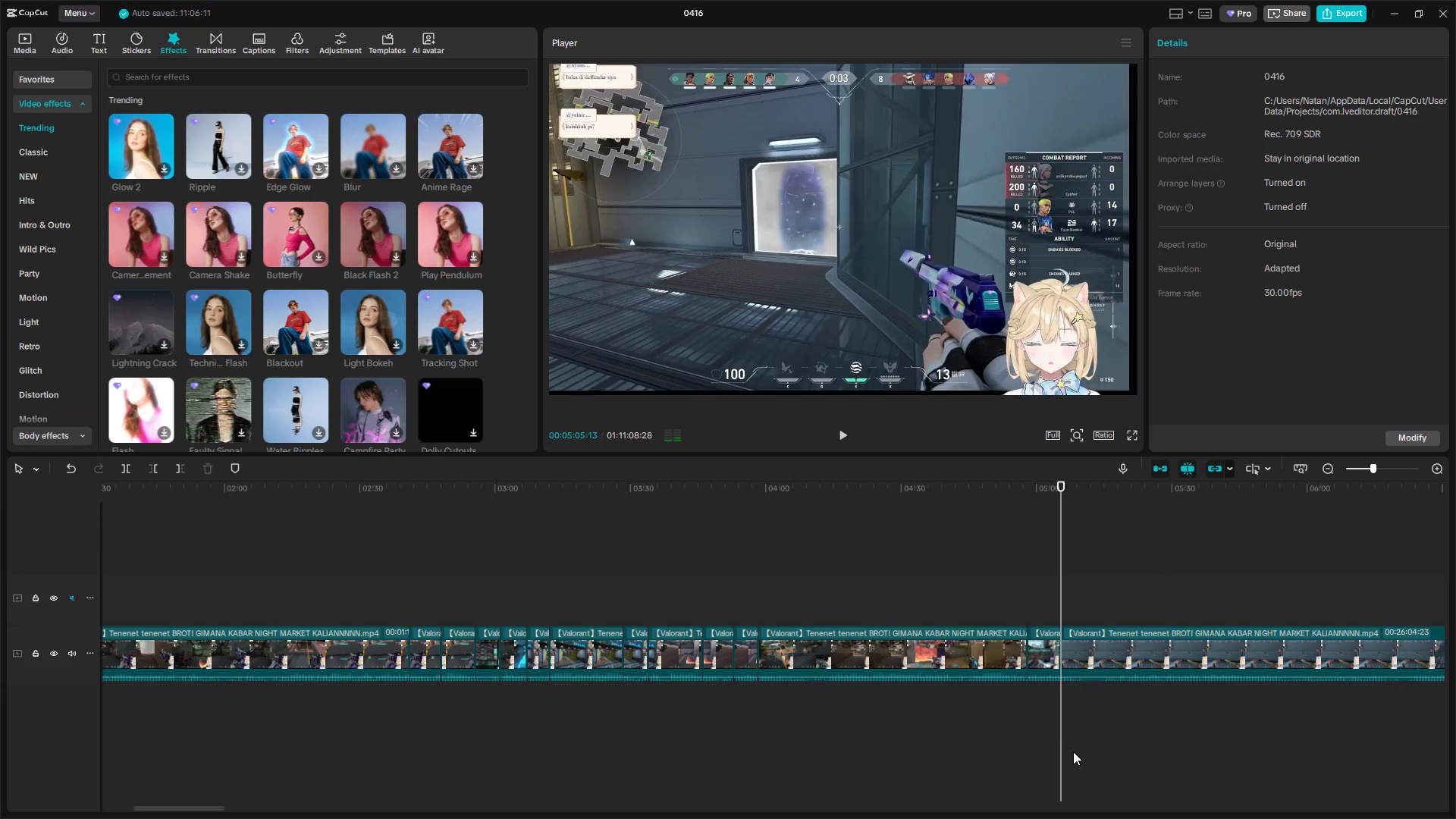 
hold_key(key=ControlLeft, duration=1.06)
scroll: coordinate [1106, 764], scroll_direction: down, amount: 7.0
 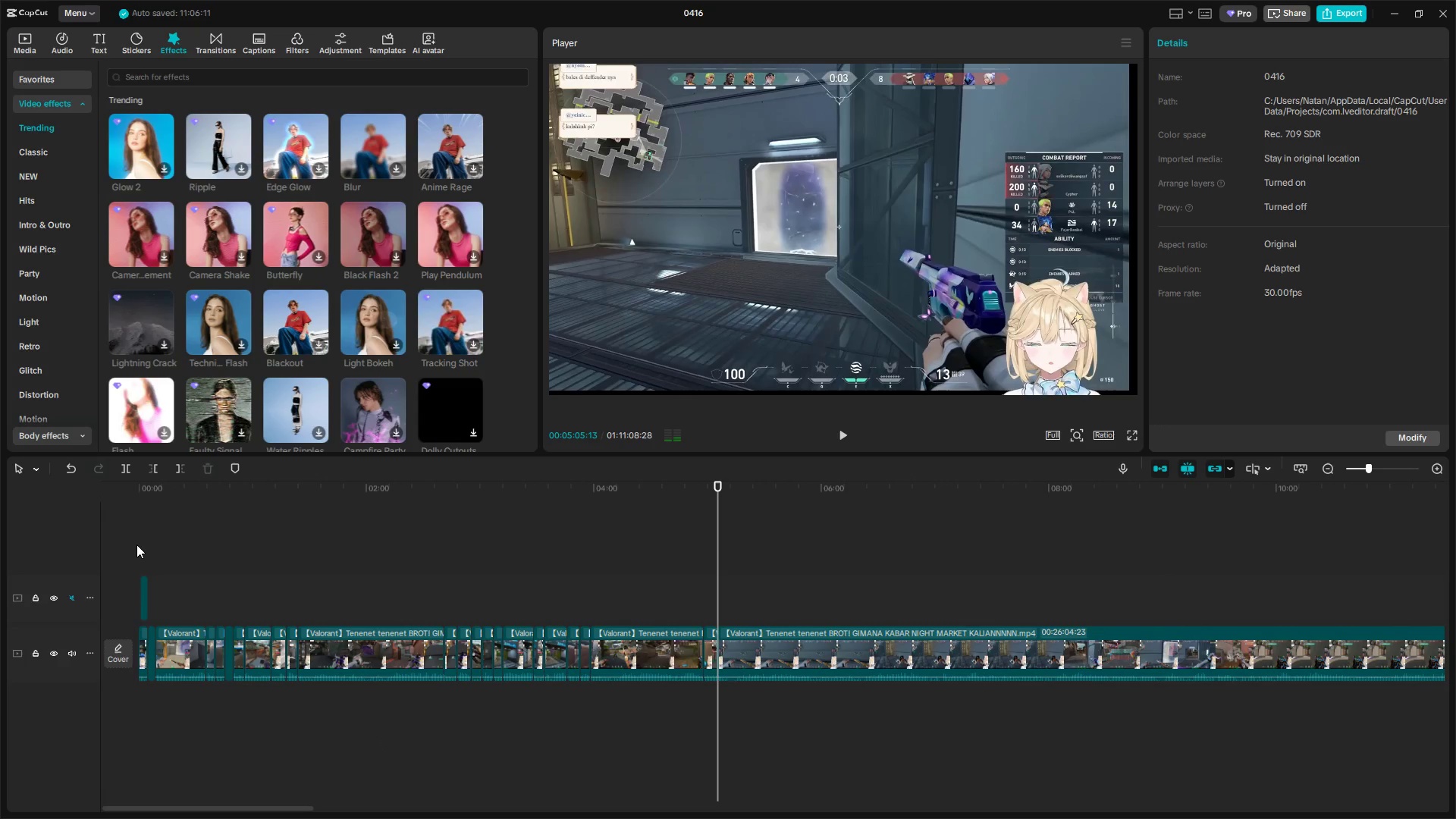 
double_click([139, 545])
 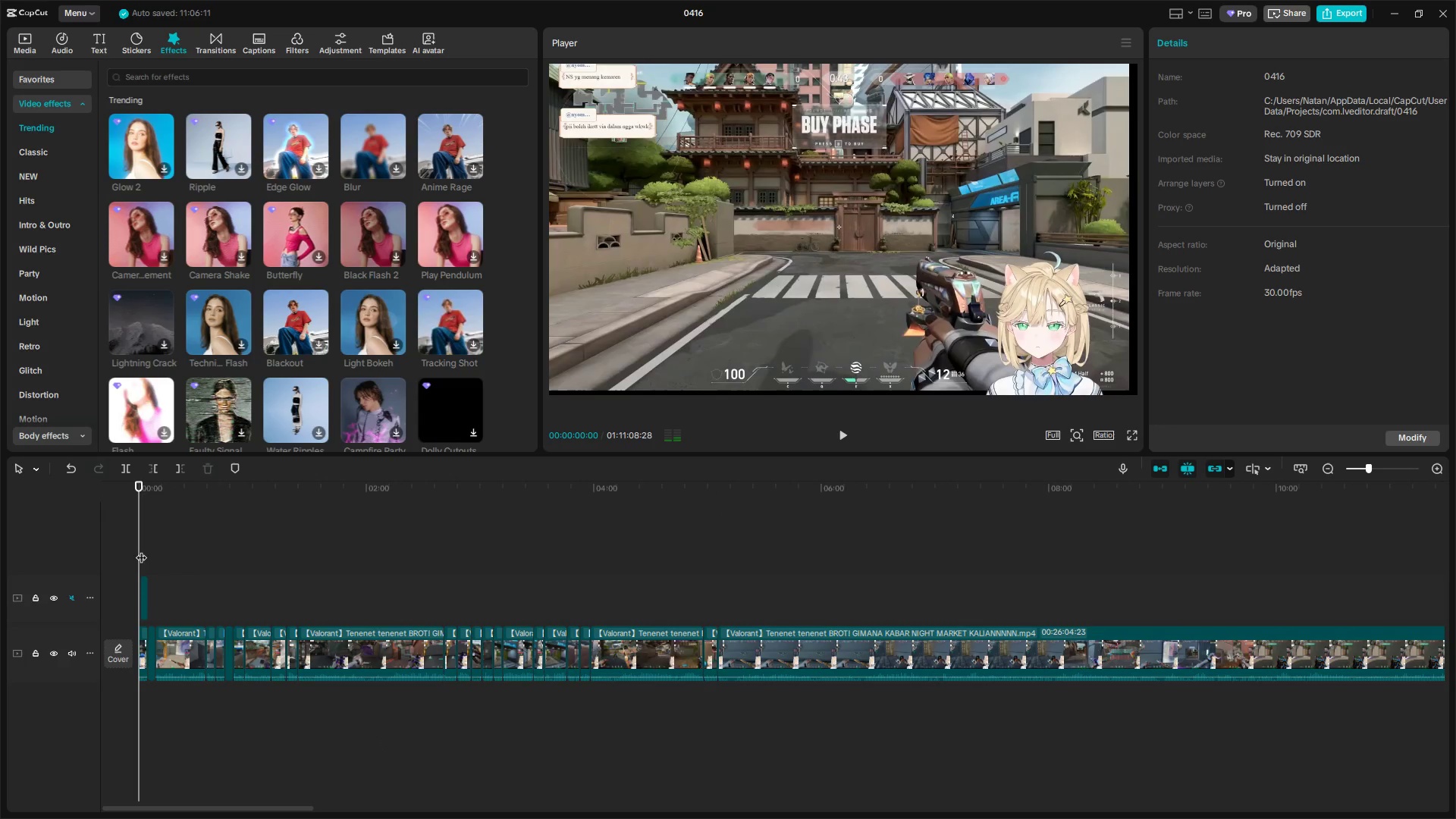 
left_click_drag(start_coordinate=[142, 551], to_coordinate=[135, 551])
 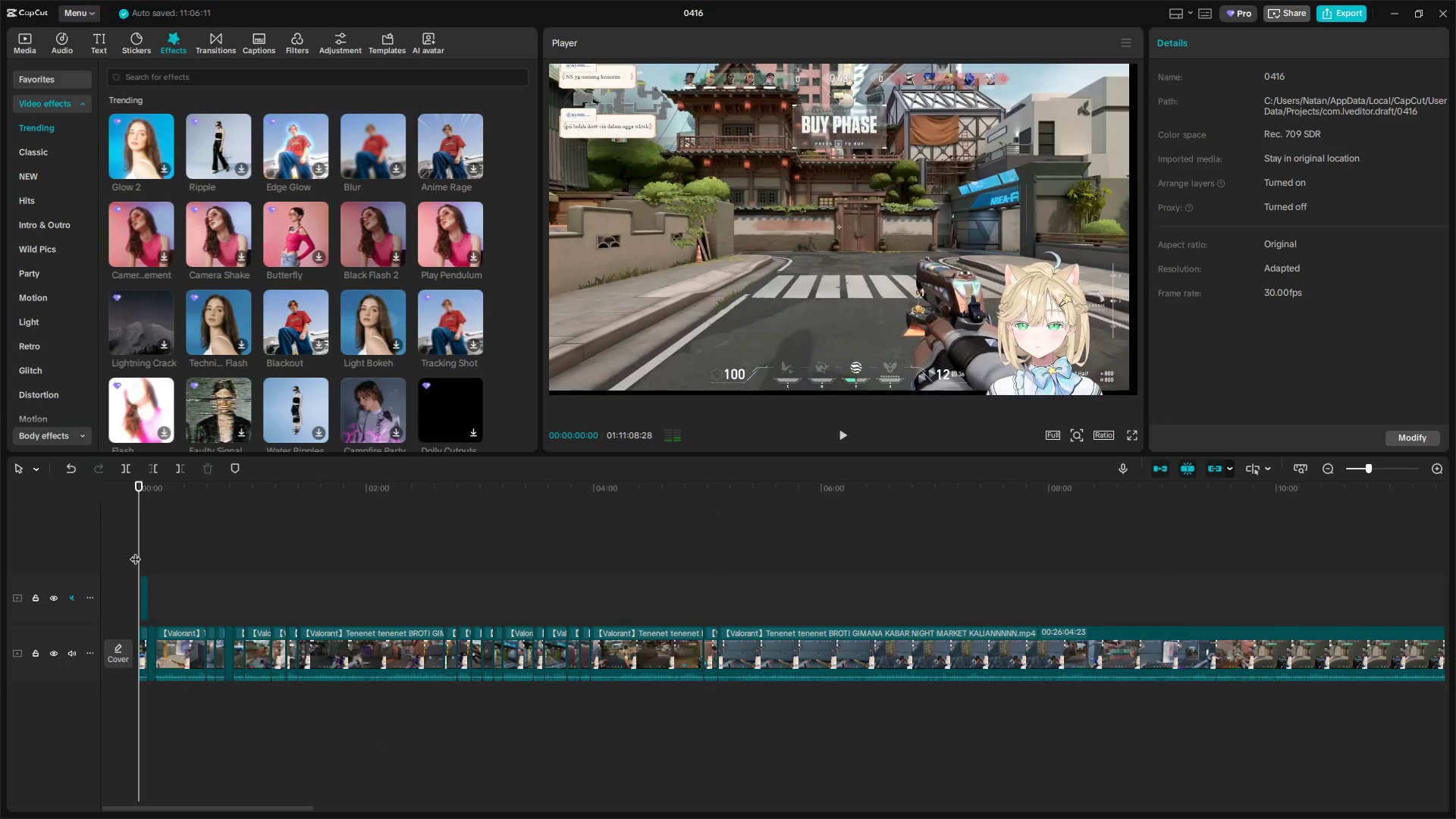 
key(Space)
 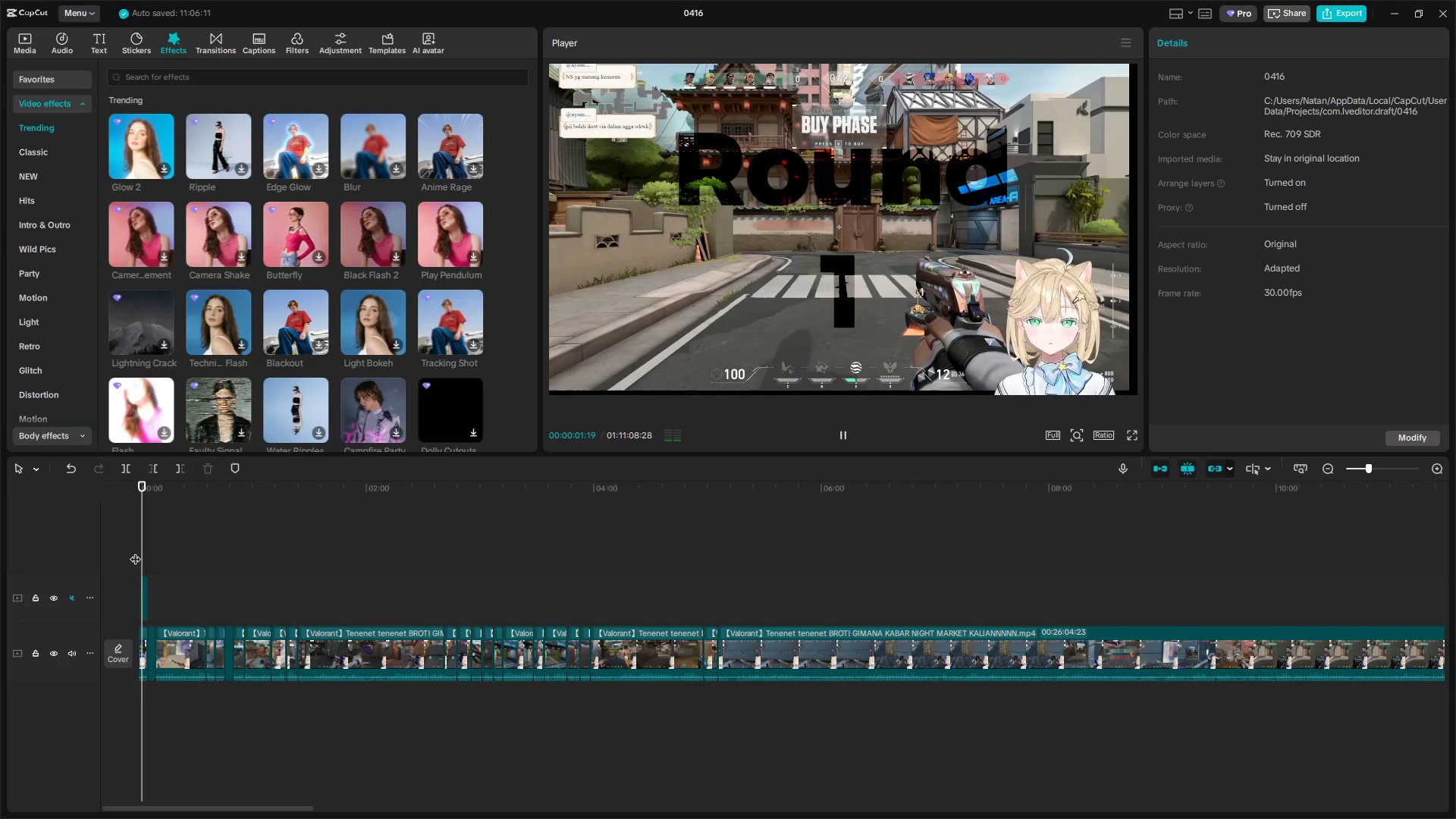 
hold_key(key=ControlLeft, duration=1.33)
scroll: coordinate [157, 626], scroll_direction: up, amount: 18.0
 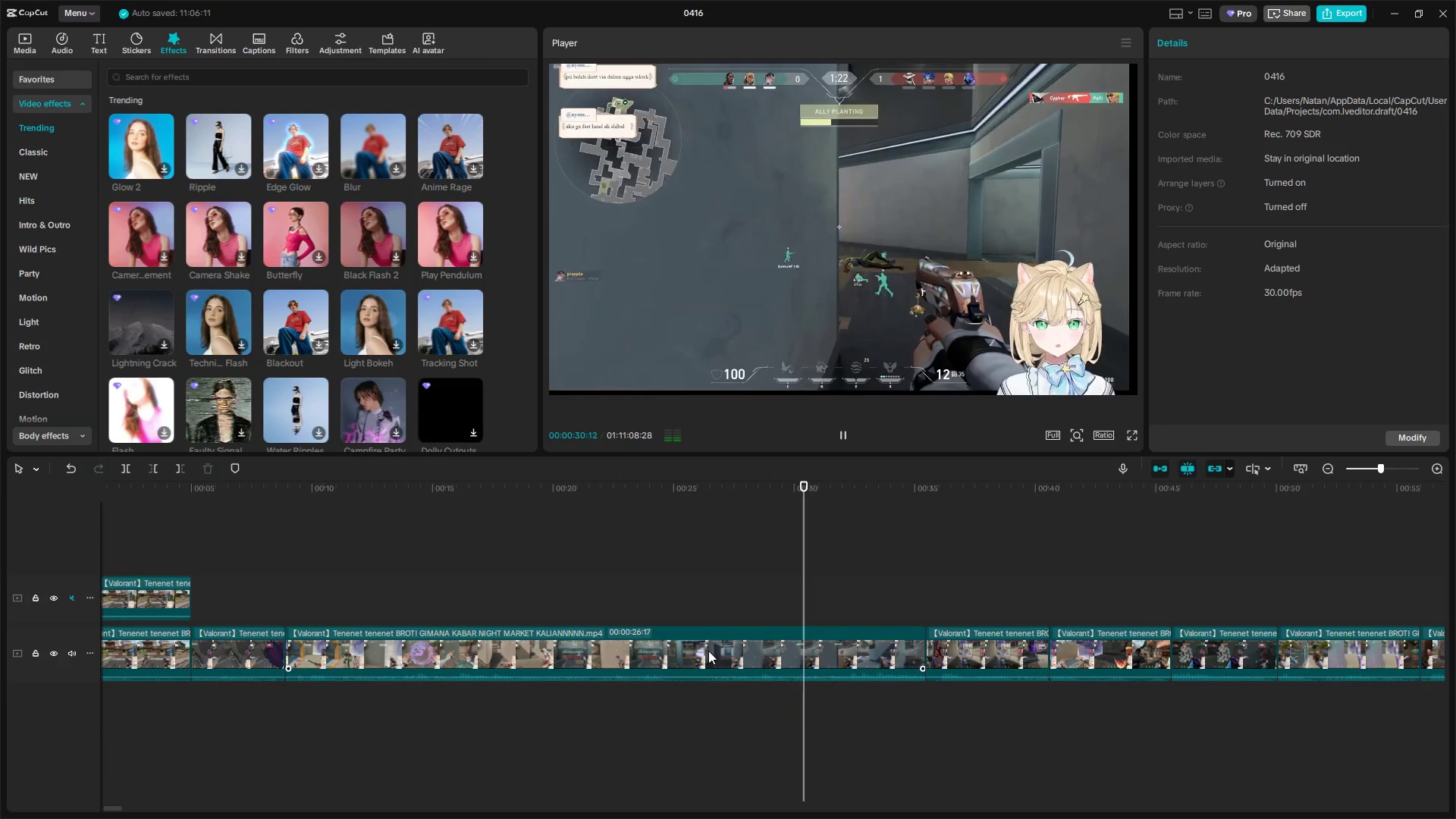 
wait(31.66)
 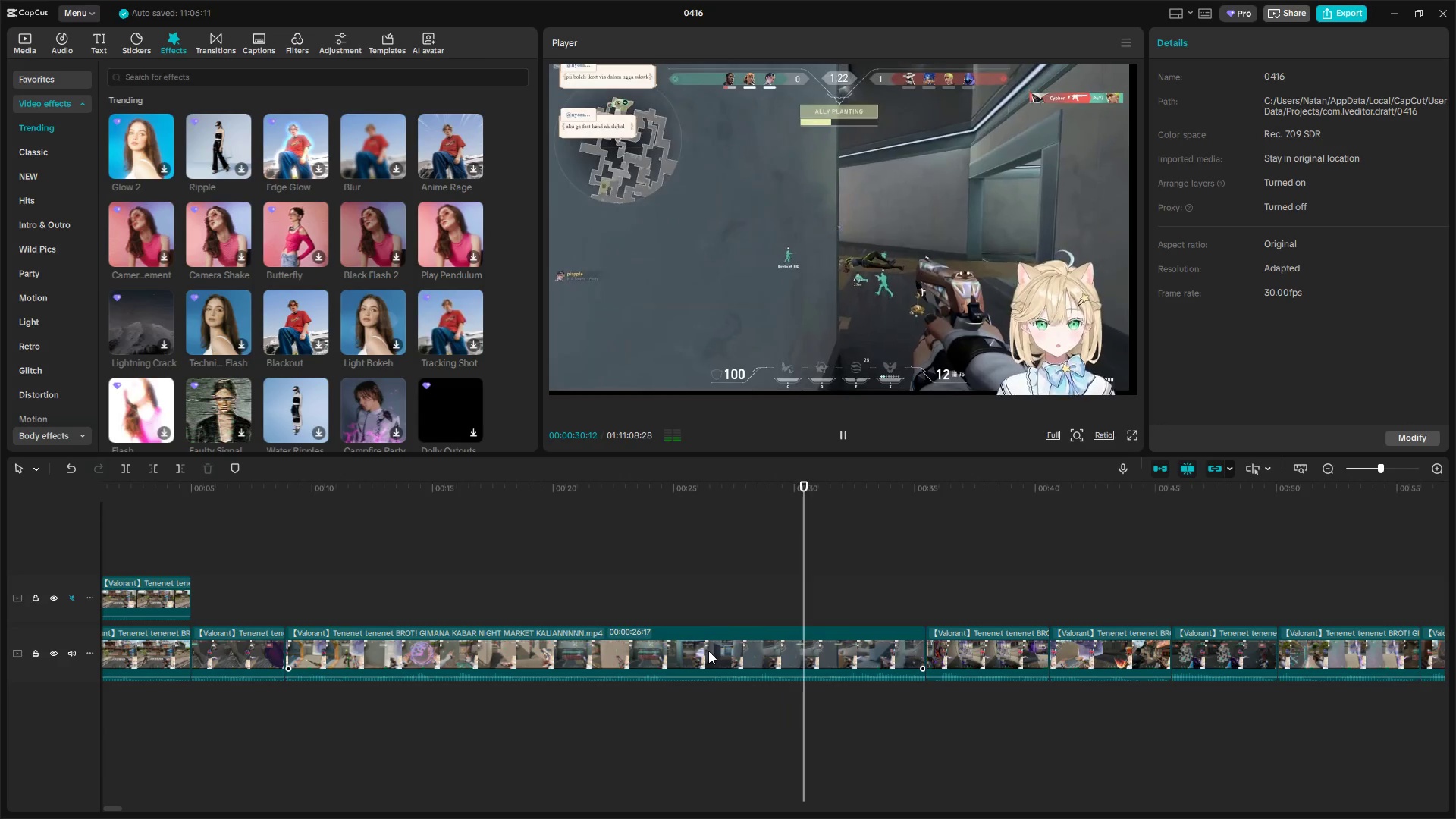 
key(Space)
 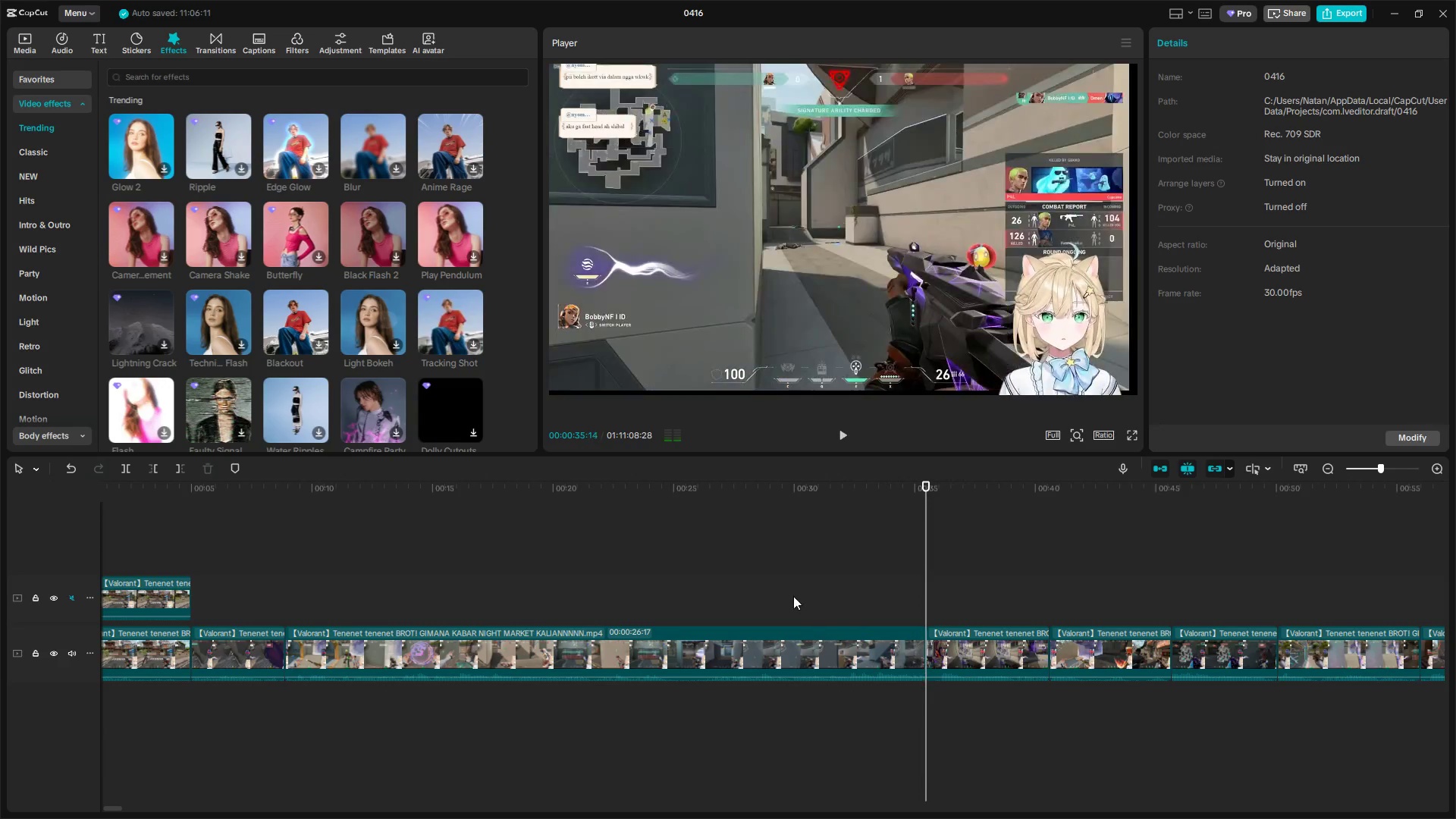 
left_click([791, 595])
 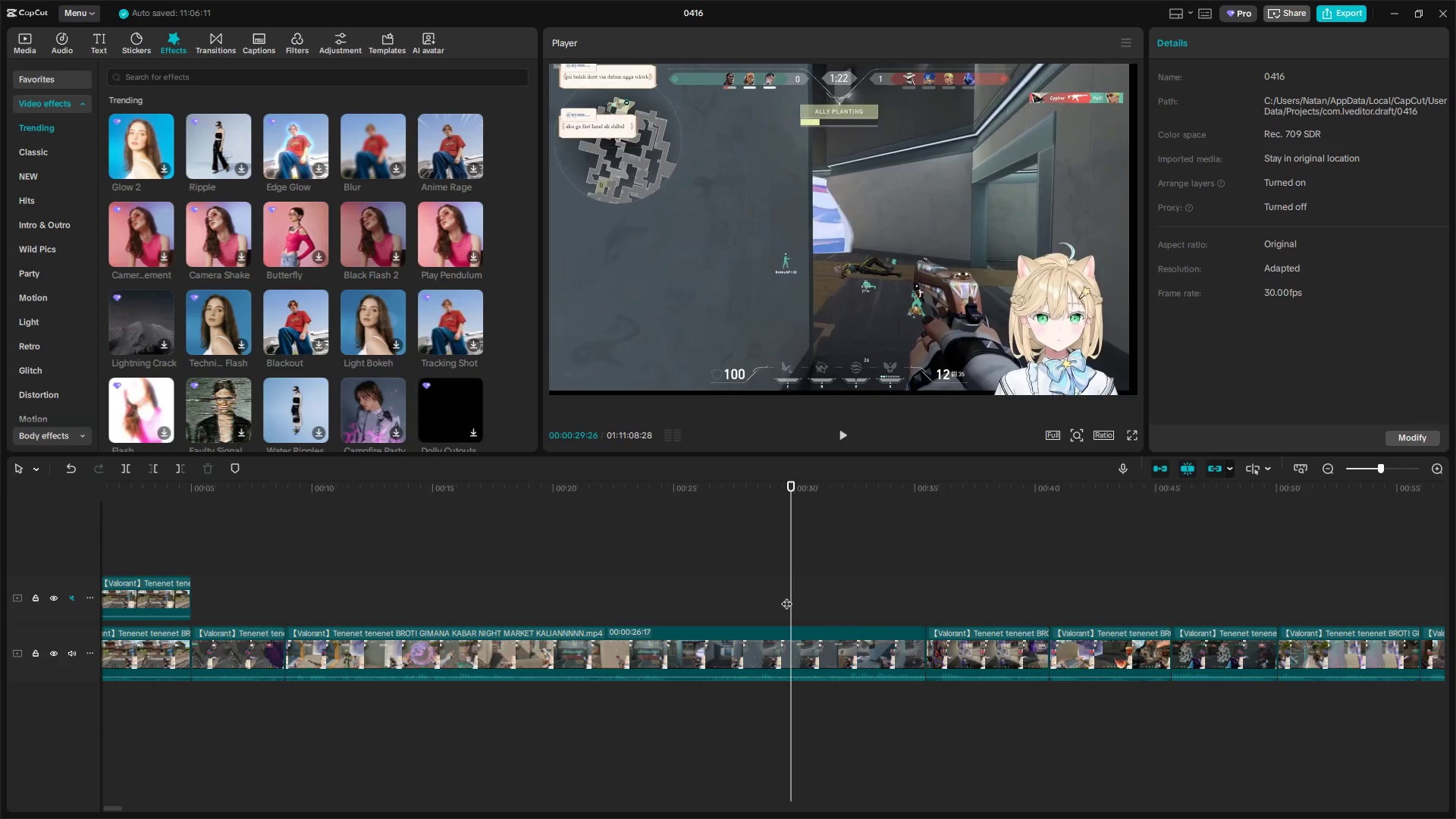 
left_click_drag(start_coordinate=[786, 596], to_coordinate=[765, 595])
 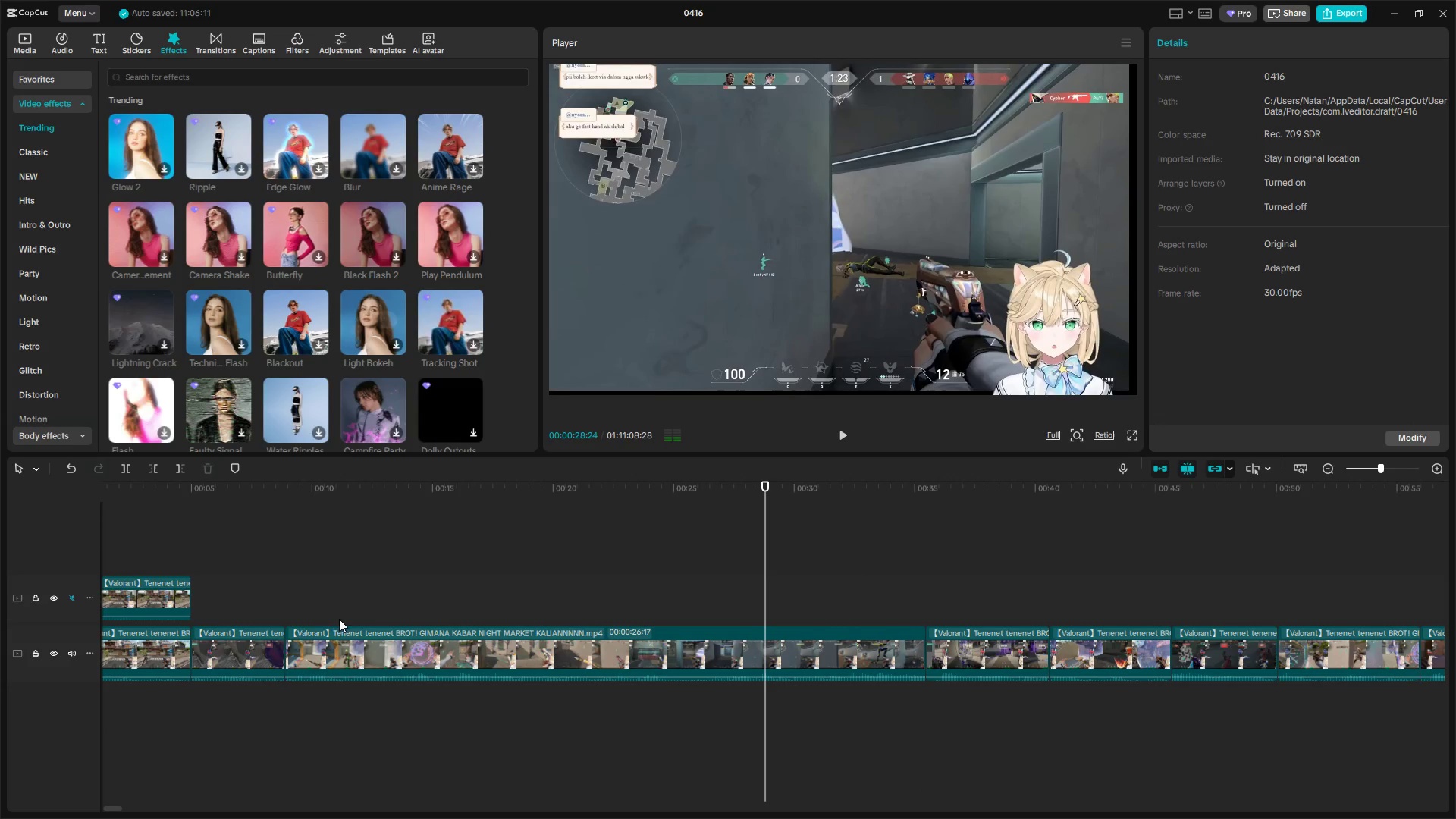 
left_click([324, 611])
 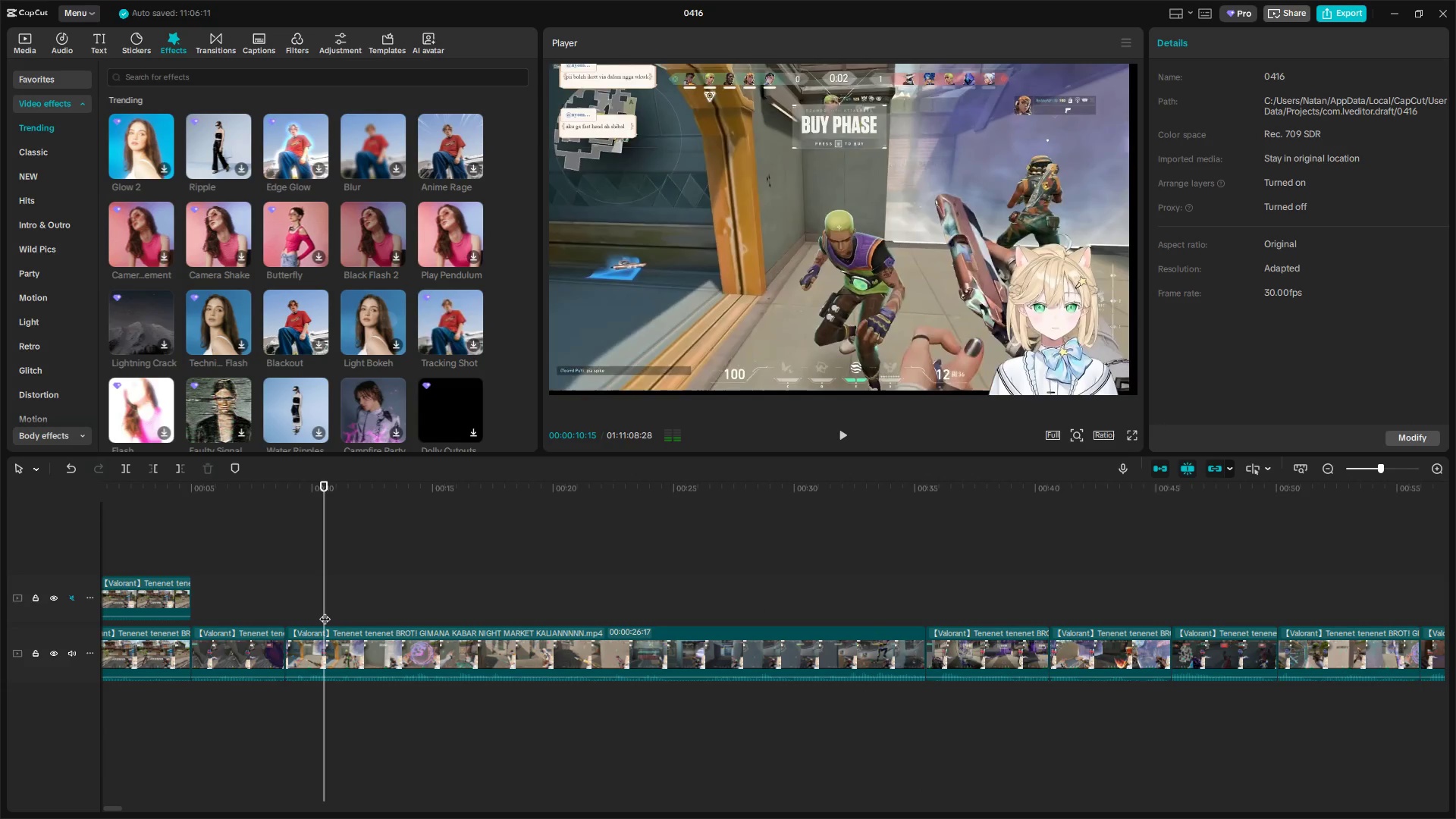 
key(Space)
 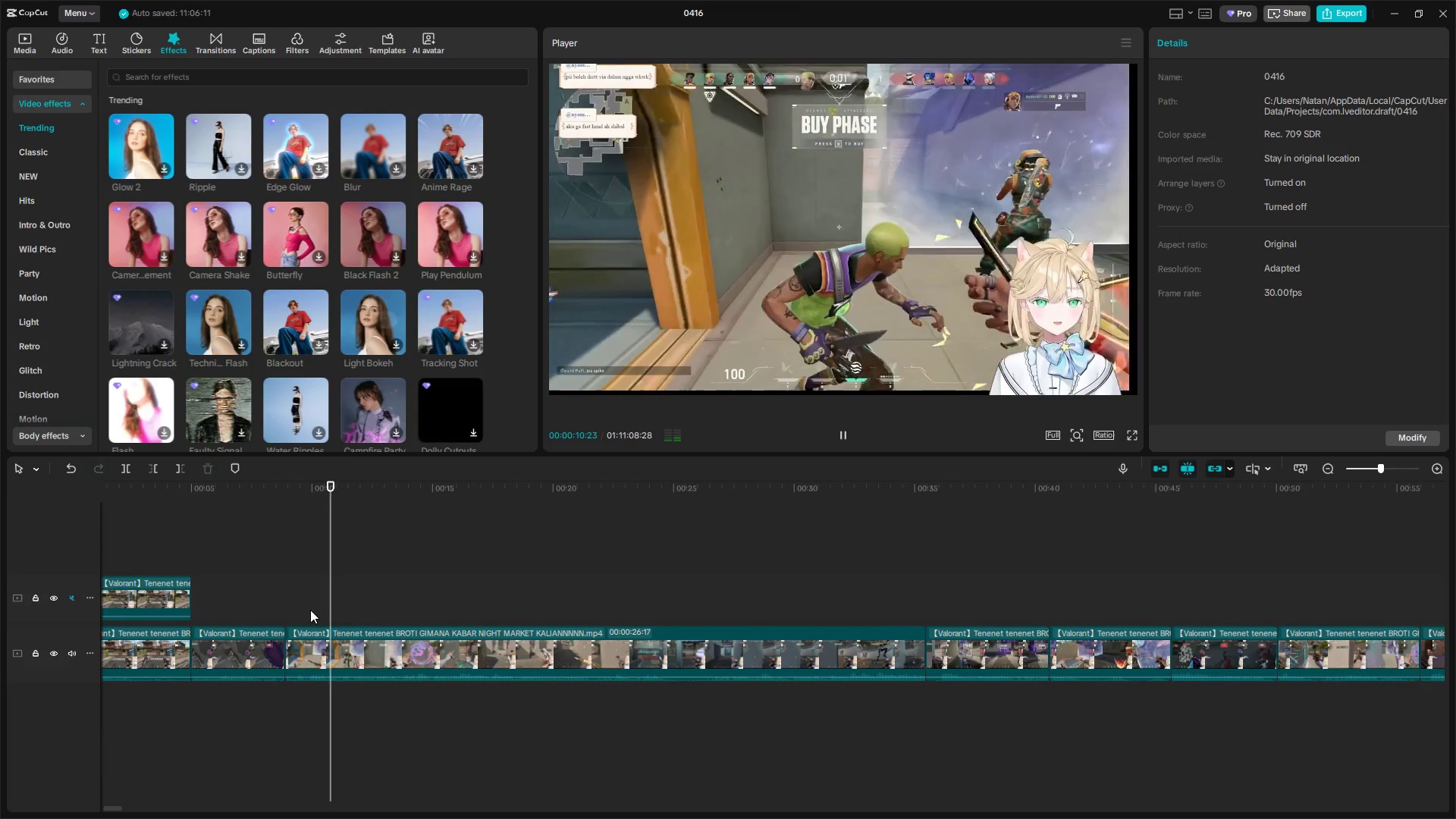 
left_click([308, 609])
 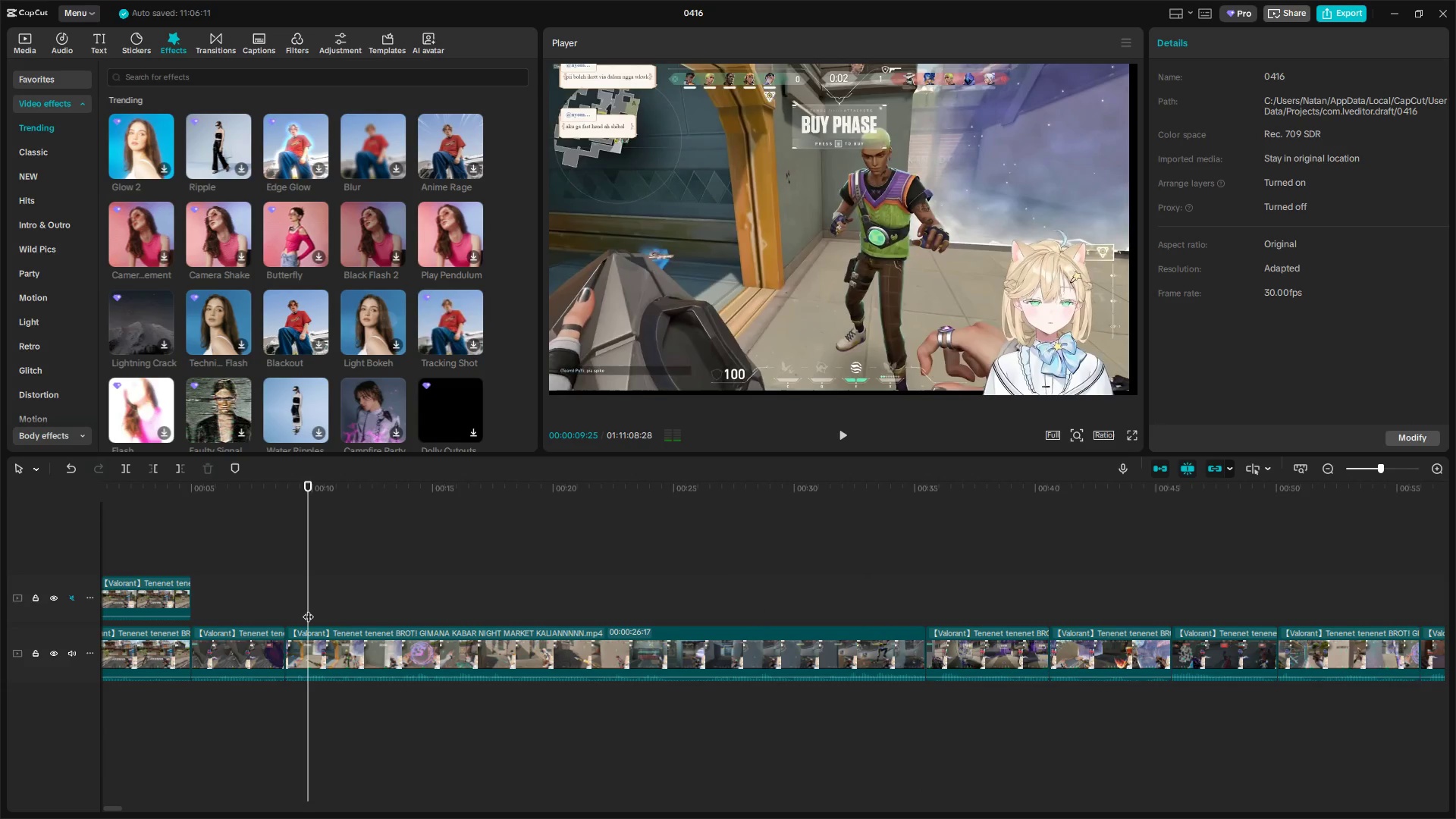 
left_click_drag(start_coordinate=[308, 609], to_coordinate=[289, 608])
 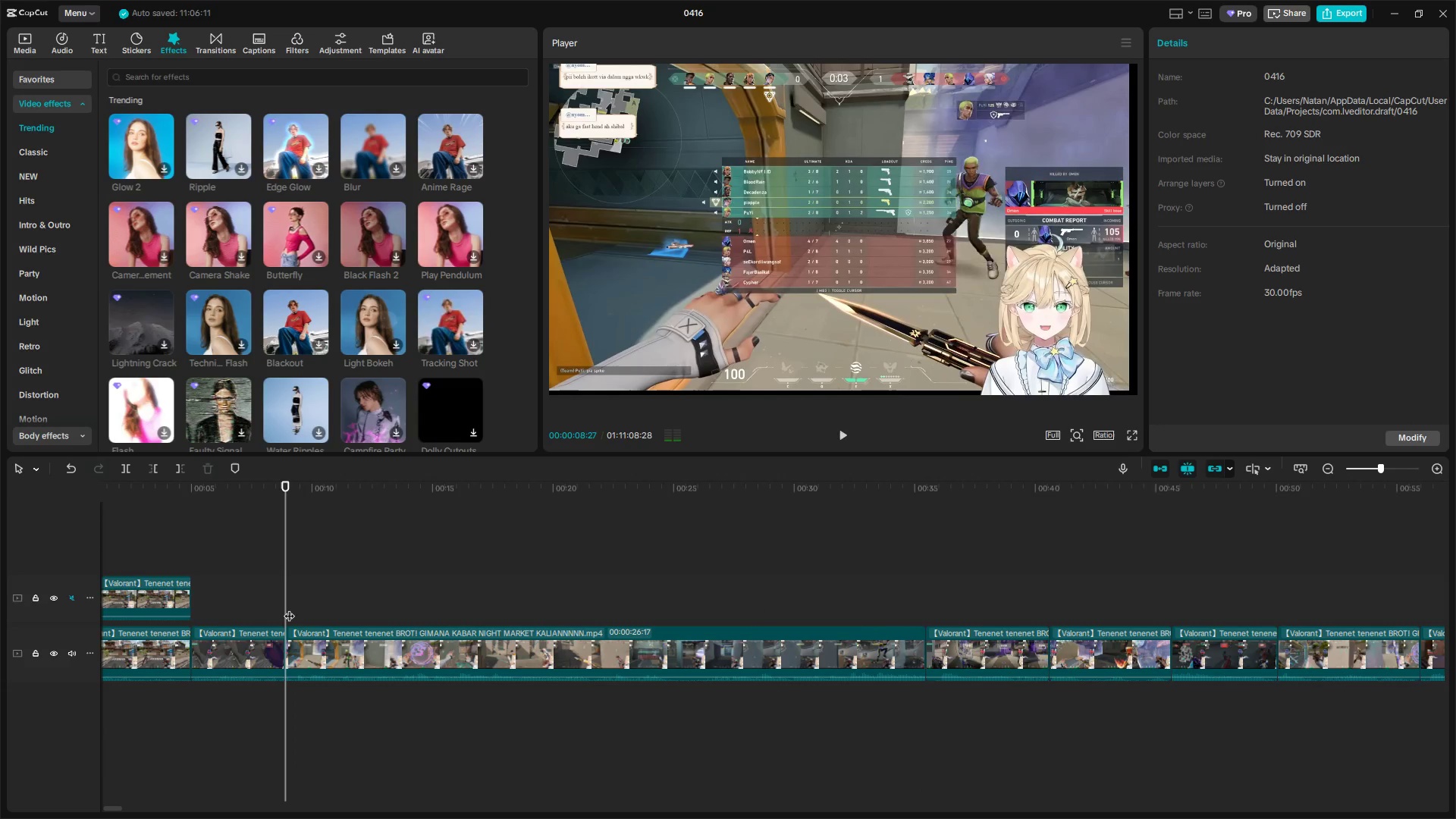 
key(Space)
 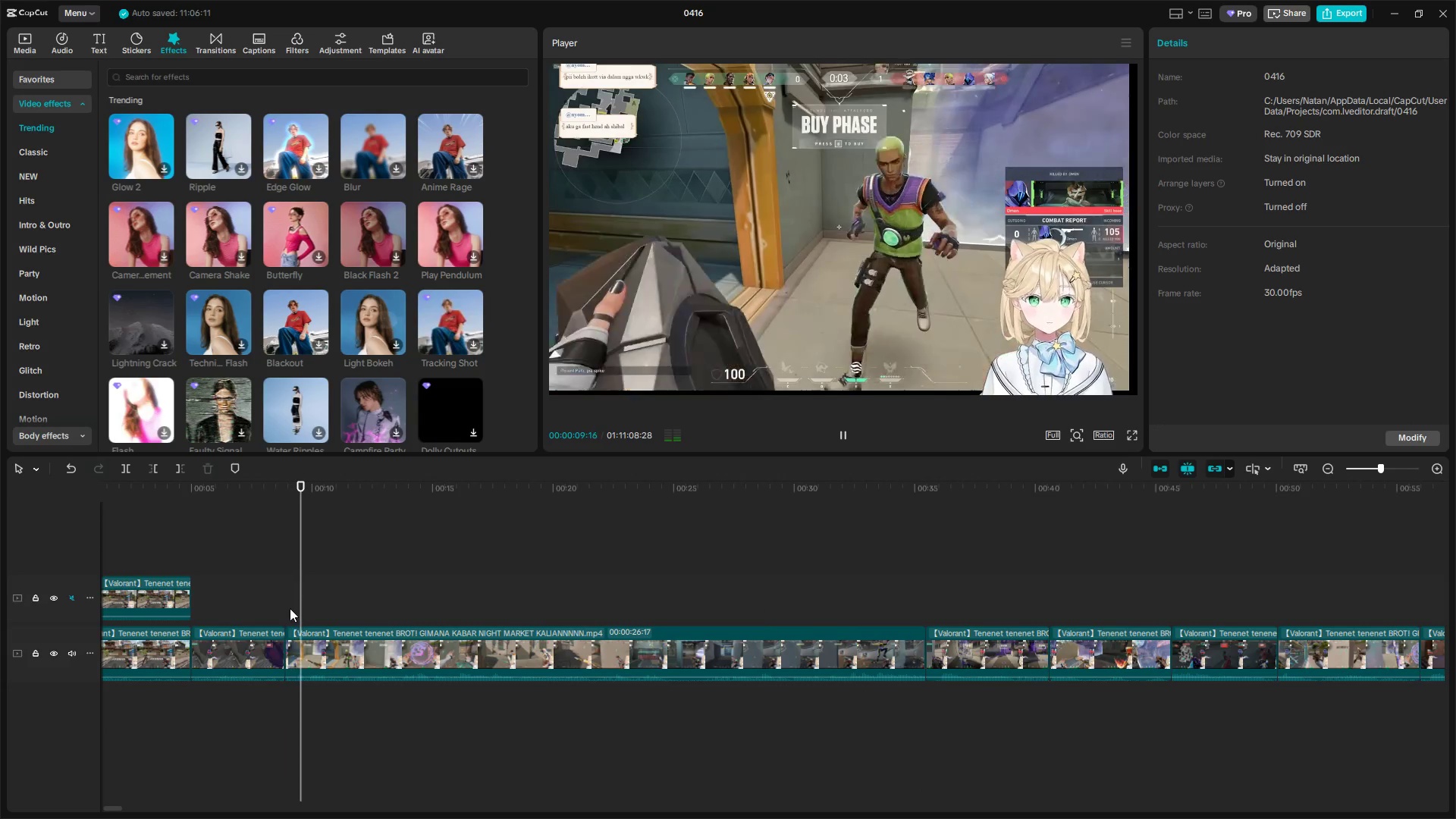 
left_click_drag(start_coordinate=[300, 610], to_coordinate=[323, 612])
 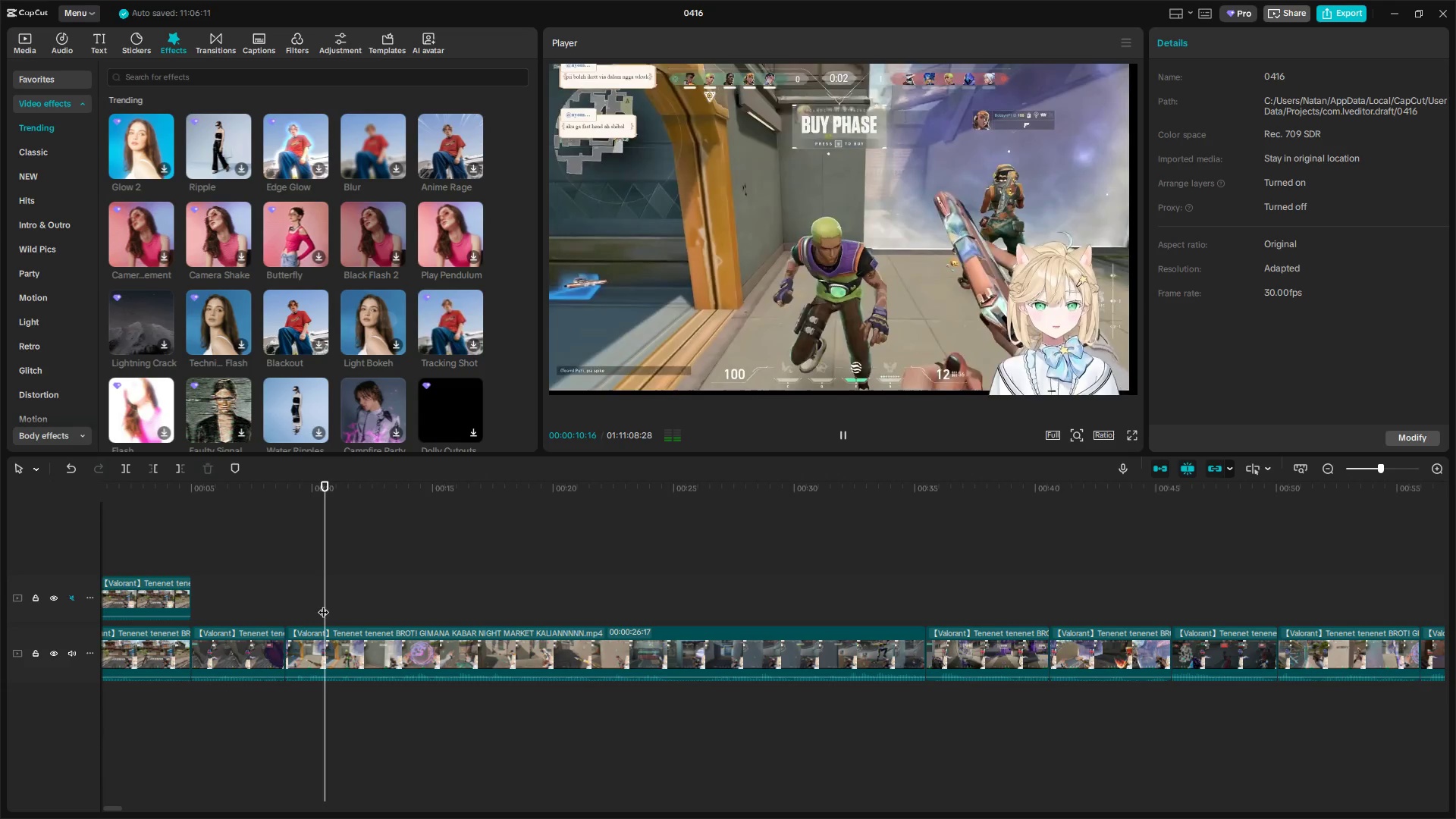 
left_click_drag(start_coordinate=[330, 604], to_coordinate=[367, 603])
 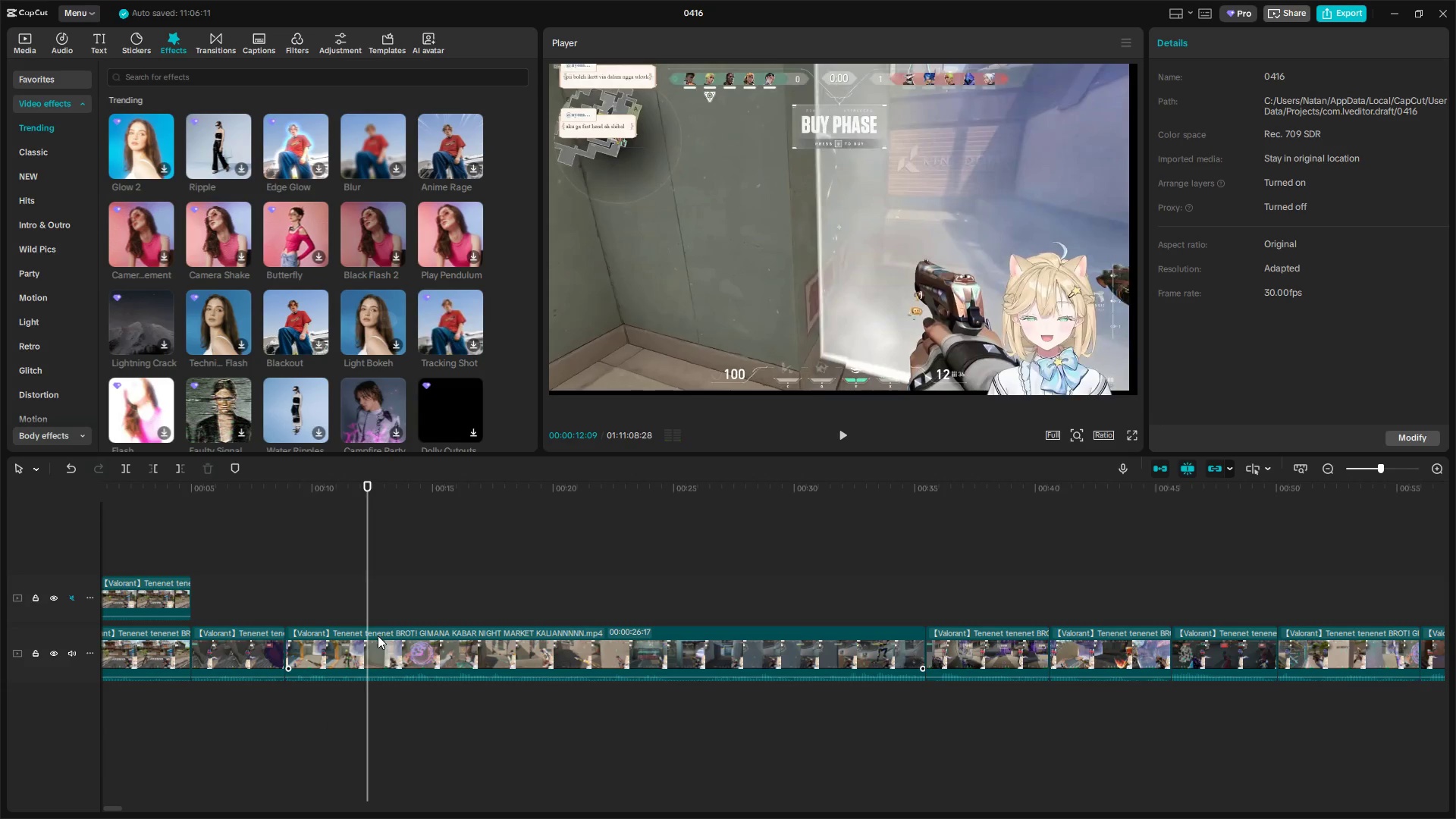 
key(Space)
 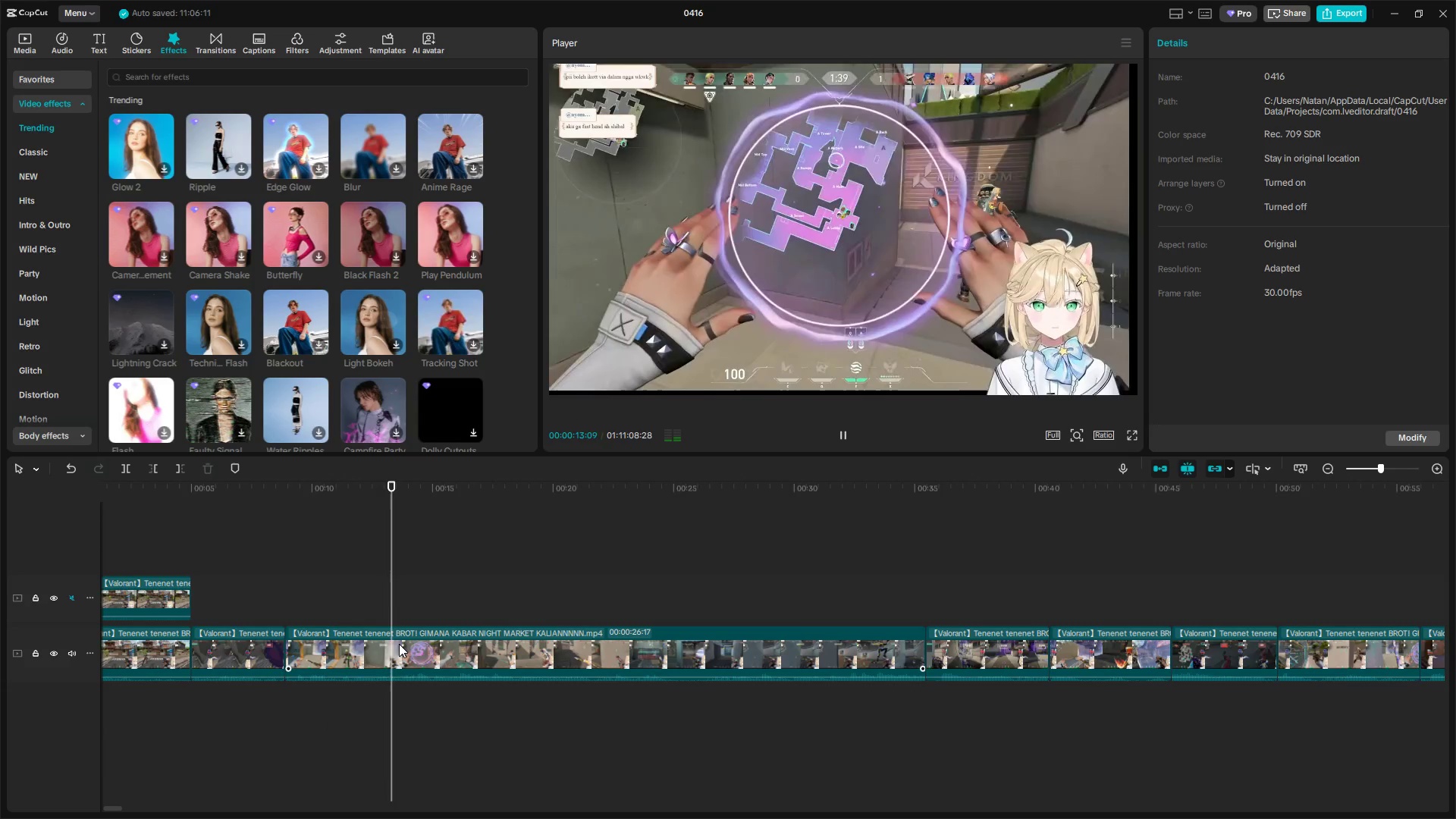 
key(Space)
 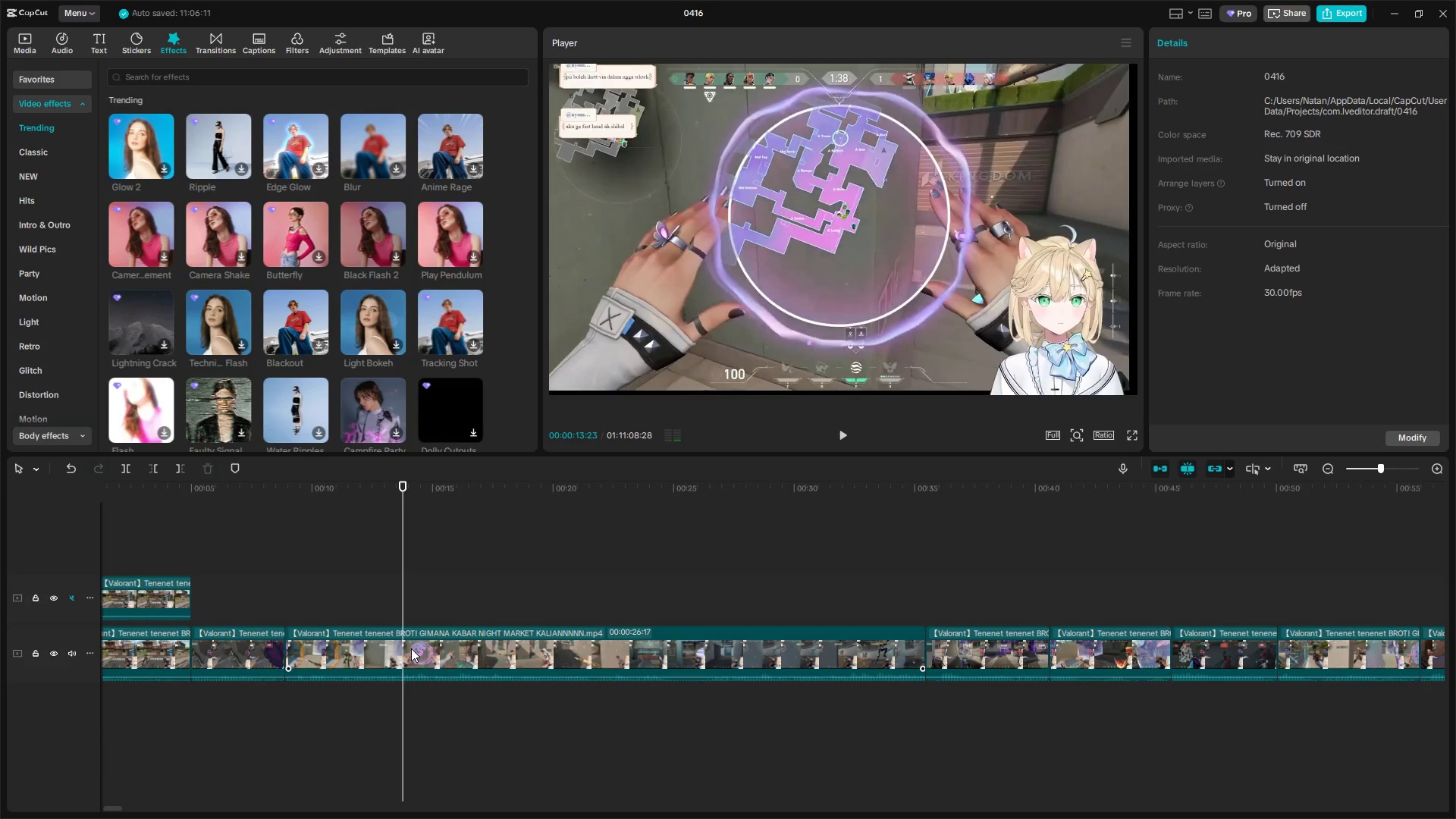 
key(Space)
 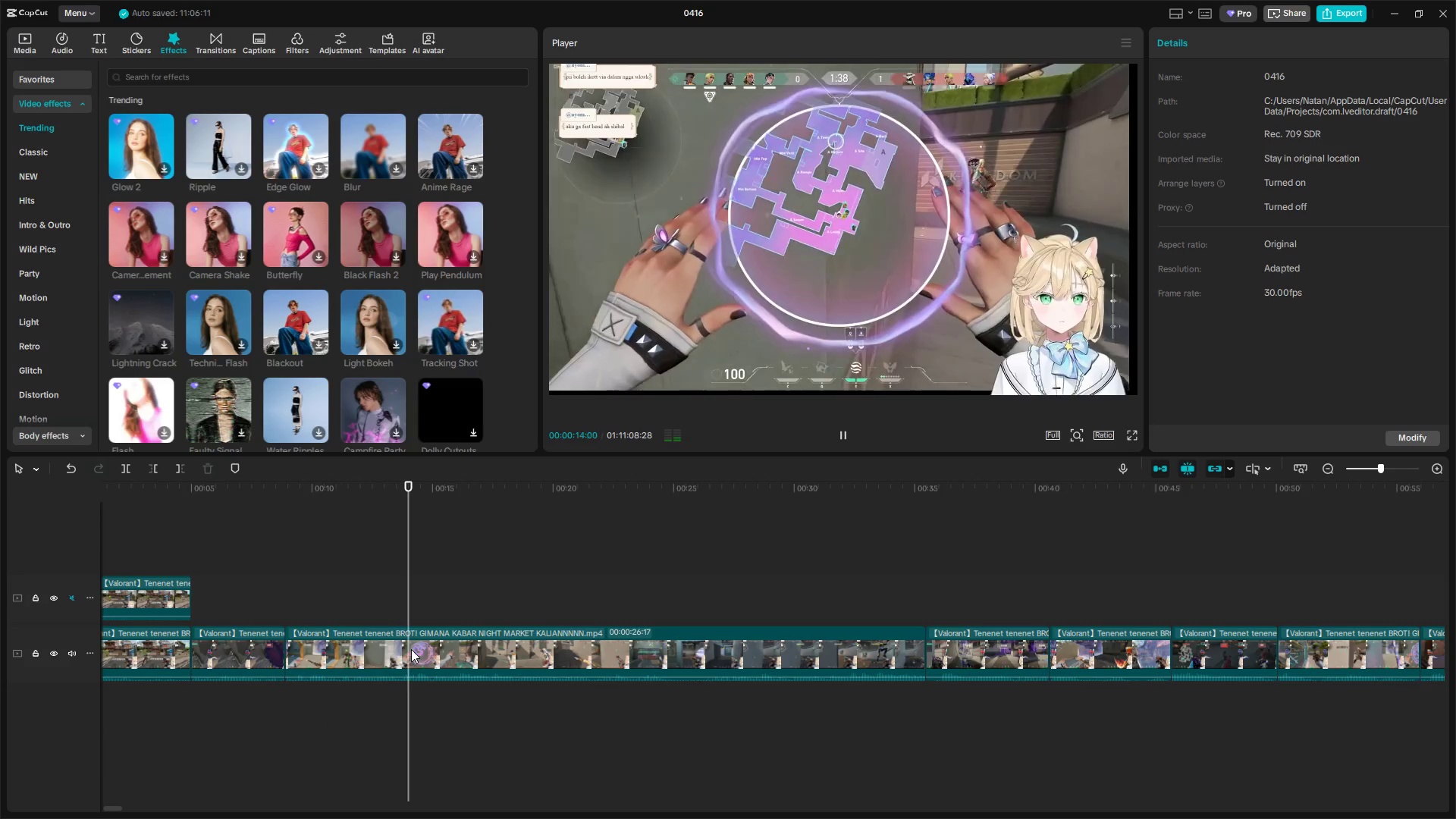 
key(Space)
 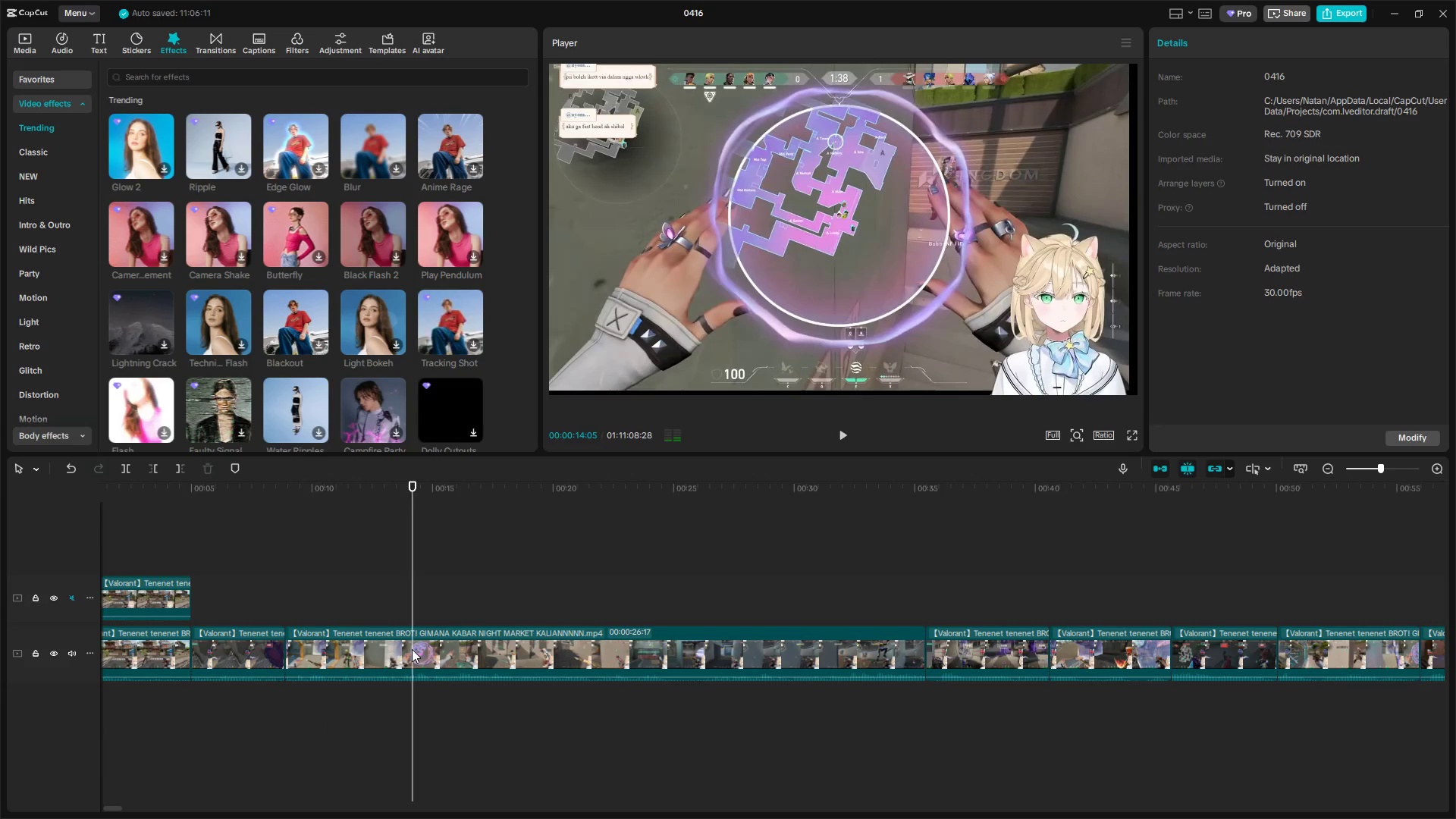 
key(Shift+E)
 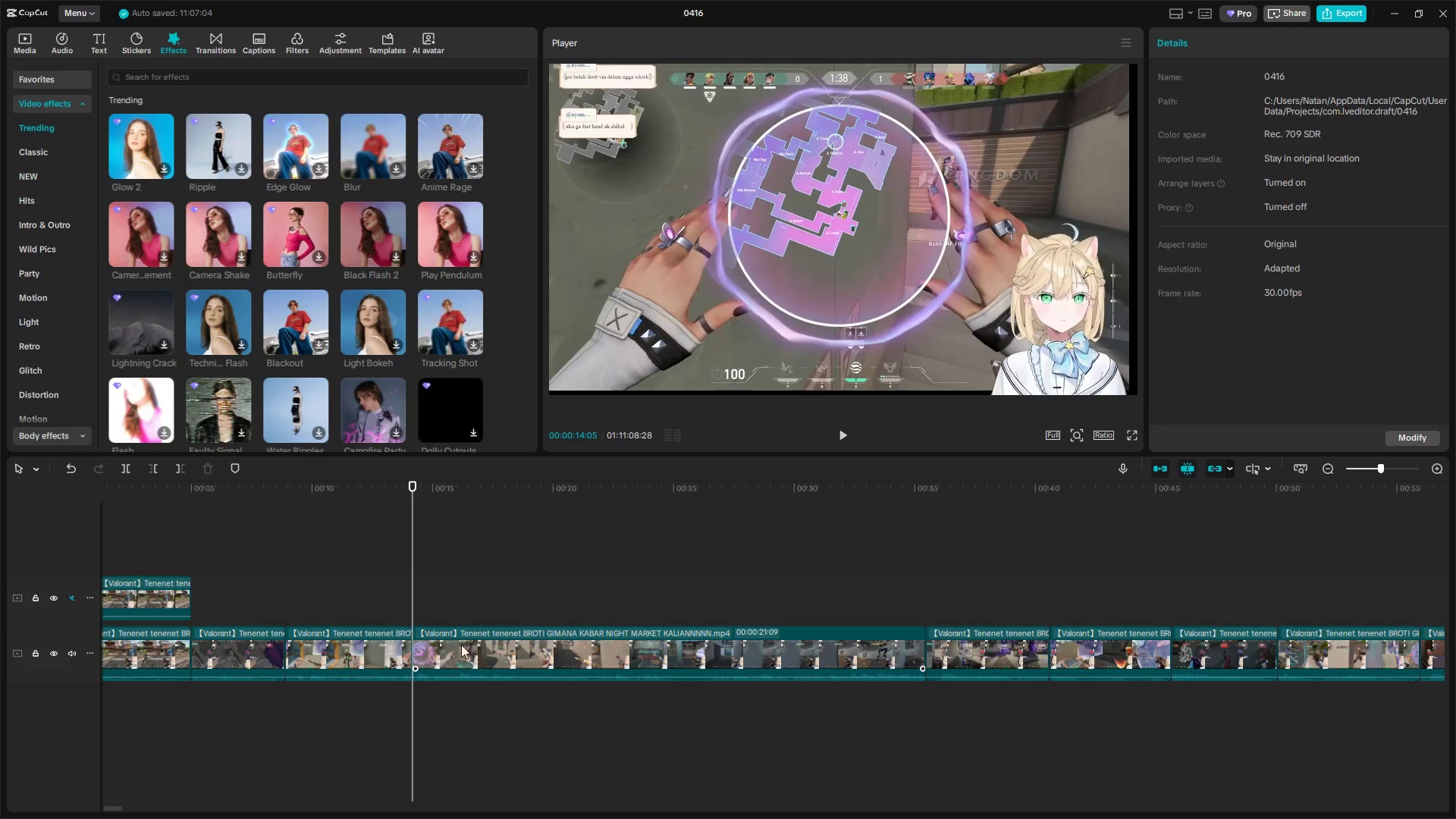 
left_click([495, 594])
 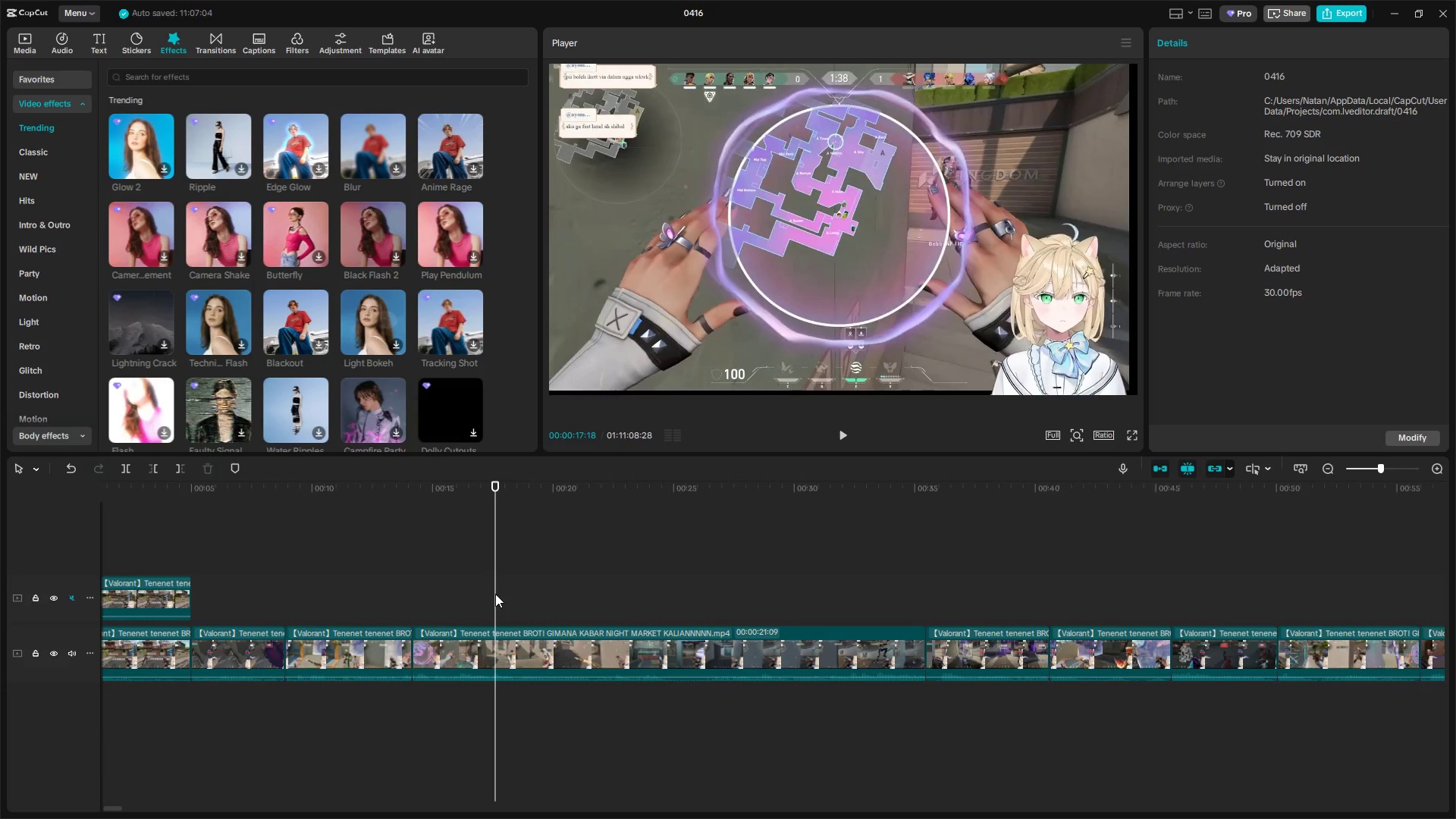 
left_click_drag(start_coordinate=[495, 594], to_coordinate=[702, 599])
 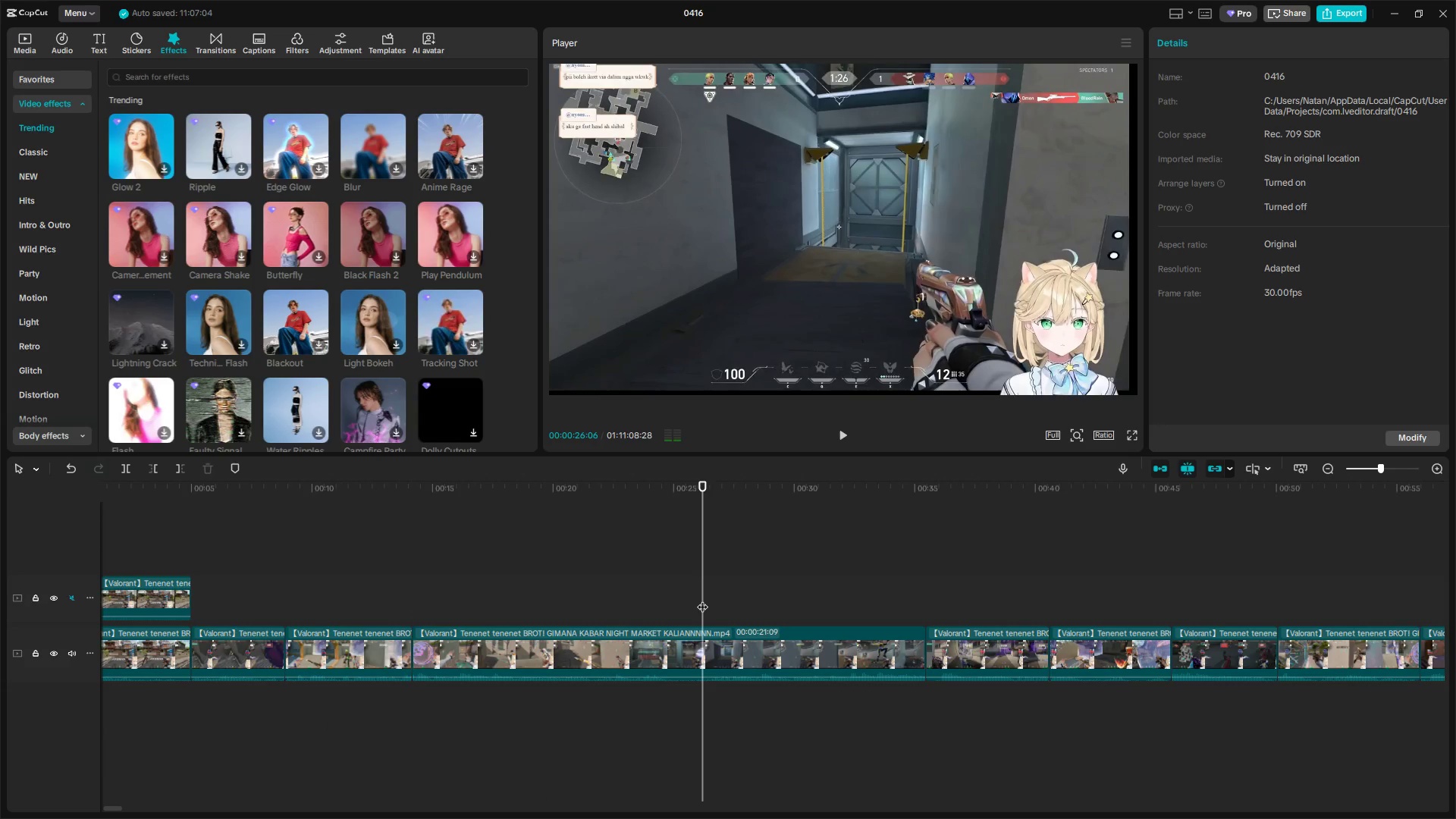 
key(Space)
 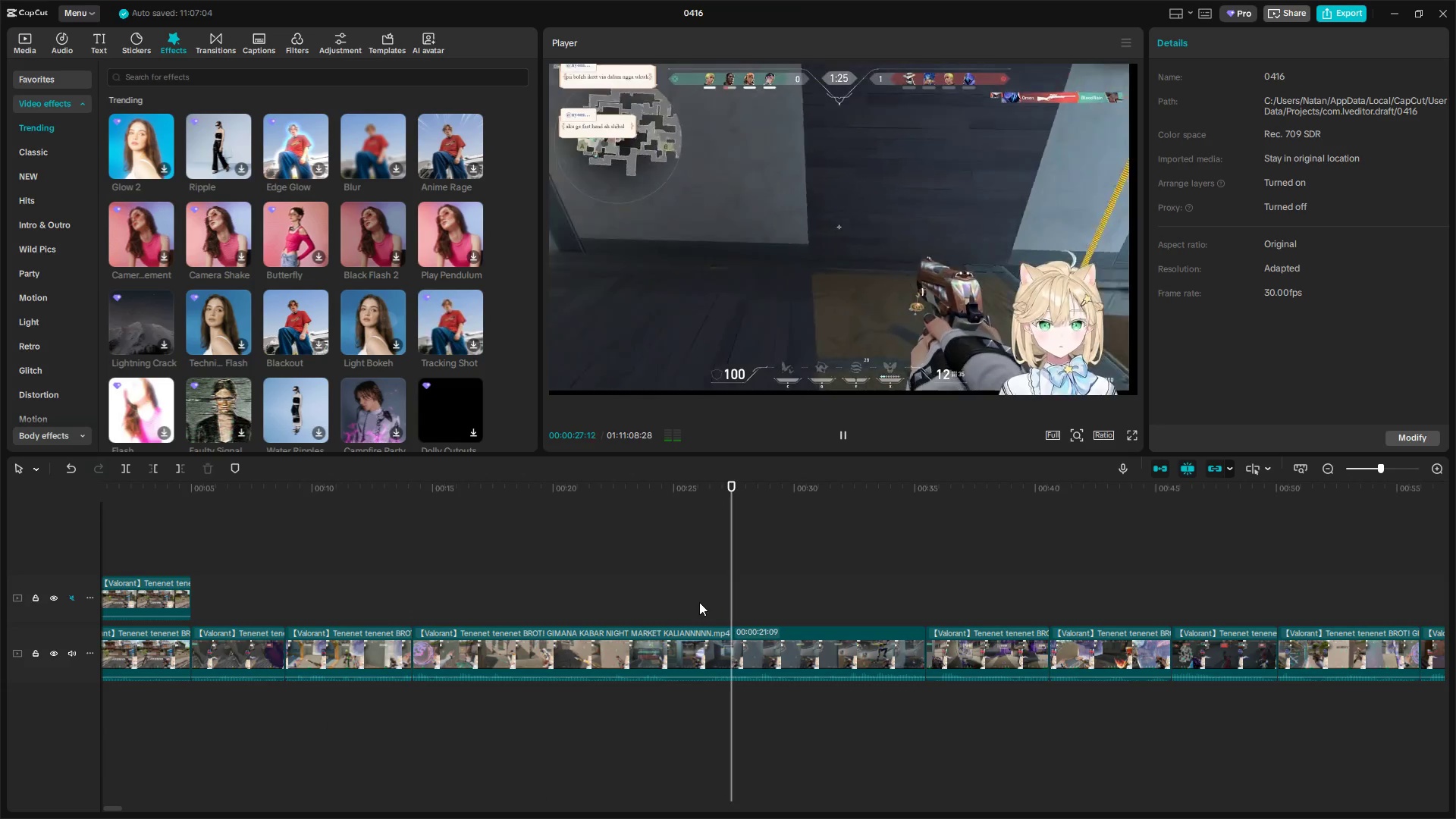 
key(Space)
 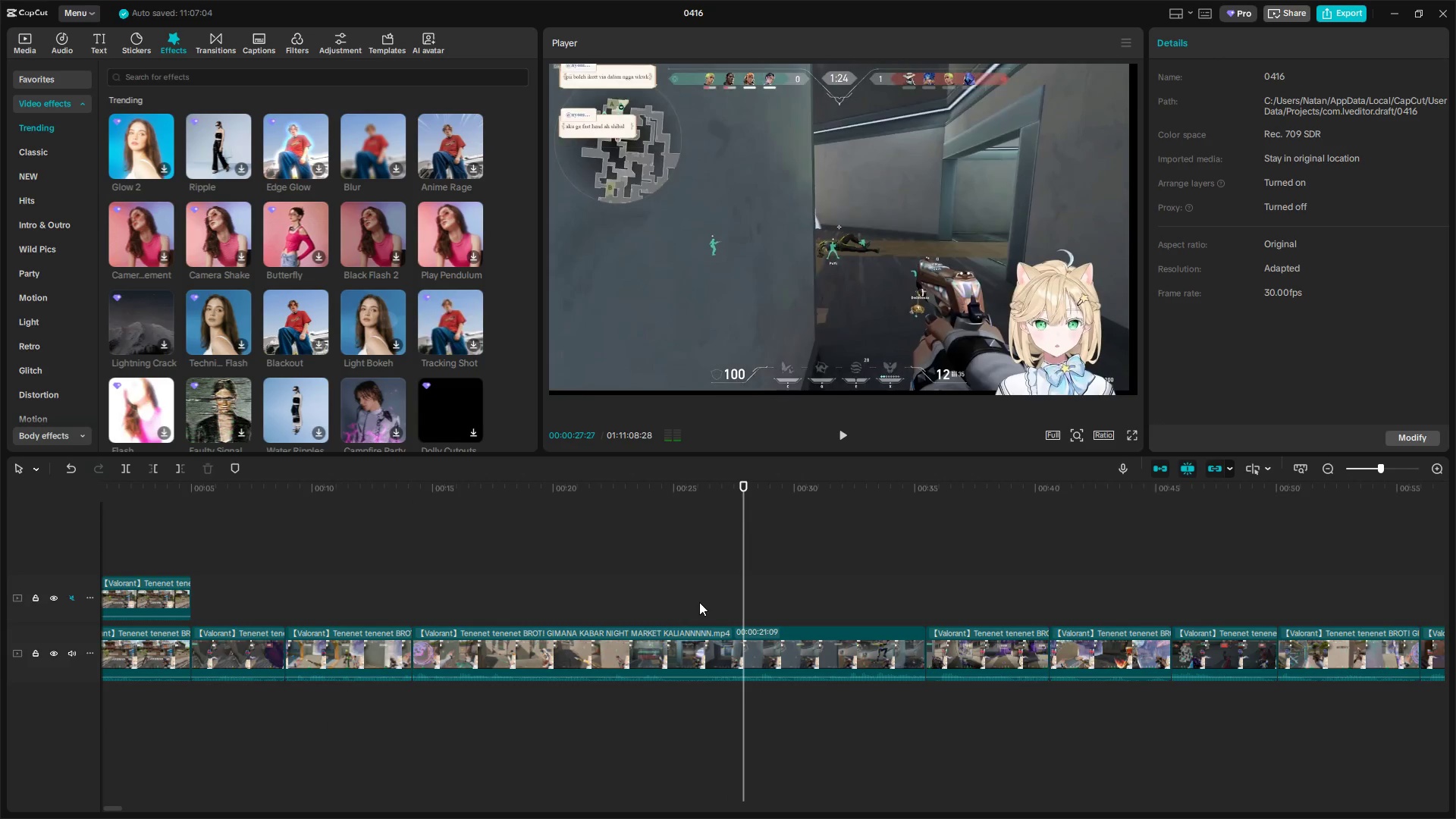 
key(Q)
 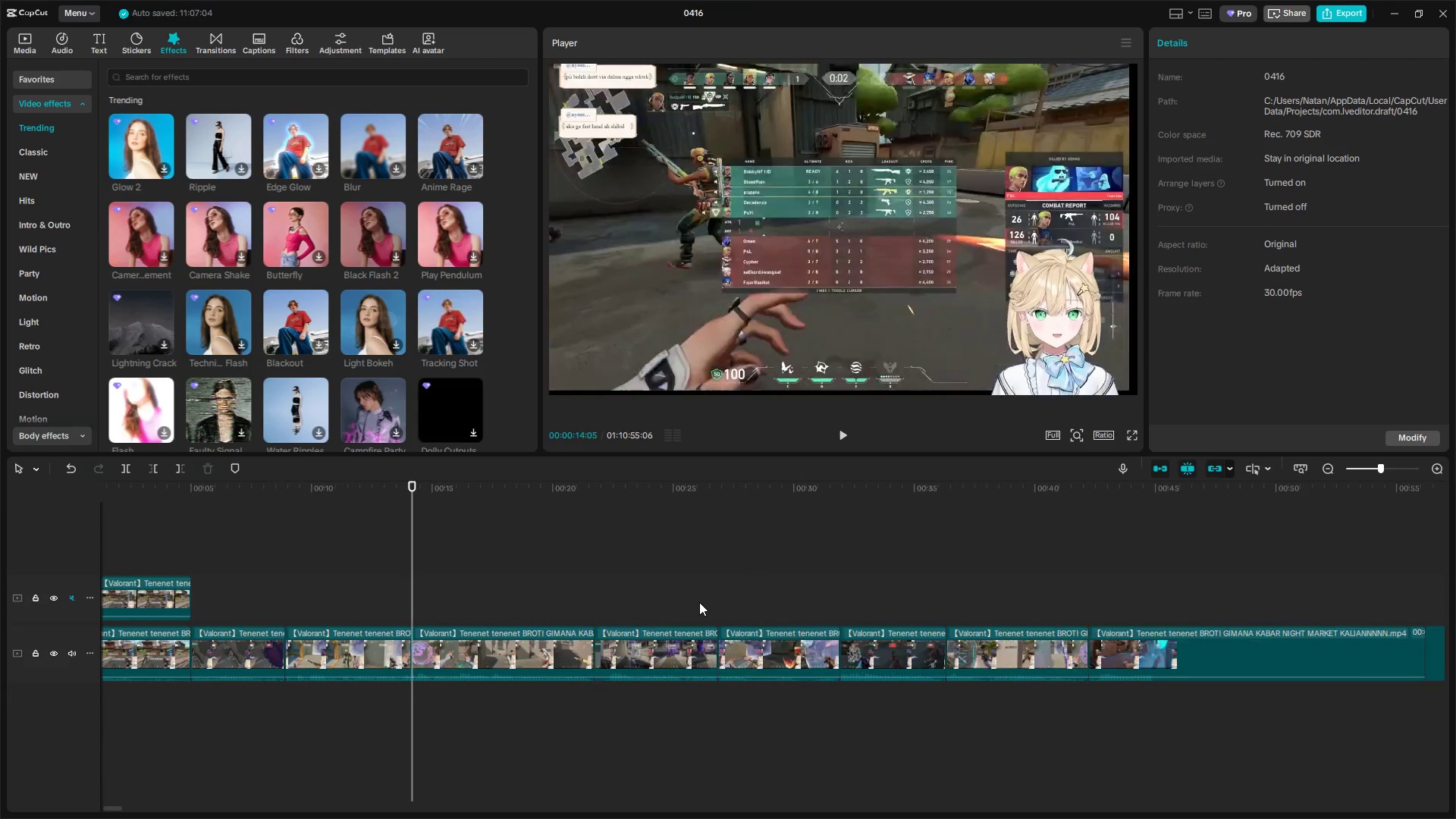 
key(Space)
 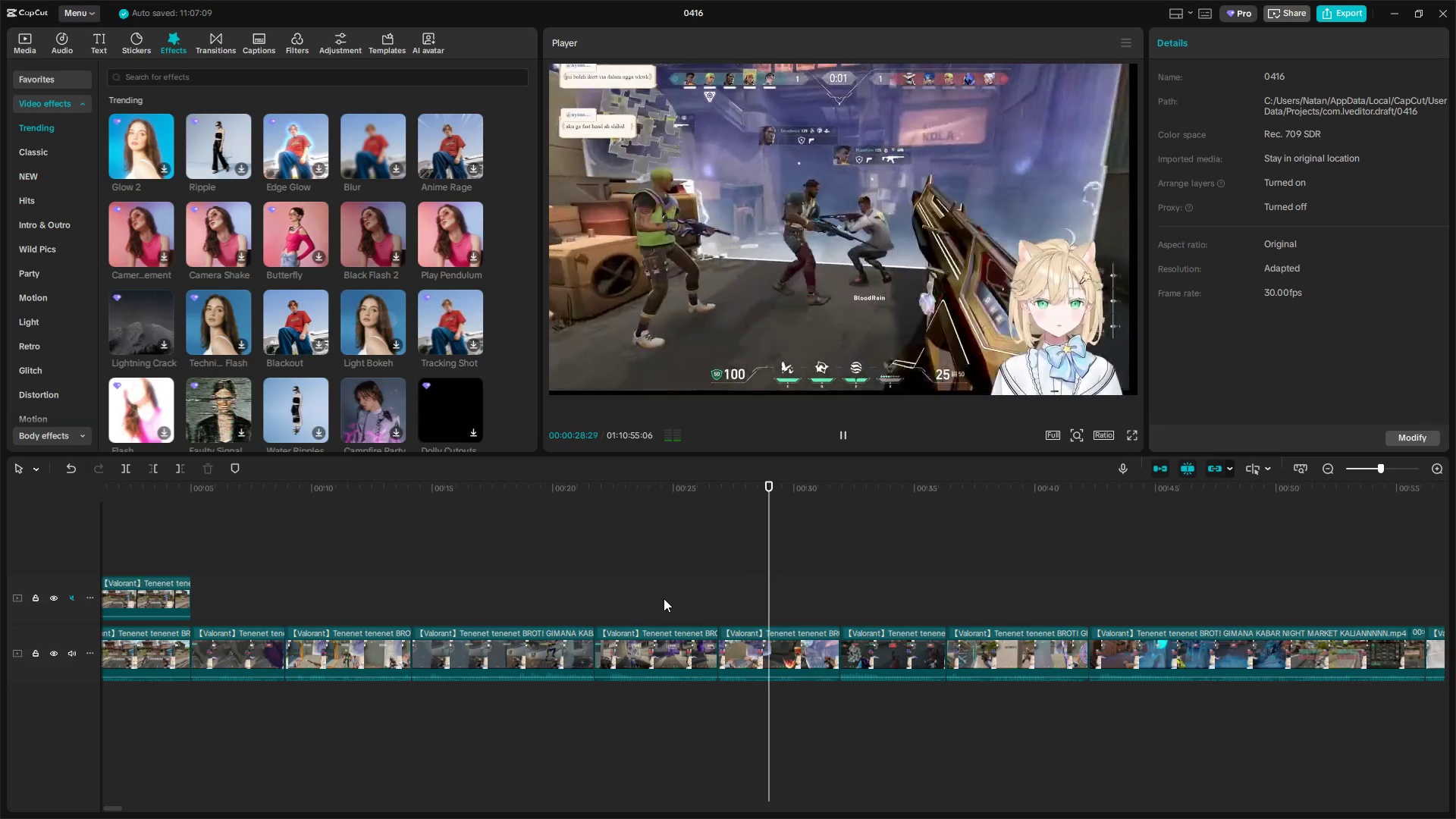 
wait(20.17)
 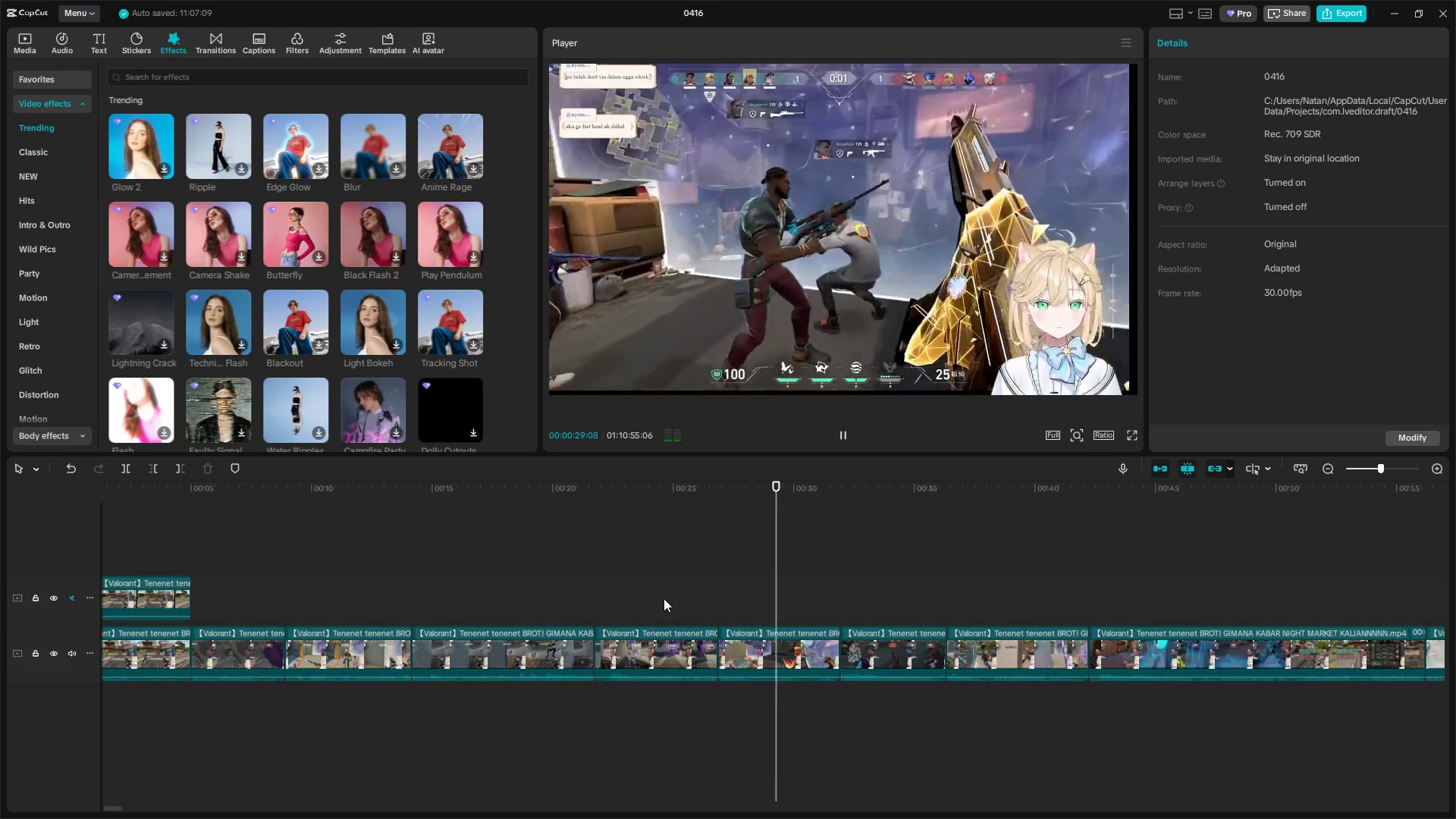 
hold_key(key=ControlLeft, duration=0.66)
scroll: coordinate [946, 688], scroll_direction: down, amount: 4.0
 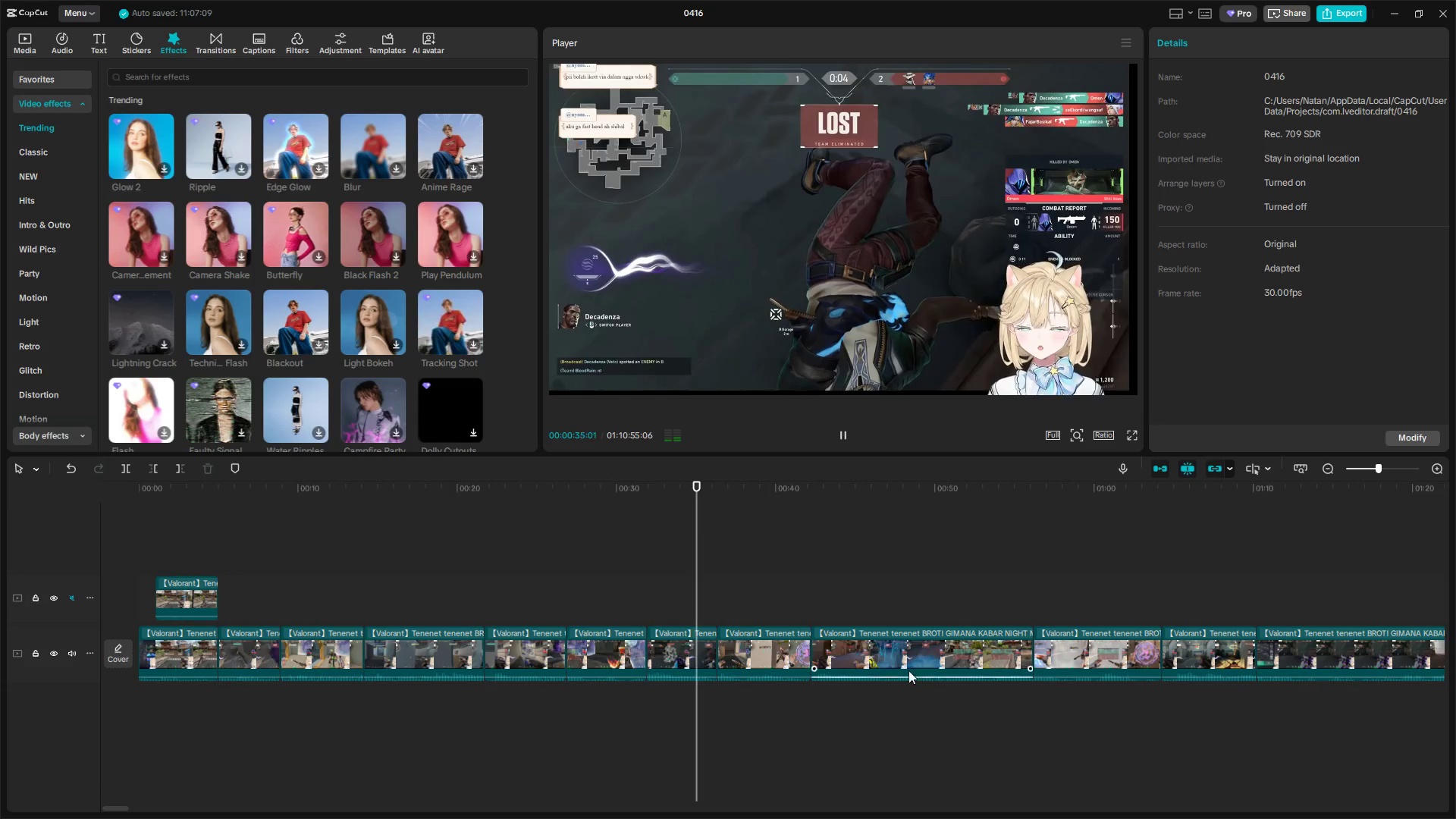 
left_click([822, 614])
 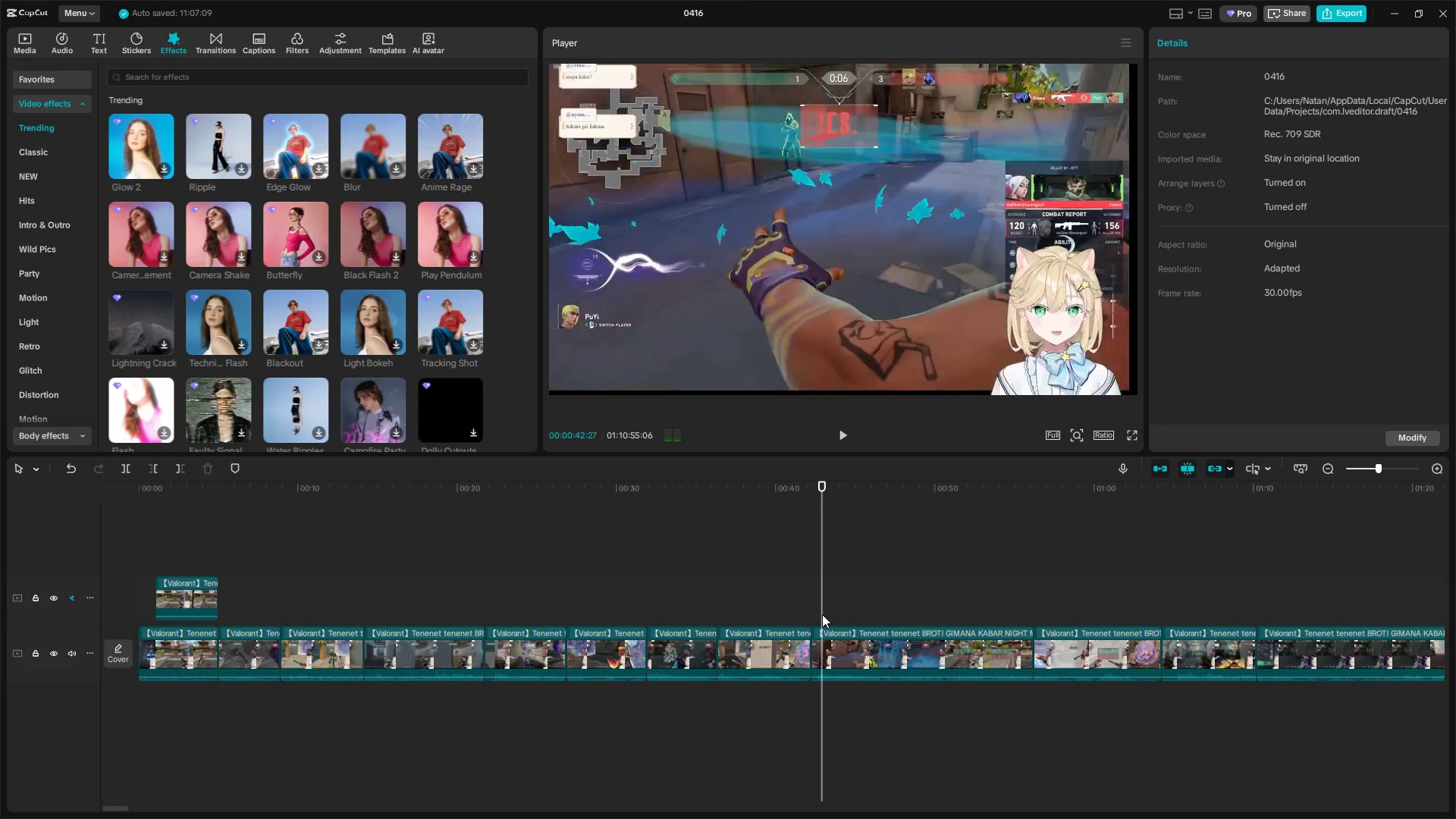 
left_click_drag(start_coordinate=[822, 614], to_coordinate=[815, 614])
 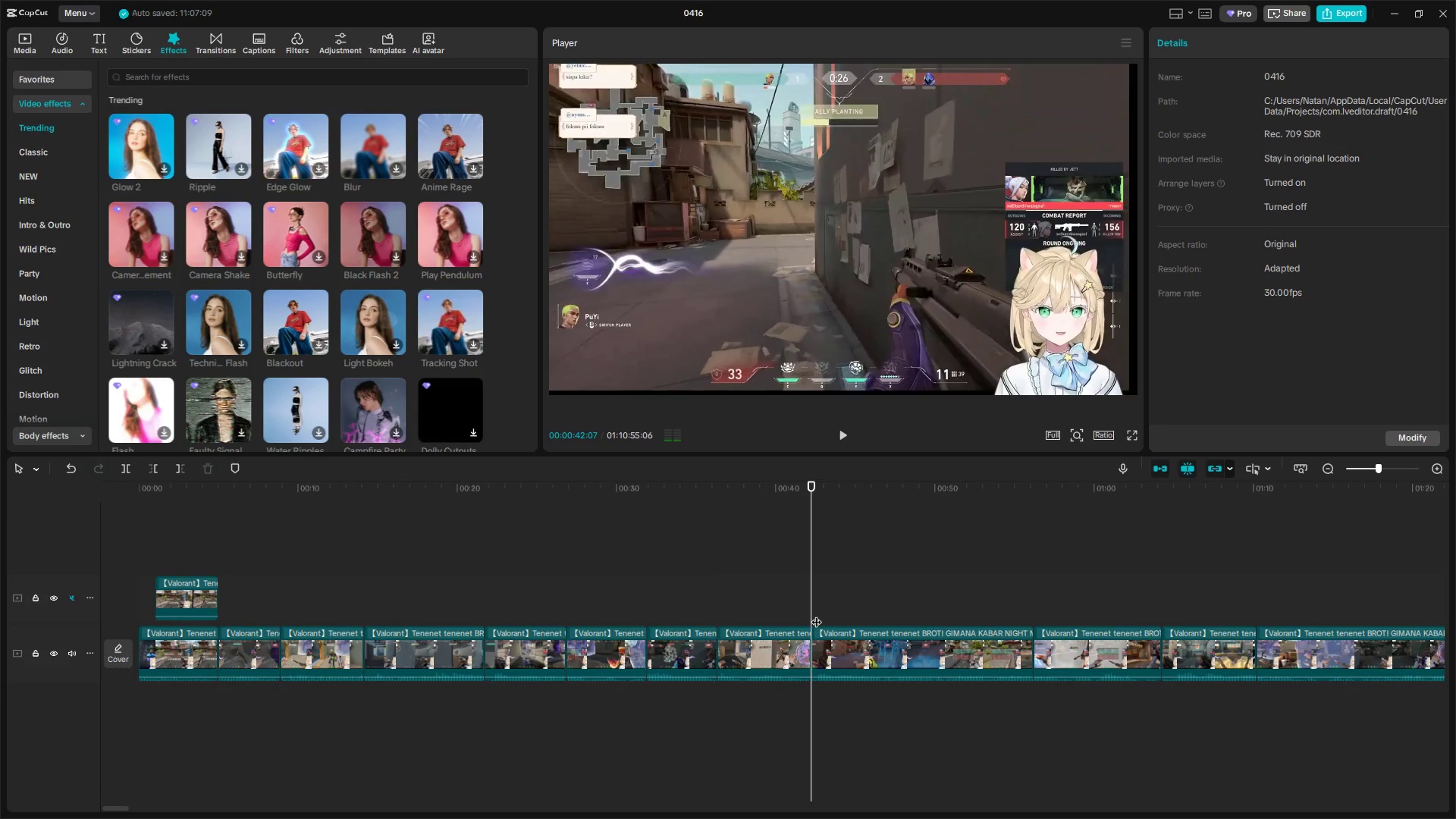 
key(Space)
 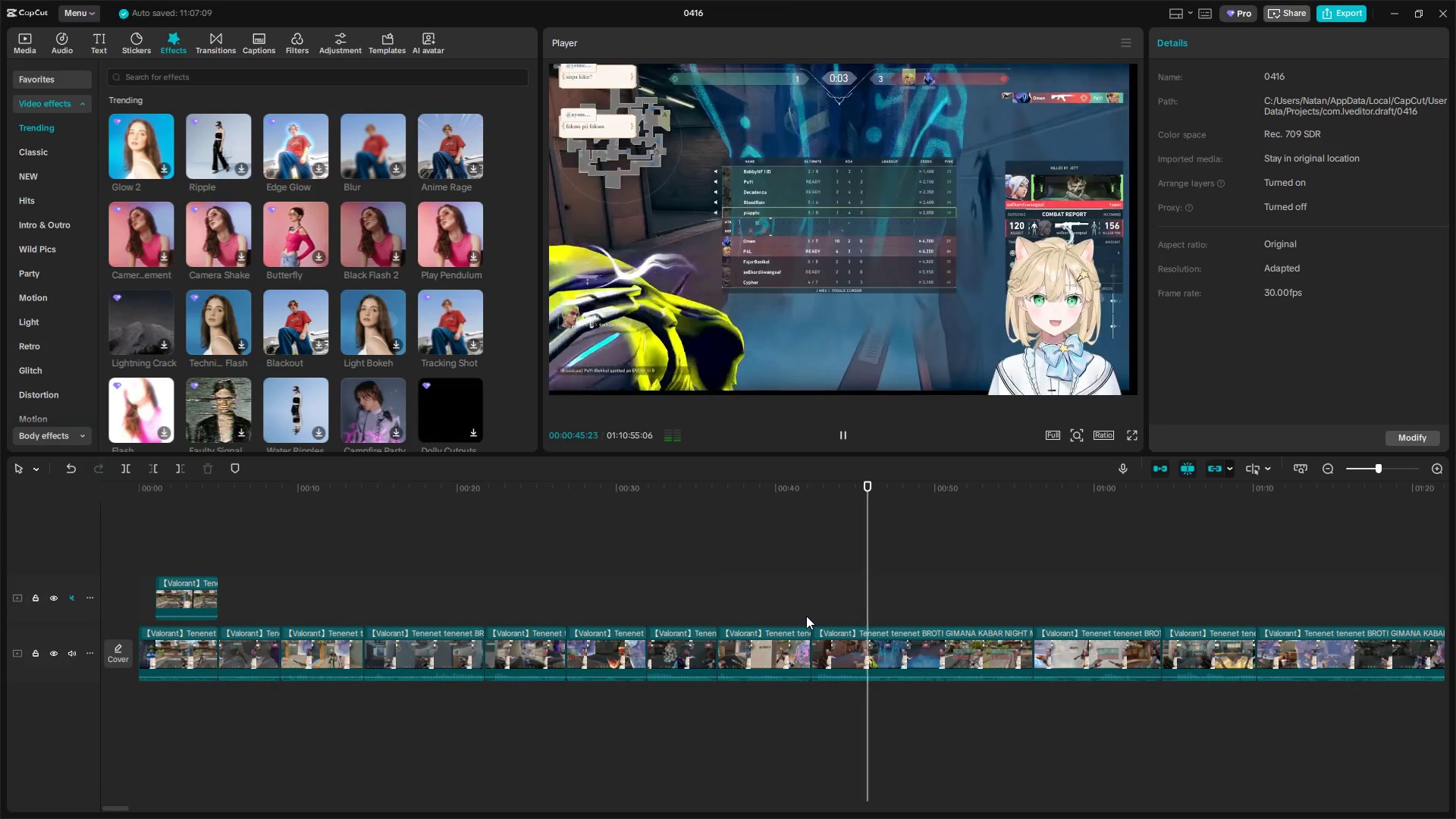 
key(Space)
 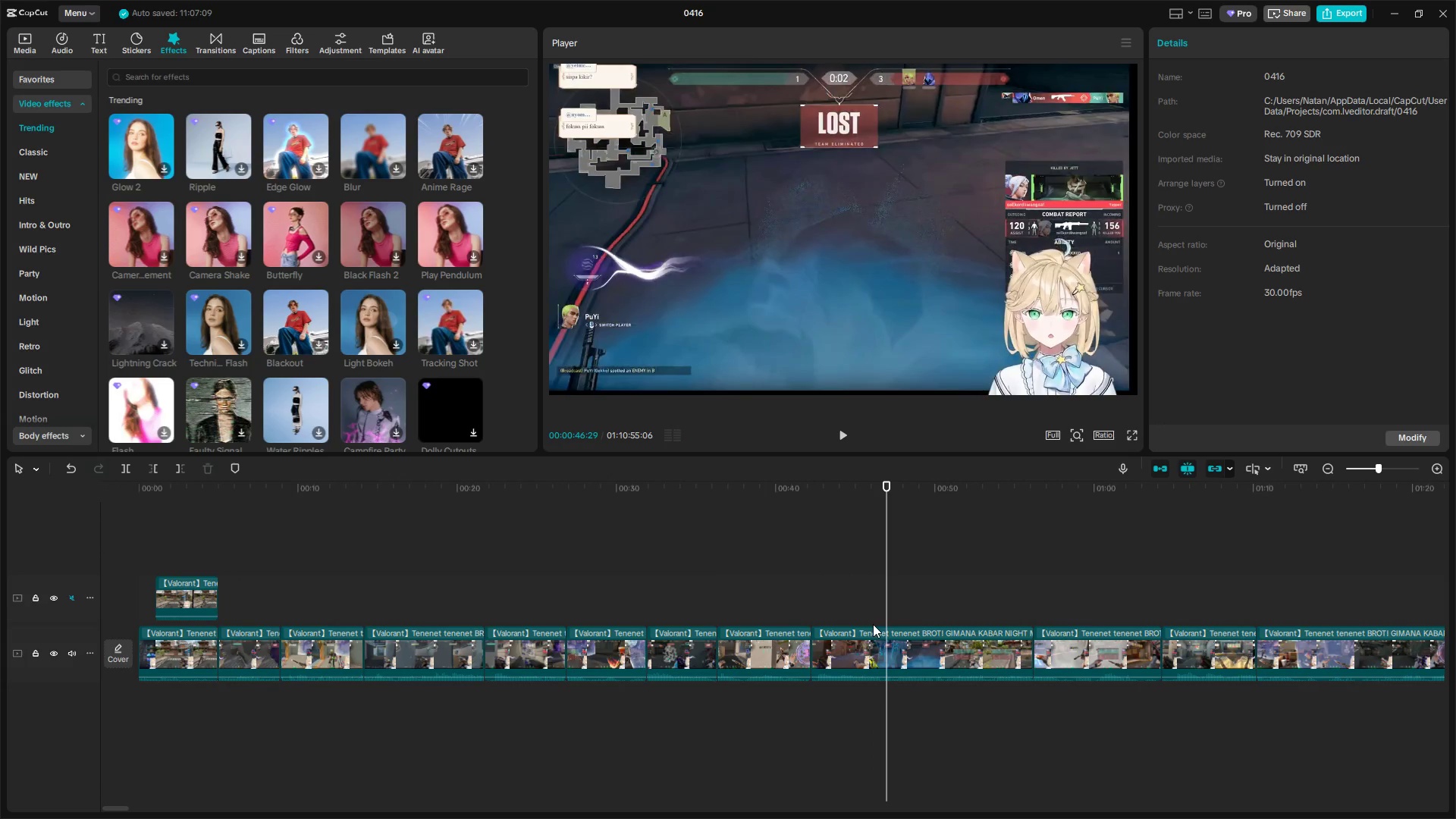 
key(Space)
 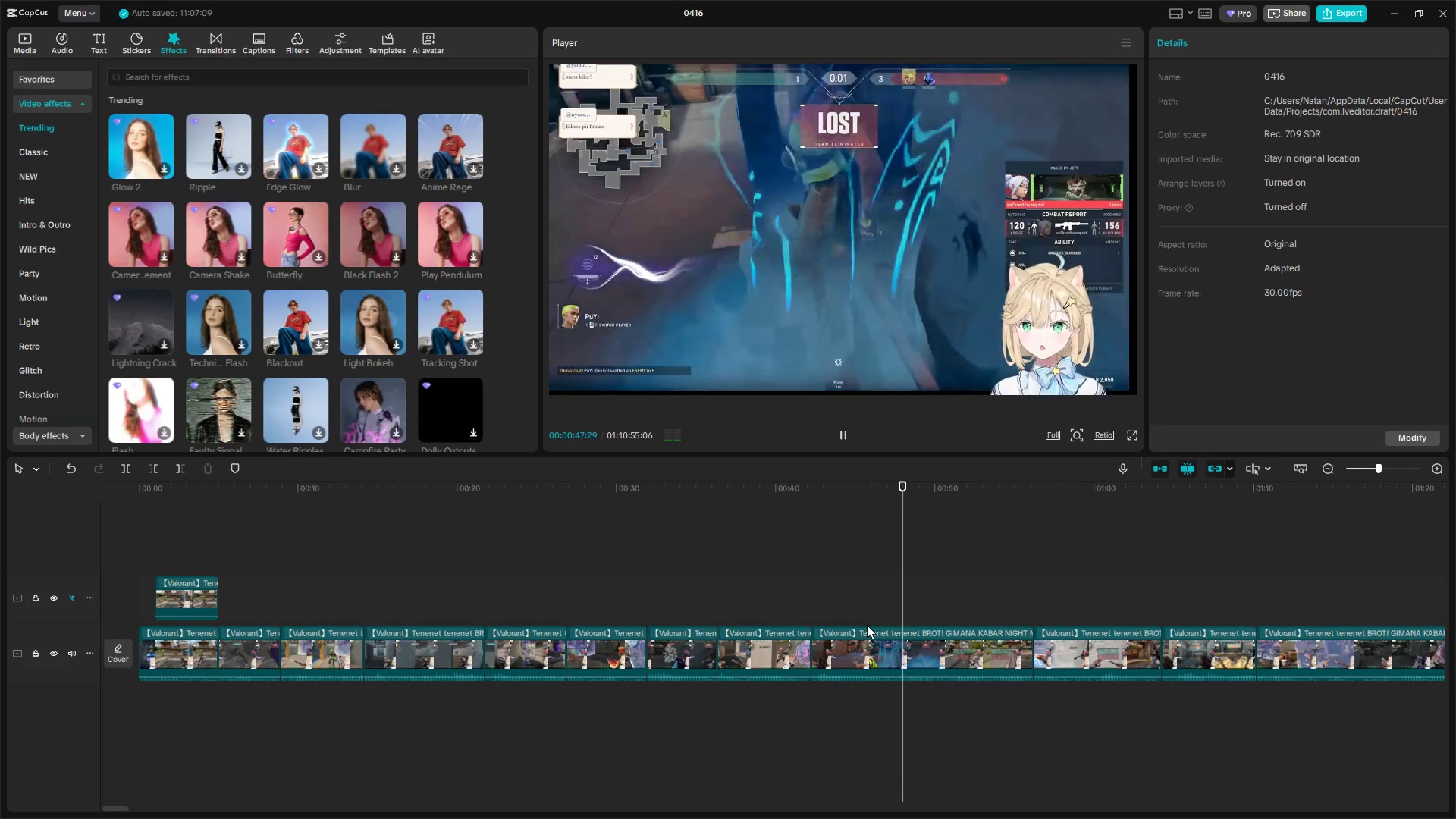 
hold_key(key=AltLeft, duration=1.39)
scroll: coordinate [868, 633], scroll_direction: down, amount: 1.0
 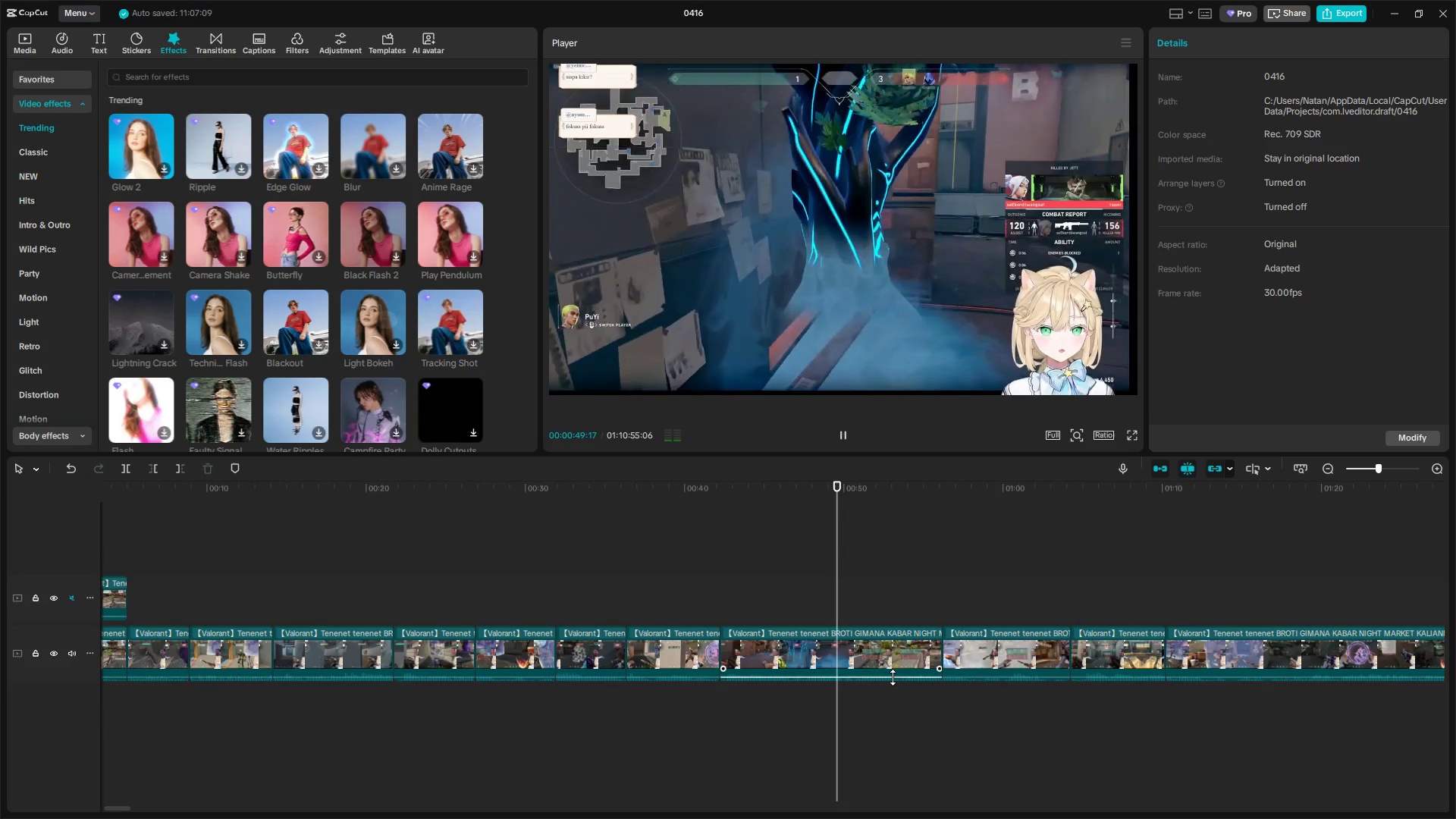 
hold_key(key=ControlLeft, duration=1.41)
scroll: coordinate [902, 677], scroll_direction: up, amount: 1.0
 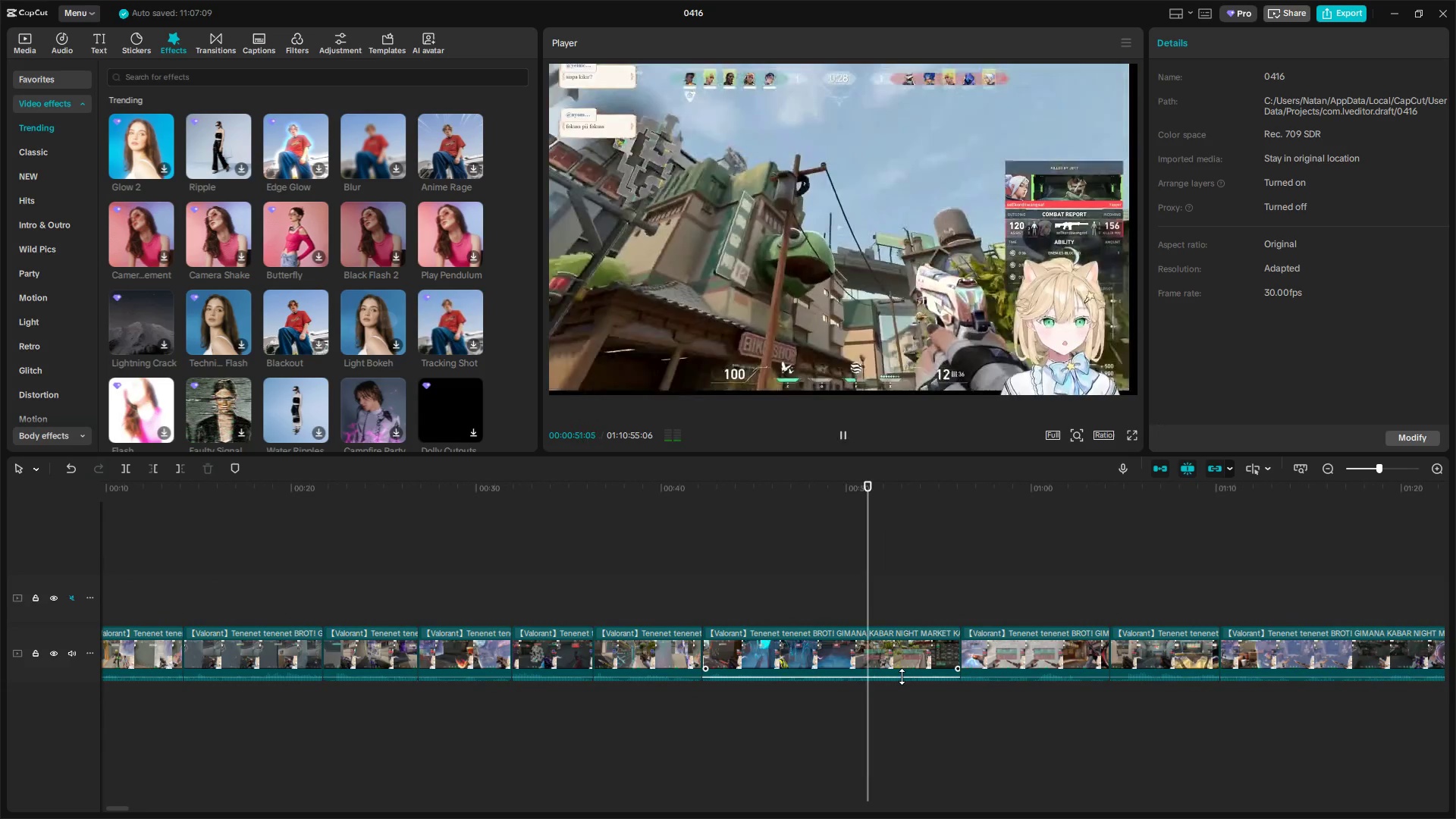 
hold_key(key=AltLeft, duration=0.67)
scroll: coordinate [902, 676], scroll_direction: down, amount: 1.0
 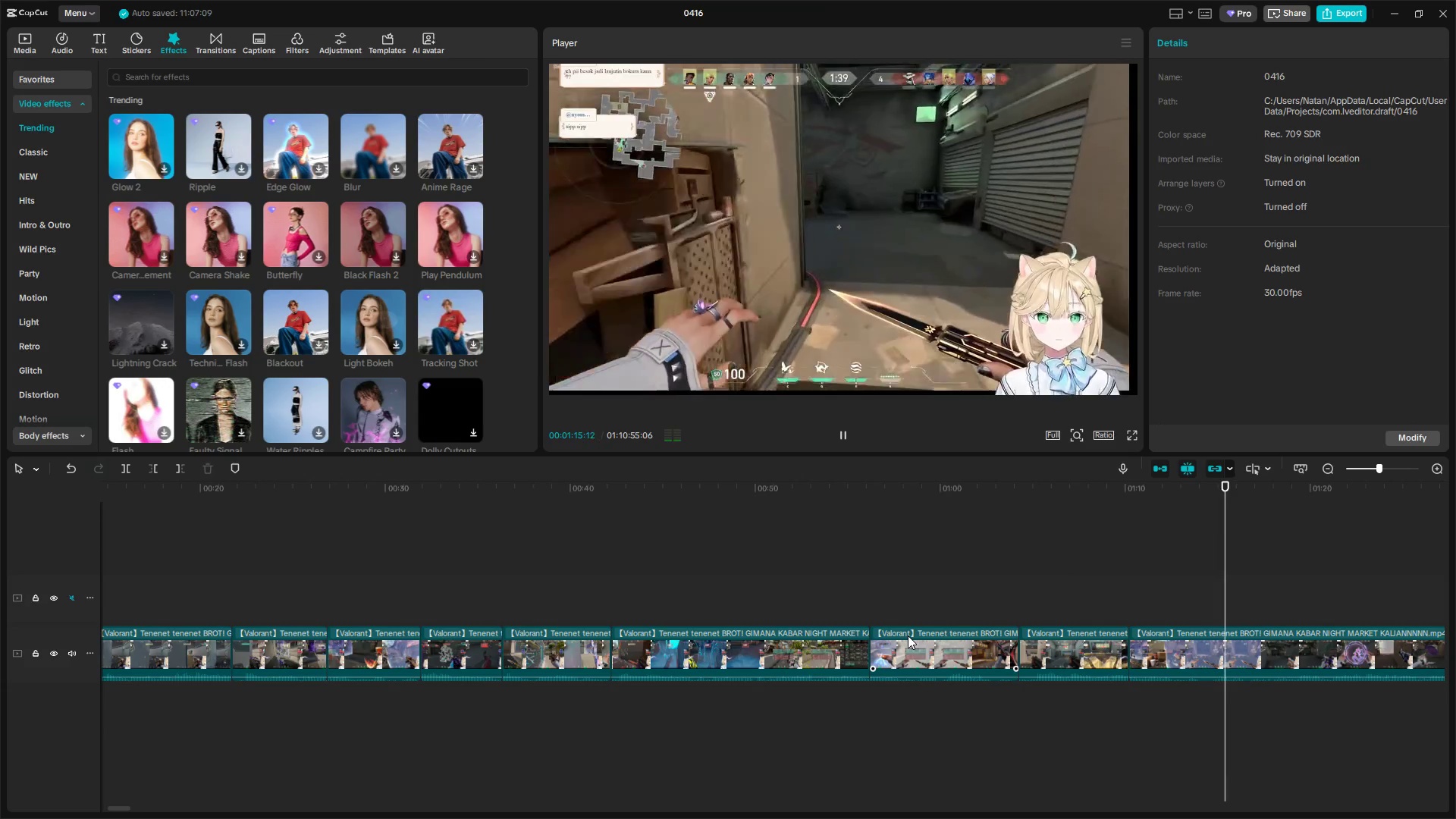 
wait(28.42)
 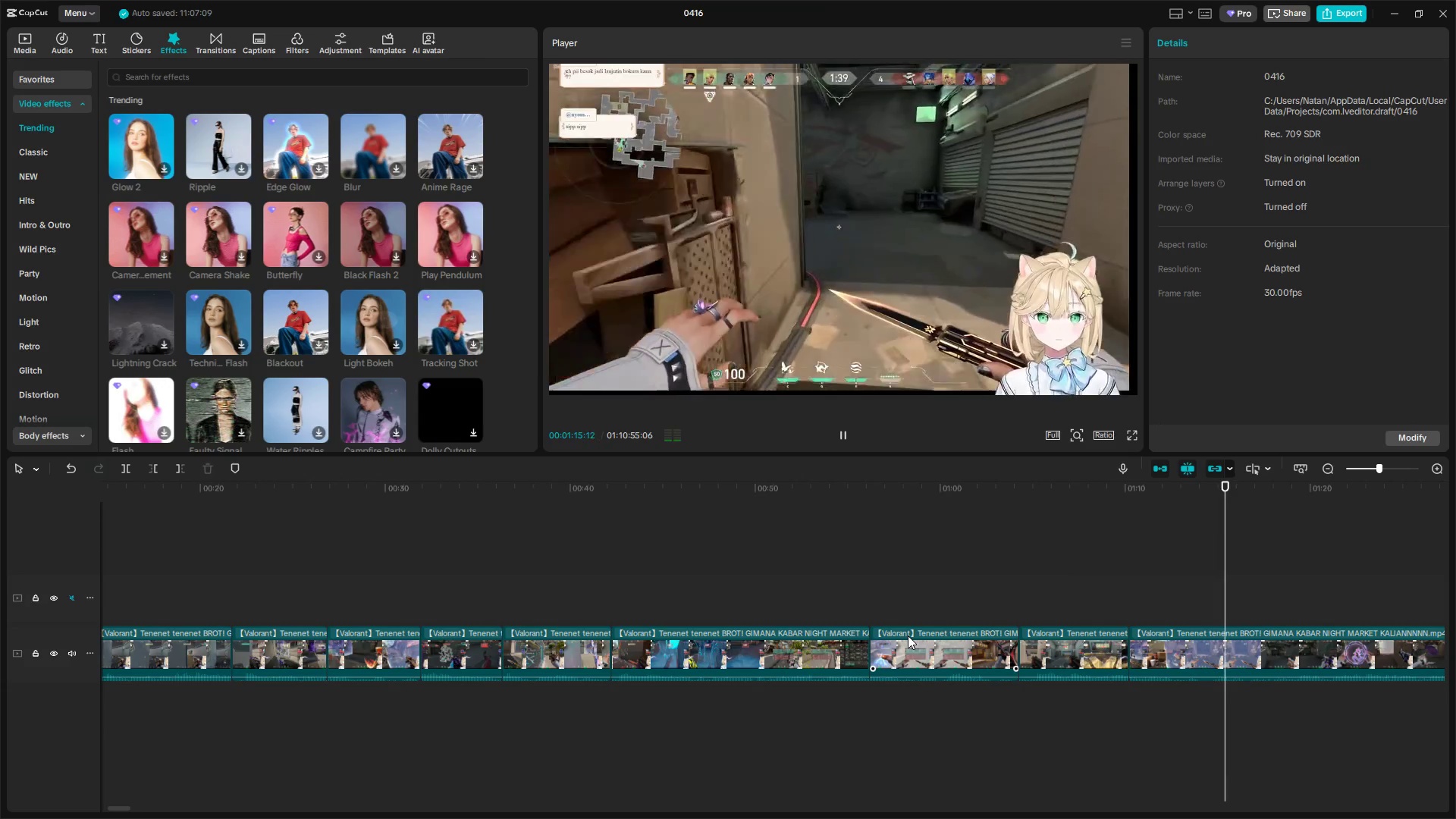 
left_click([1134, 612])
 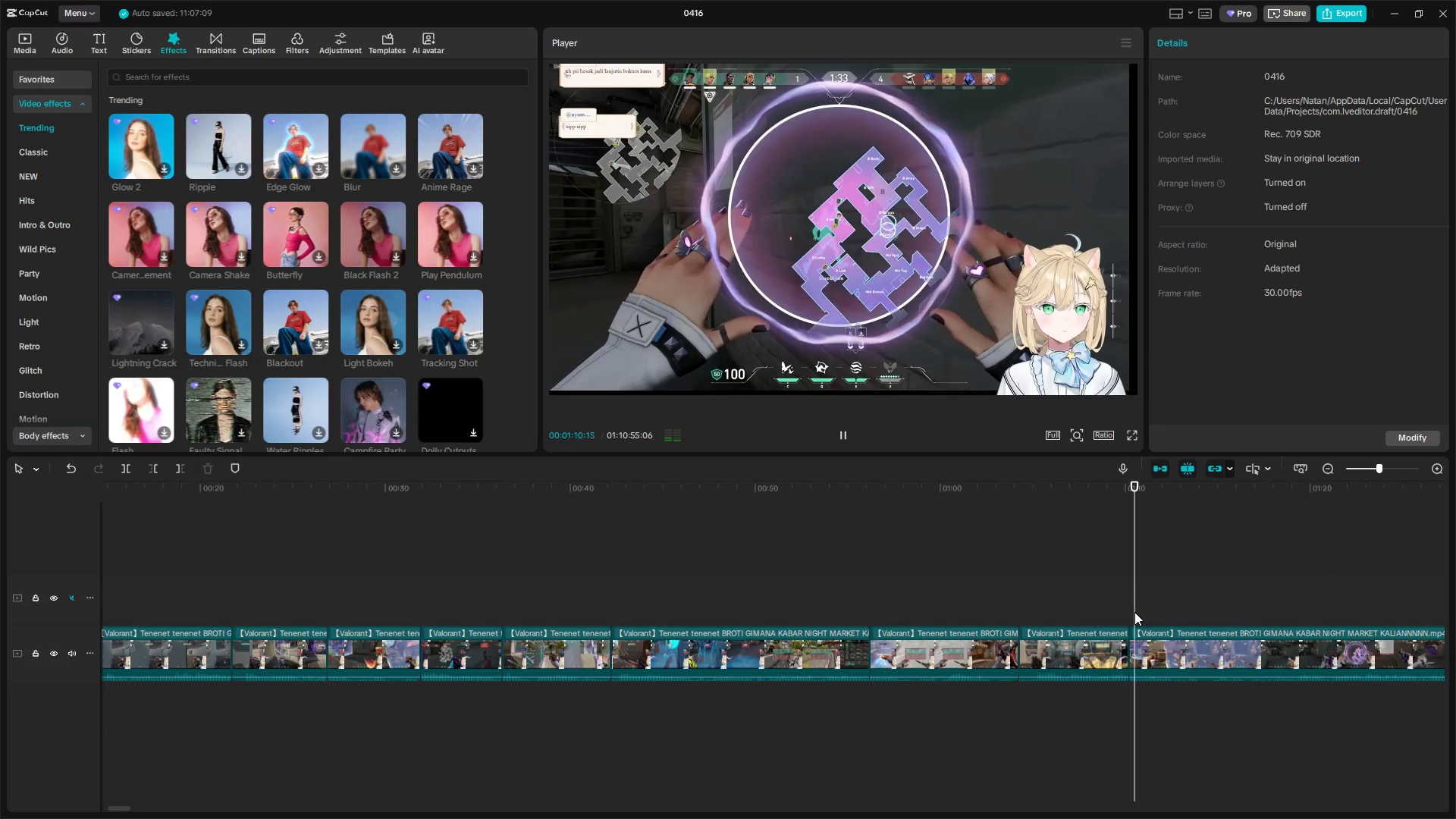 
key(Space)
 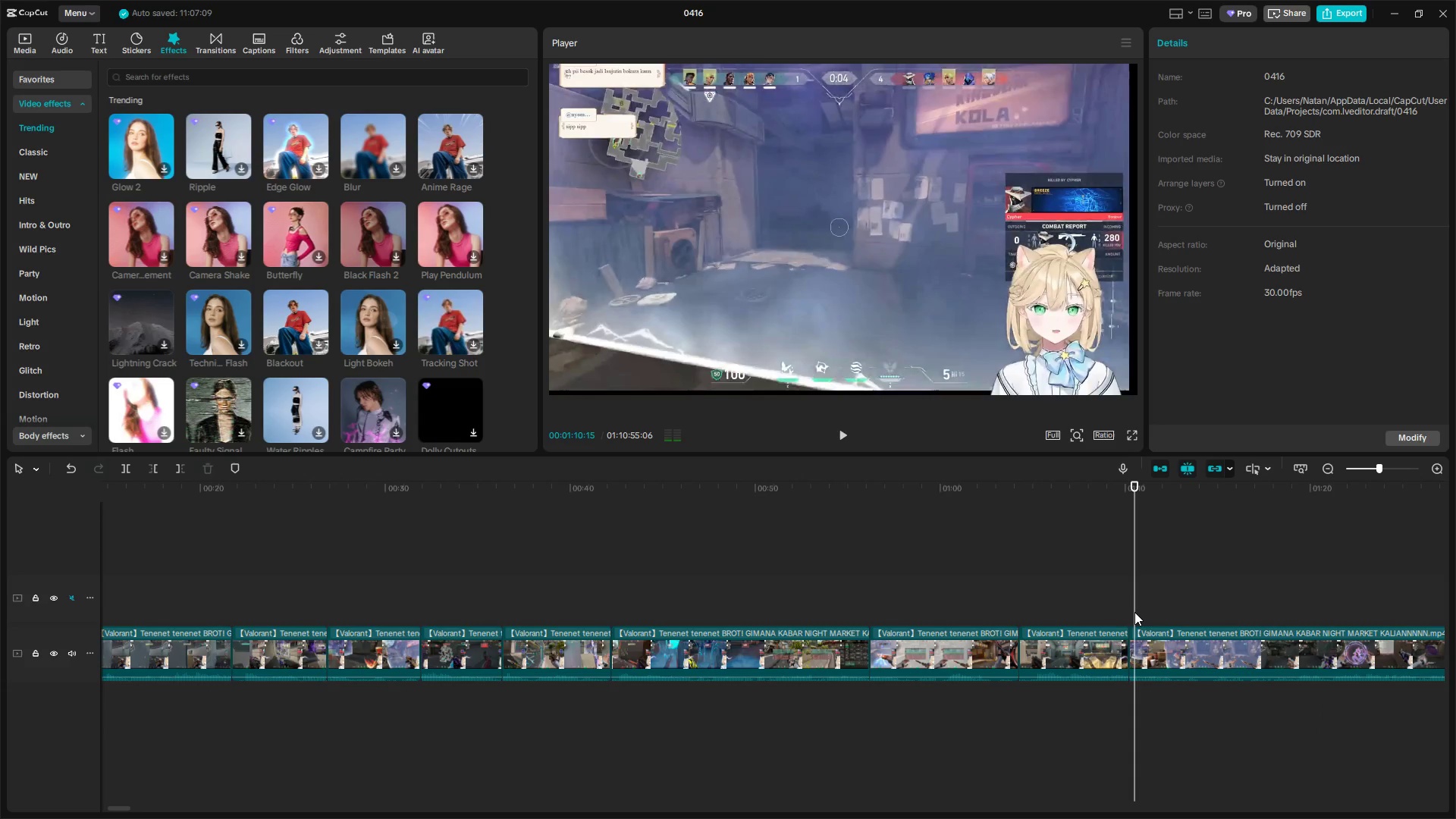 
key(Space)
 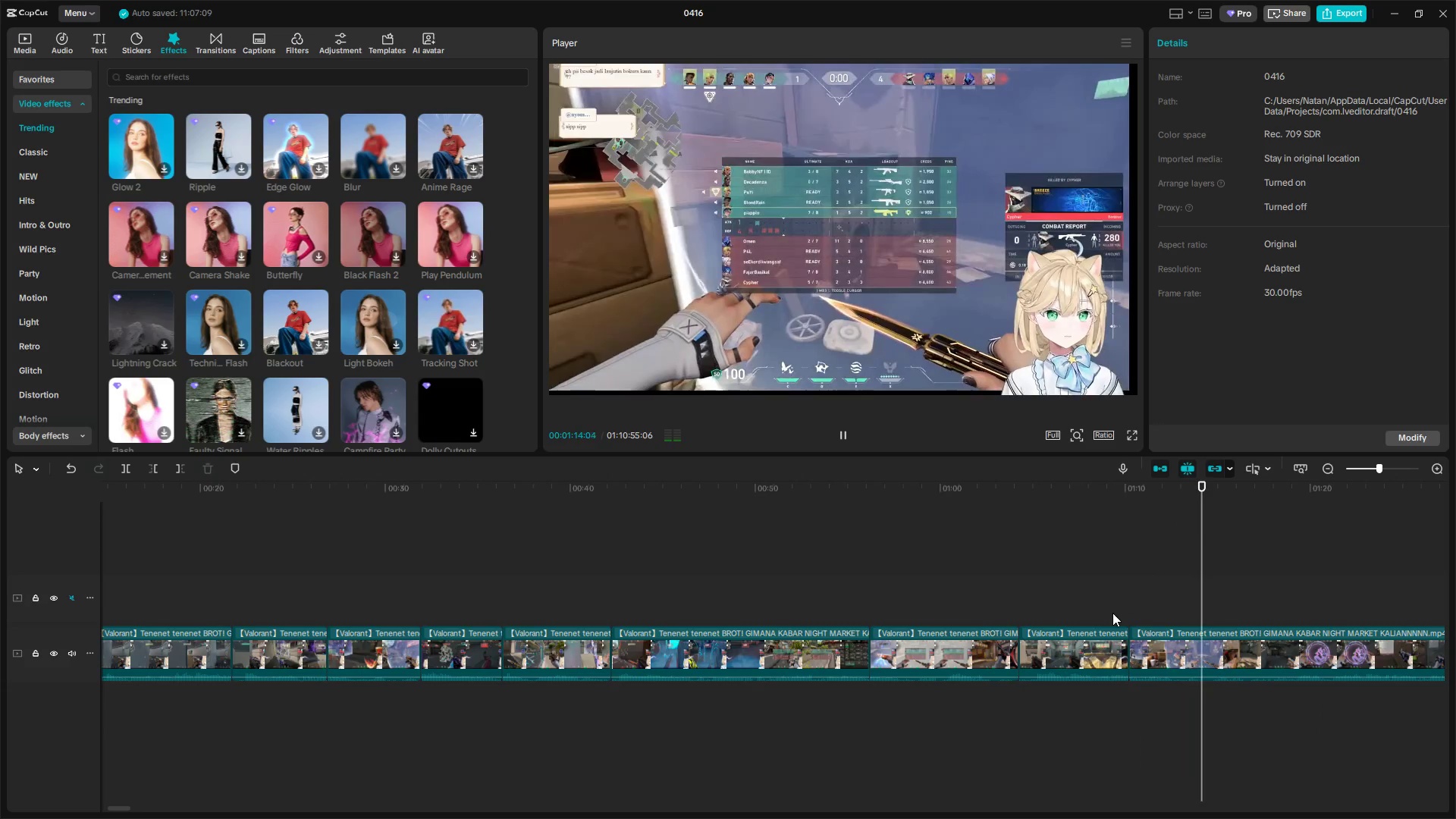 
key(Space)
 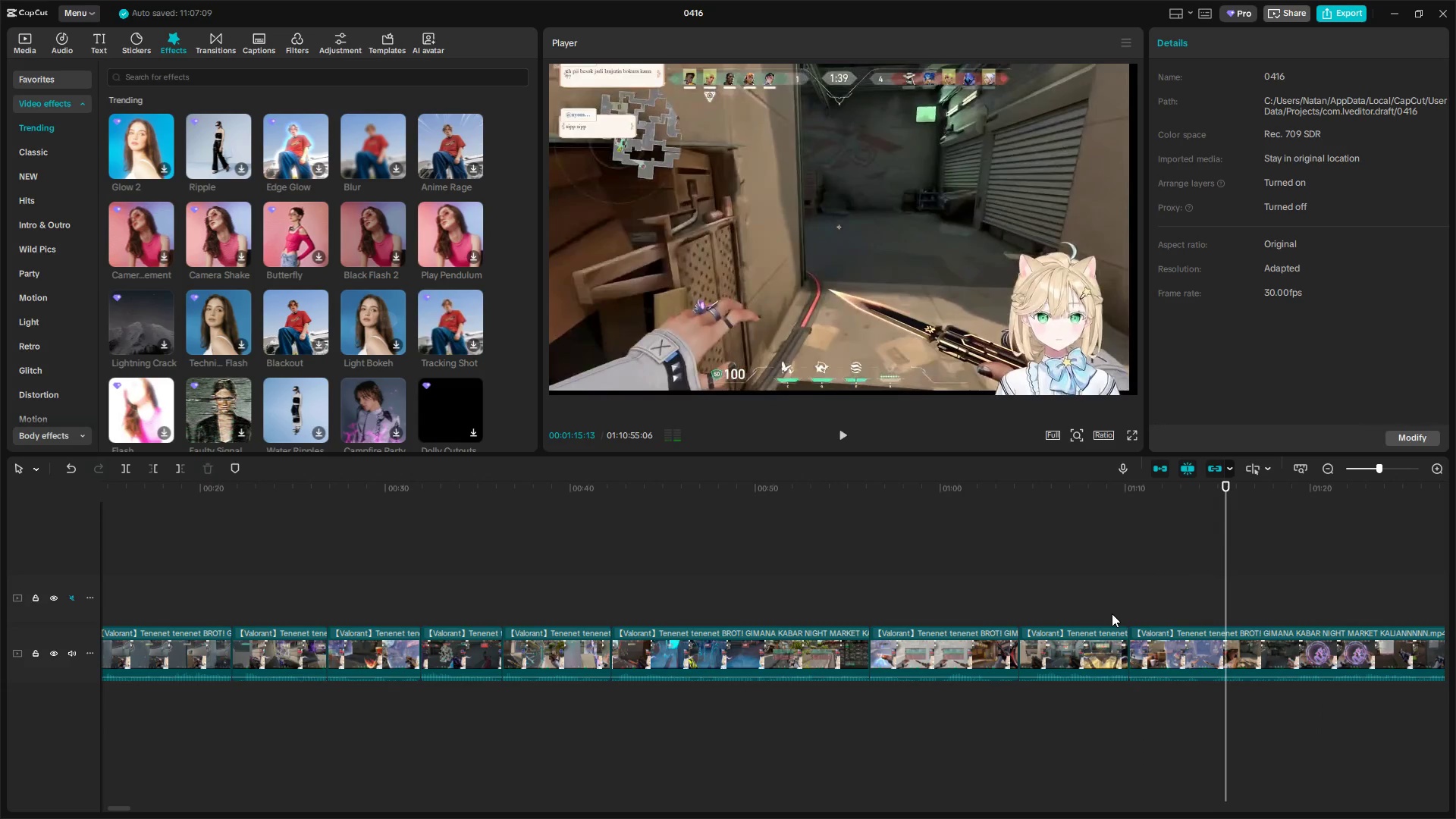 
key(Shift+E)
 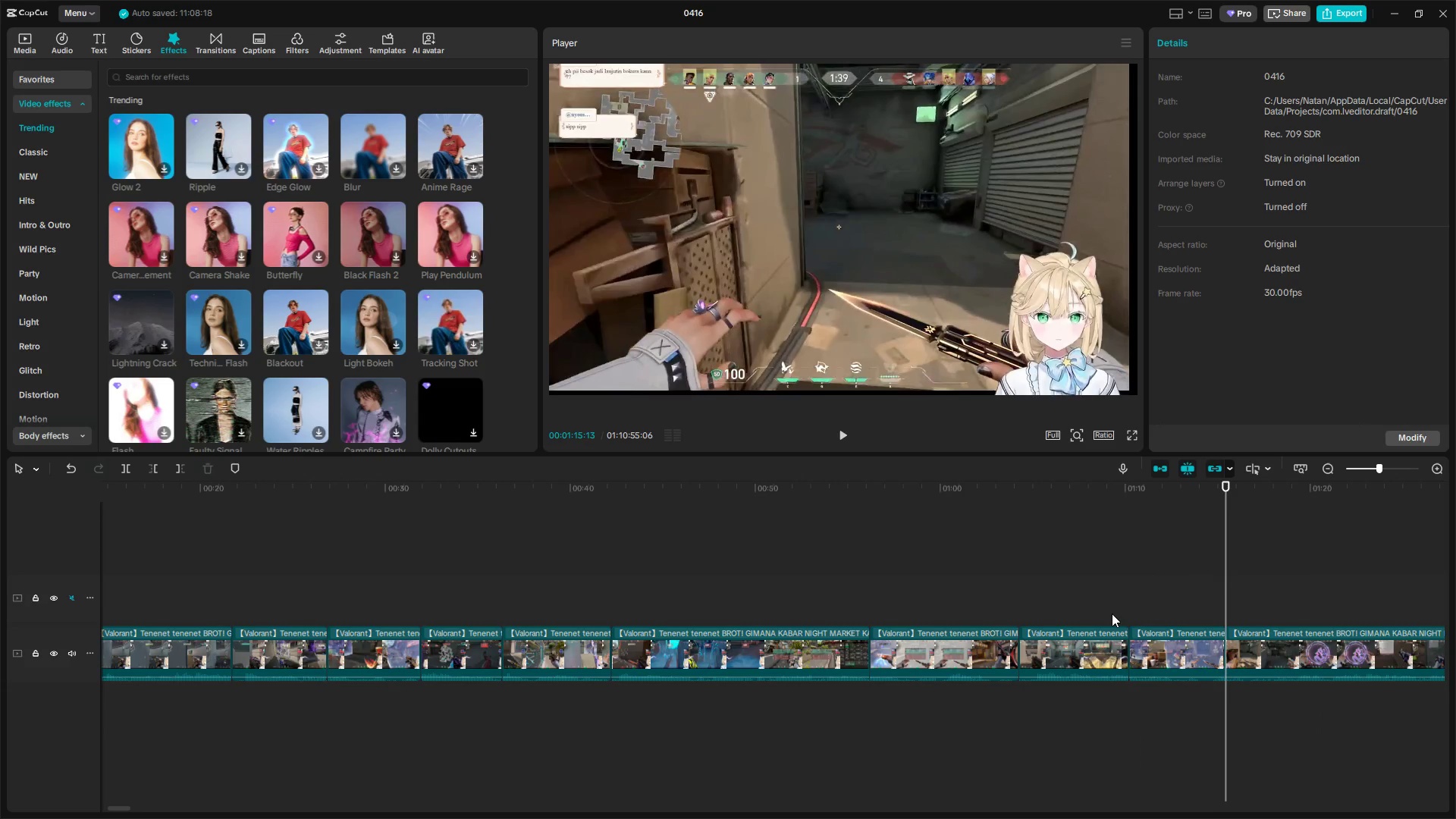 
hold_key(key=ControlLeft, duration=1.5)
scroll: coordinate [1157, 670], scroll_direction: down, amount: 4.0
 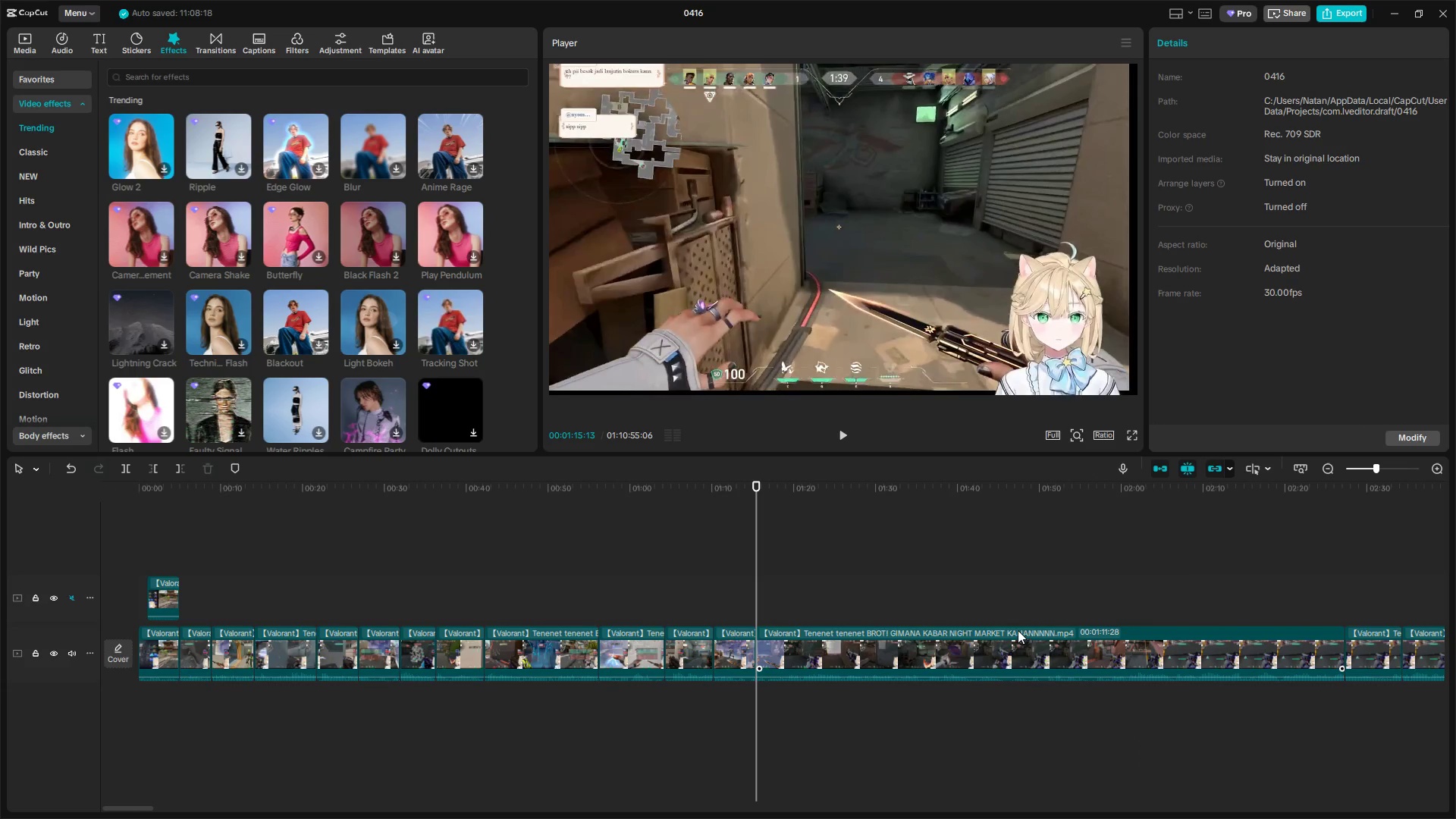 
hold_key(key=ControlLeft, duration=0.73)
 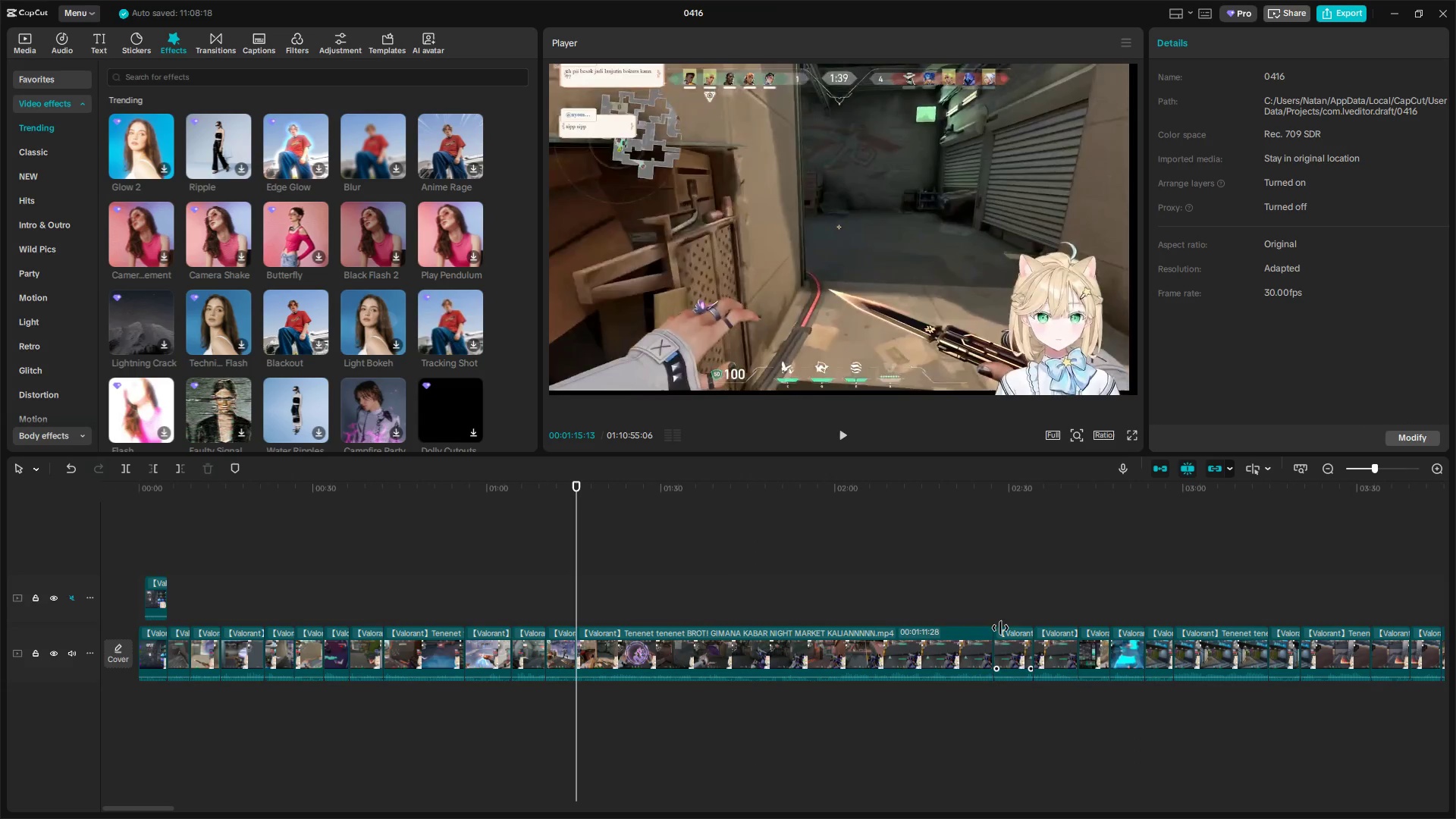 
scroll: coordinate [1017, 630], scroll_direction: down, amount: 3.0
 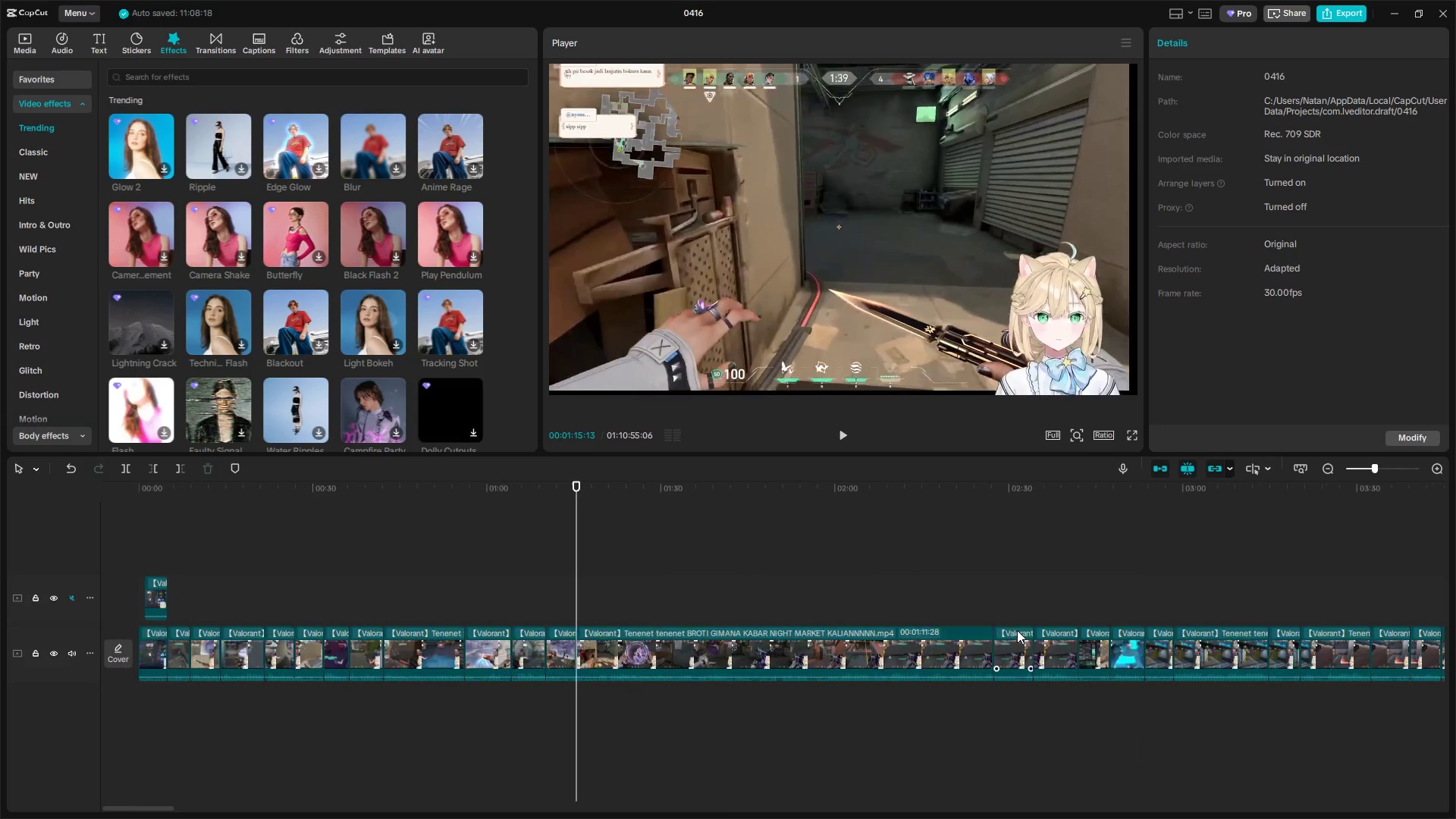 
key(Space)
 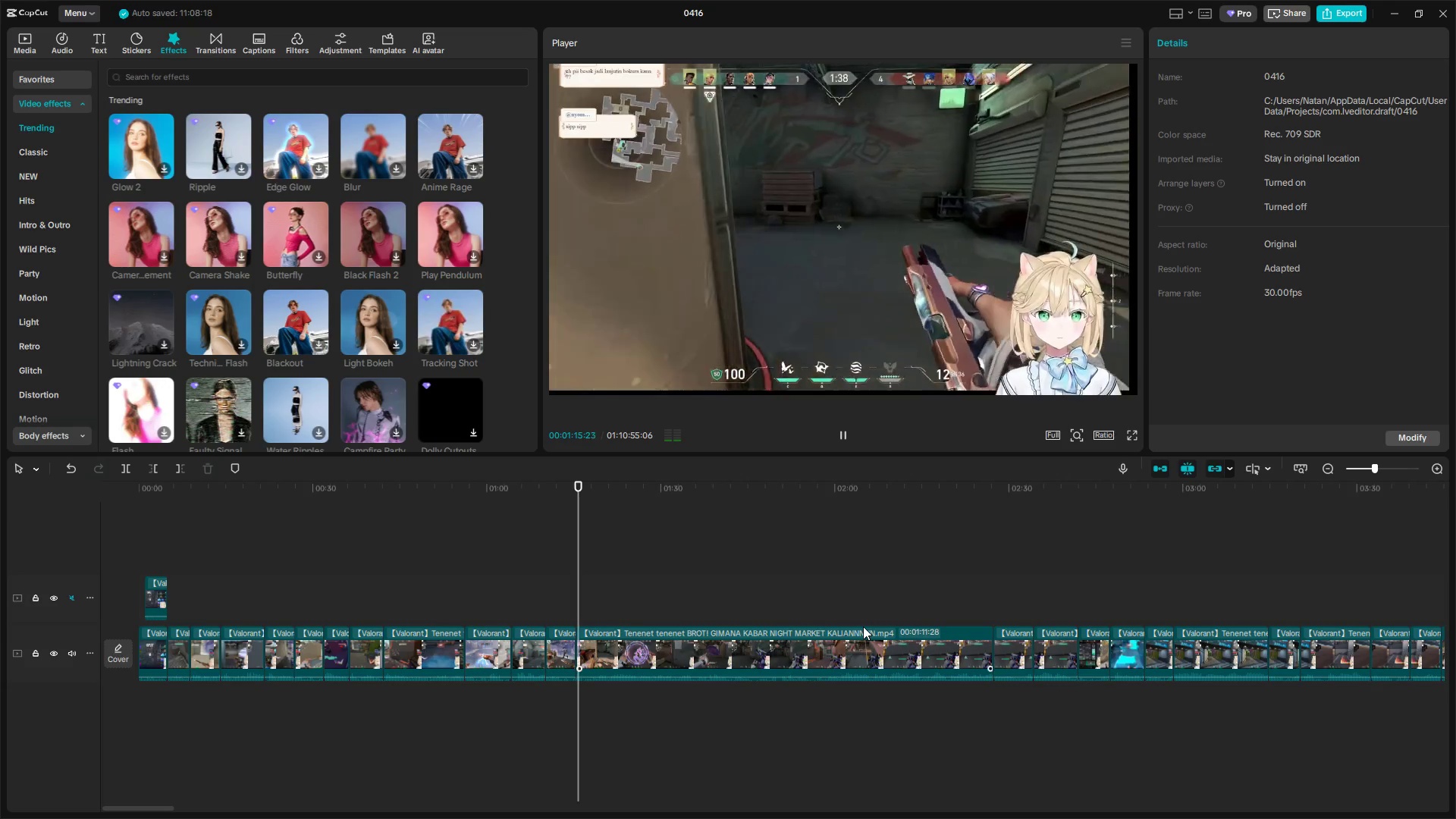 
left_click([838, 608])
 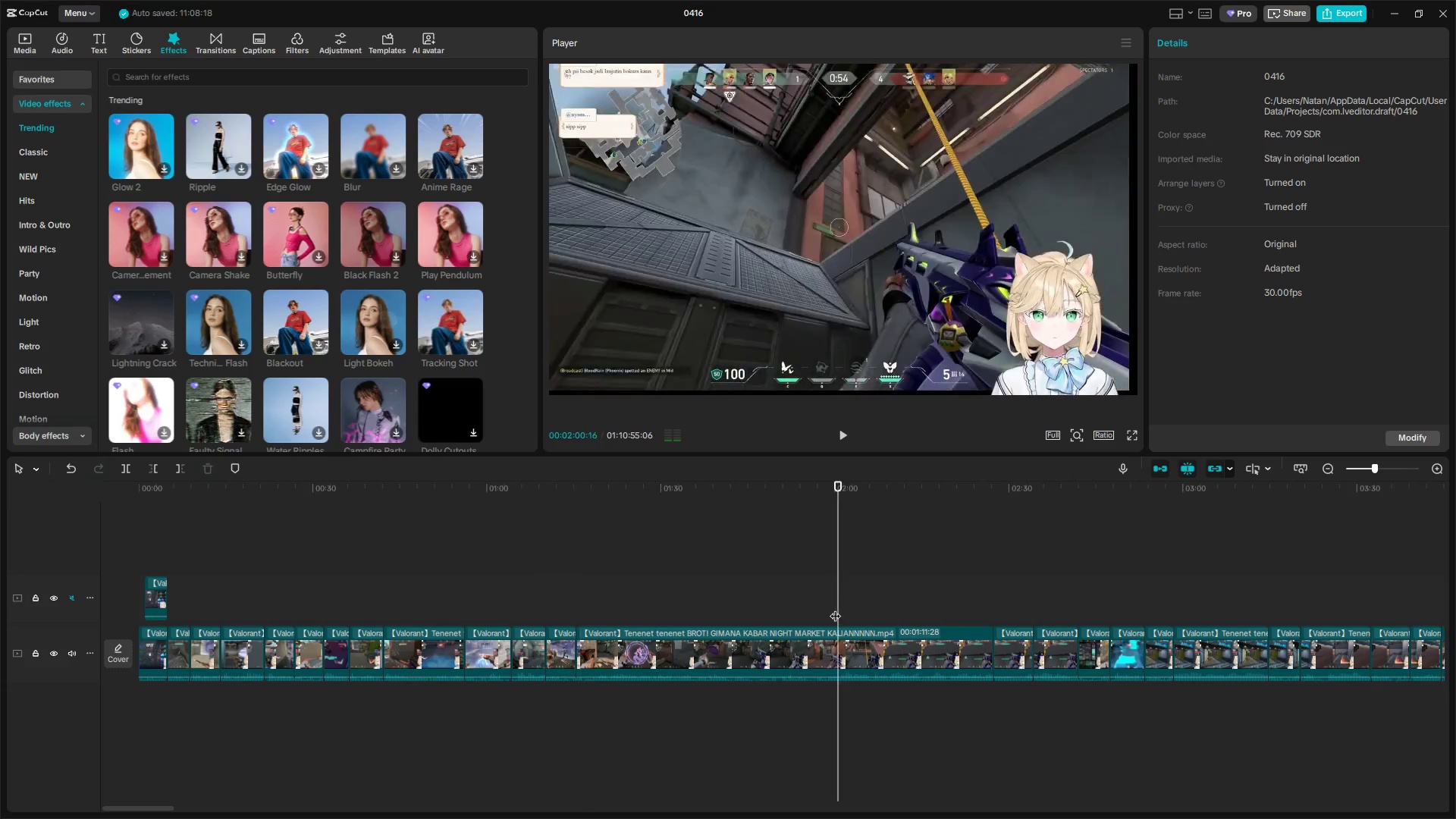 
left_click_drag(start_coordinate=[835, 608], to_coordinate=[842, 608])
 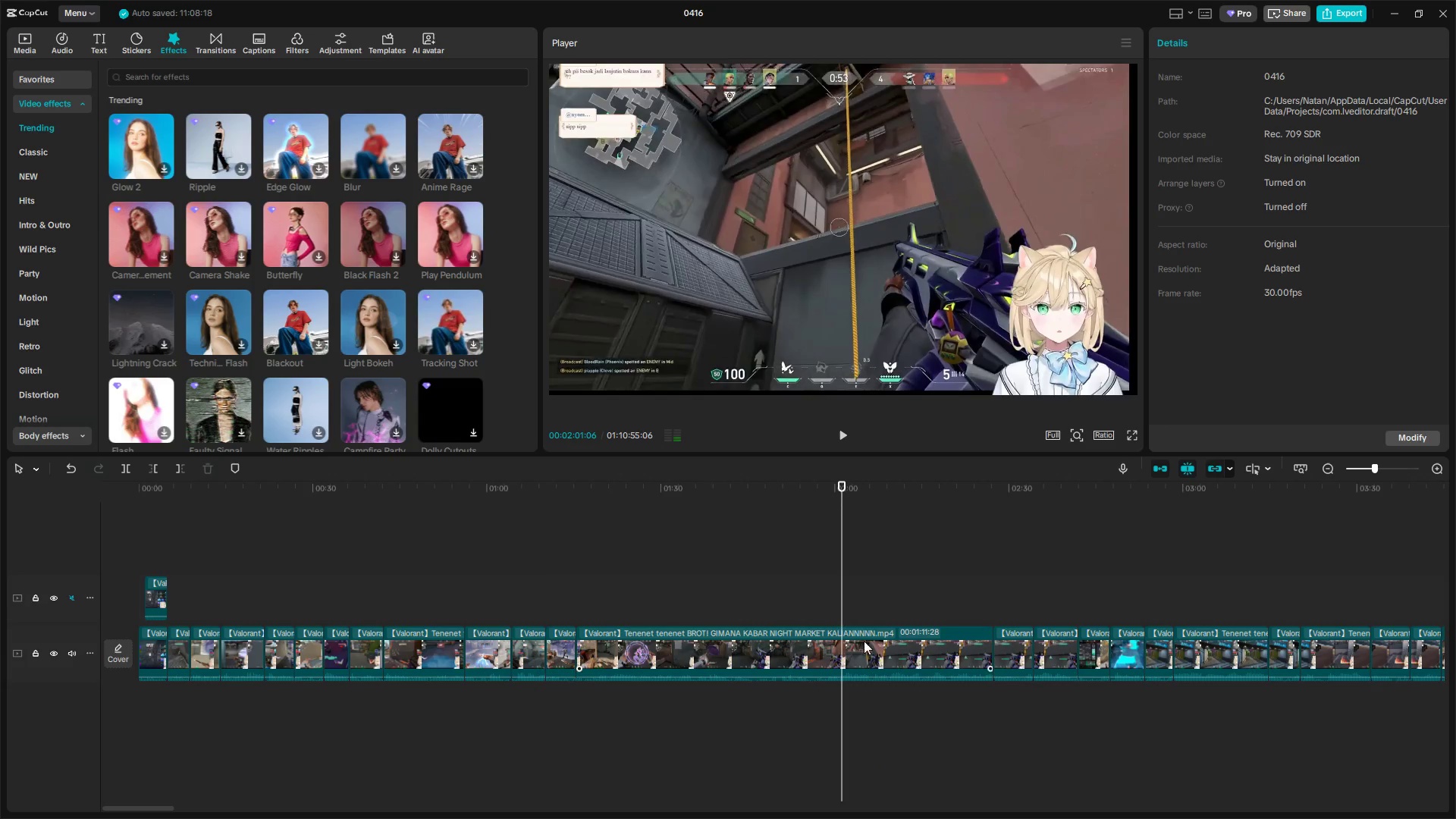 
left_click([867, 646])
 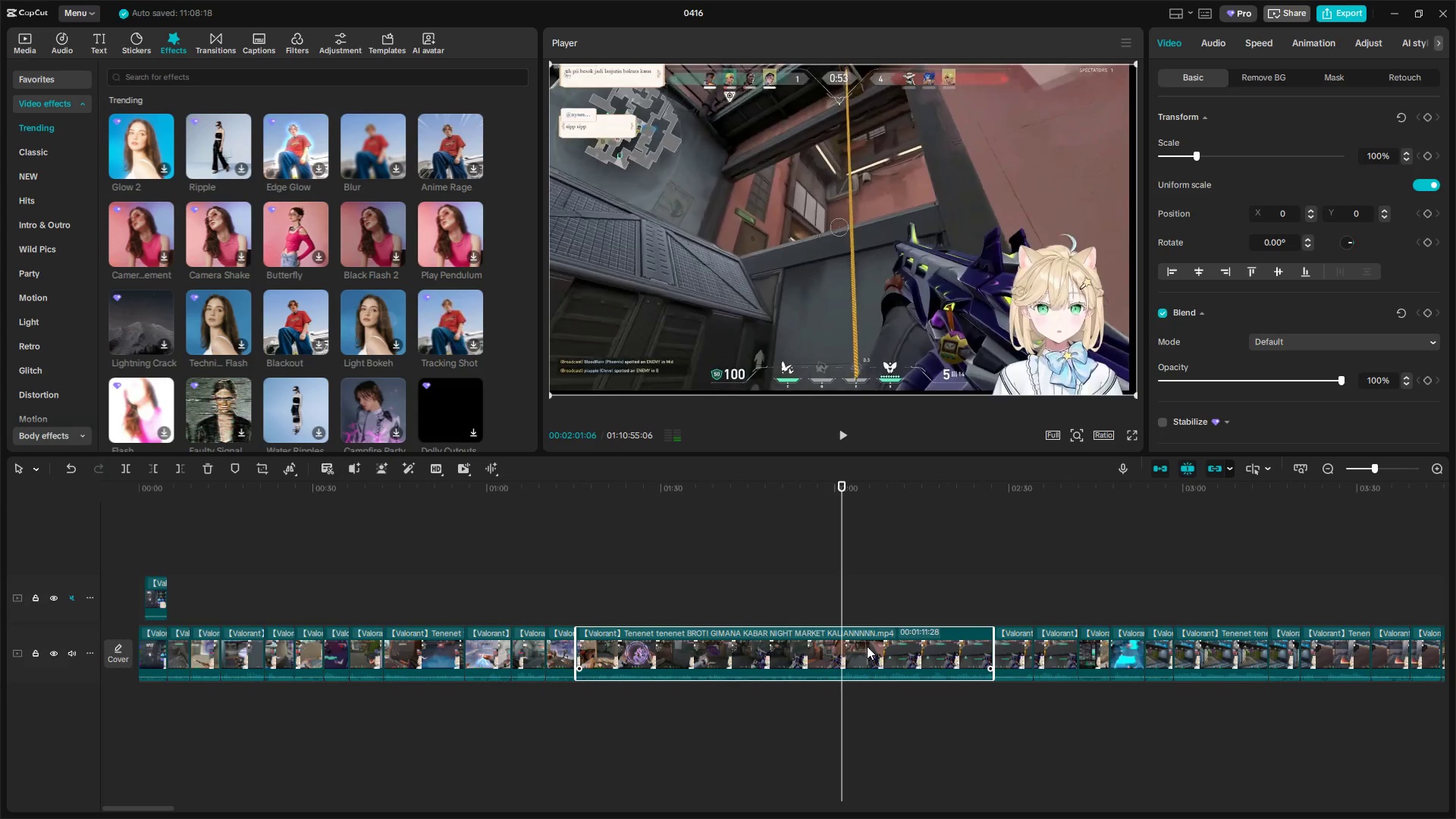 
key(Q)
 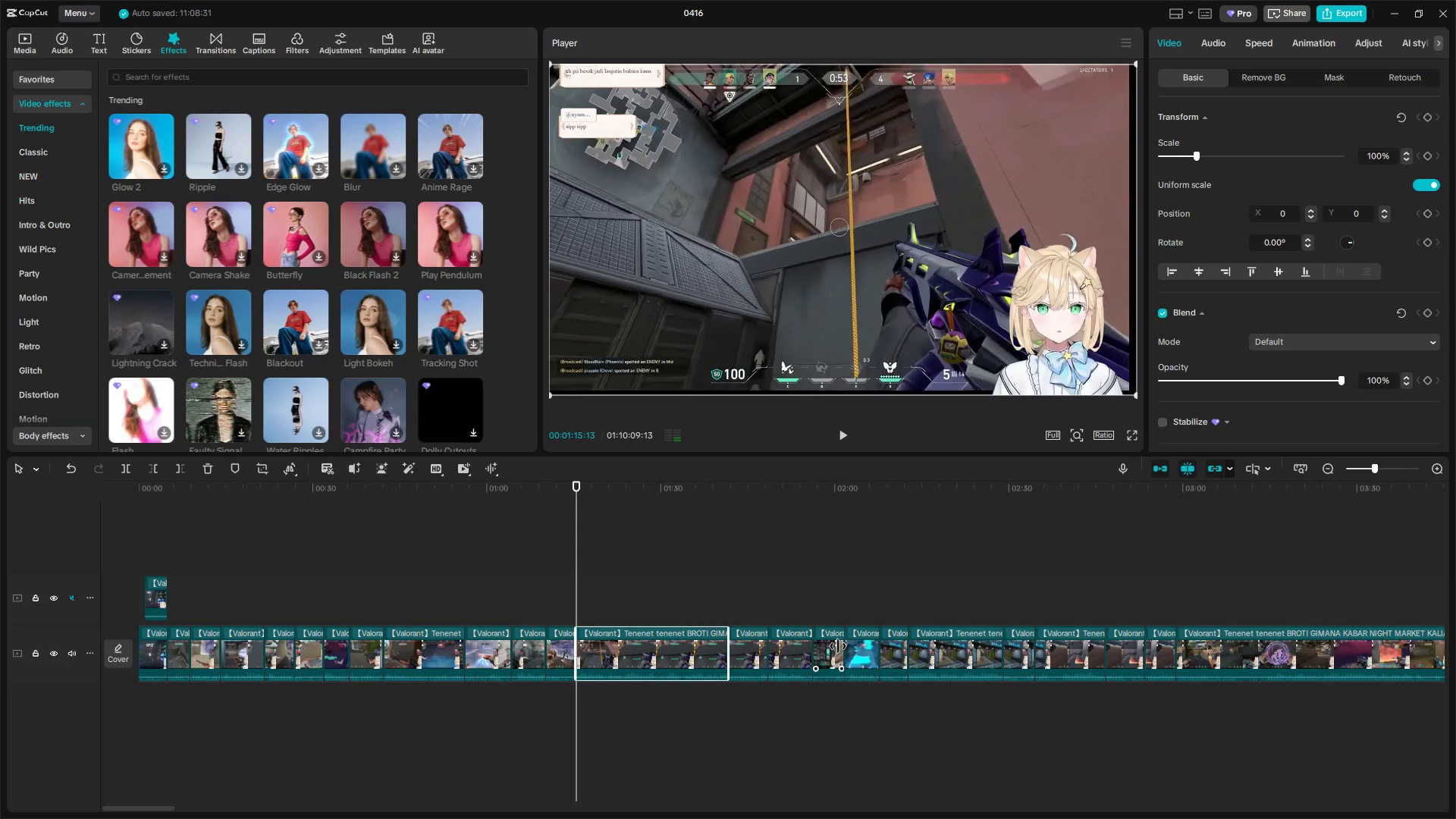 
key(Space)
 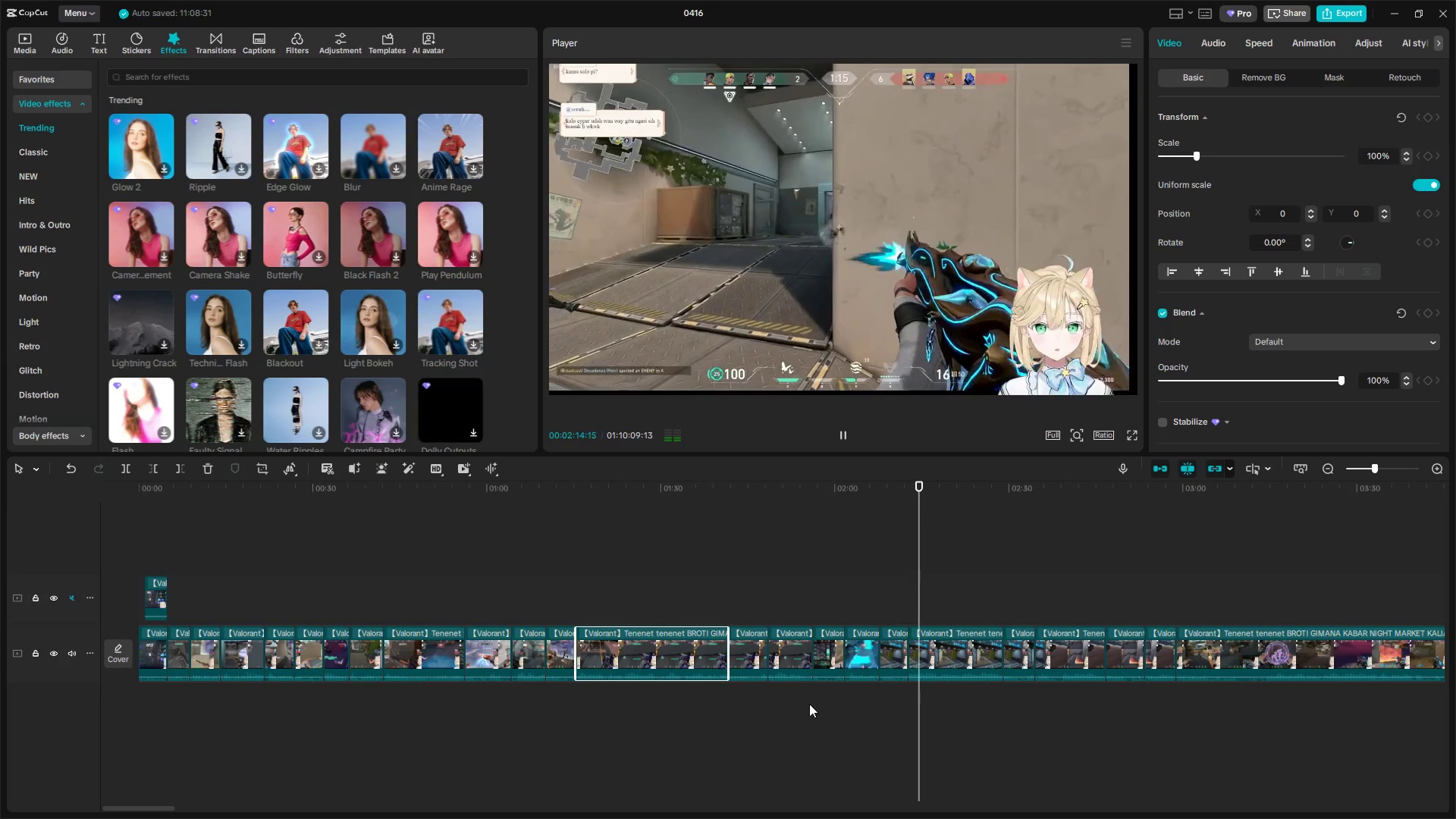 
wait(64.11)
 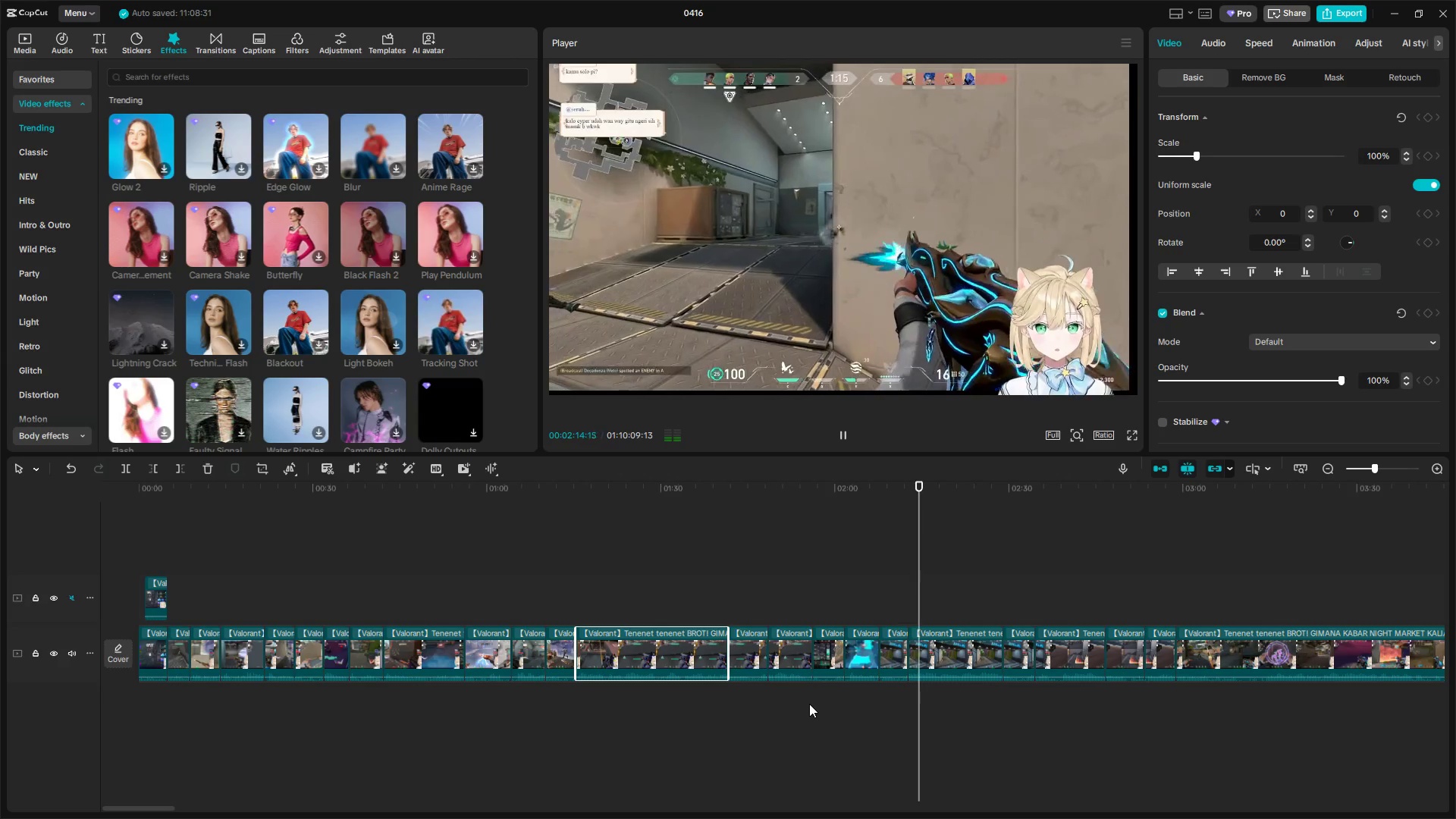 
key(Space)
 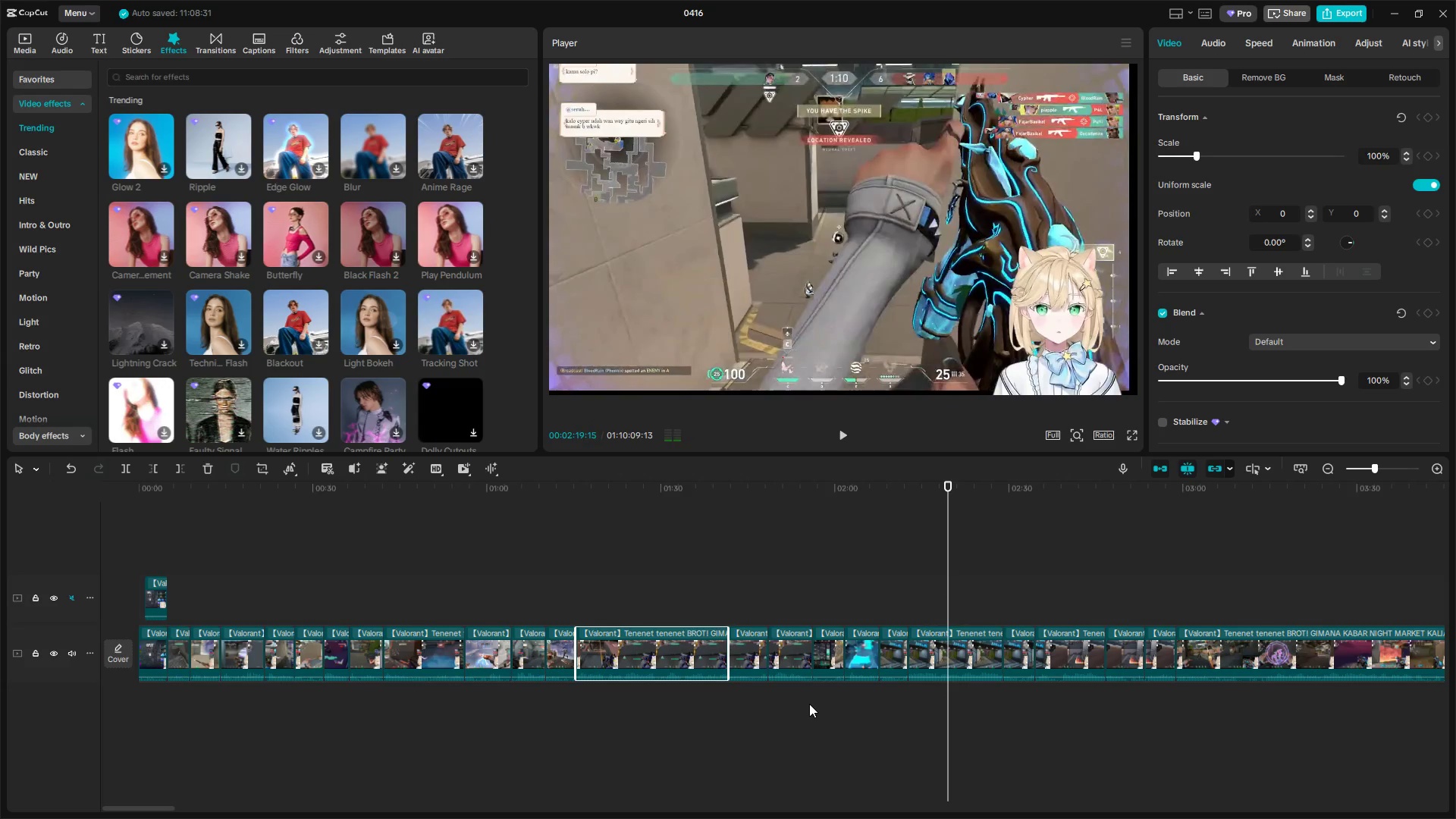 
key(Space)
 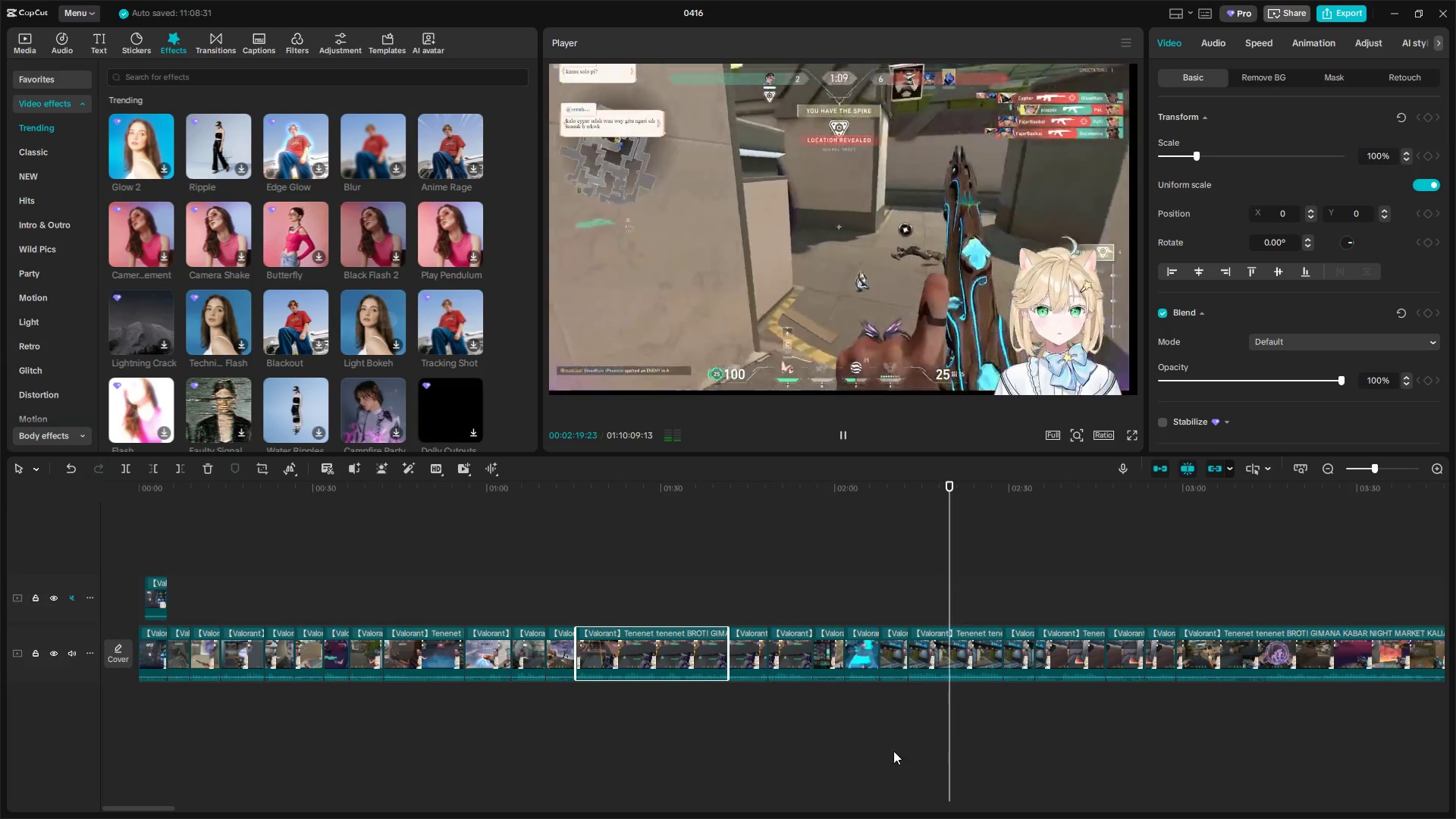 
hold_key(key=ControlLeft, duration=0.78)
scroll: coordinate [952, 719], scroll_direction: up, amount: 3.0
 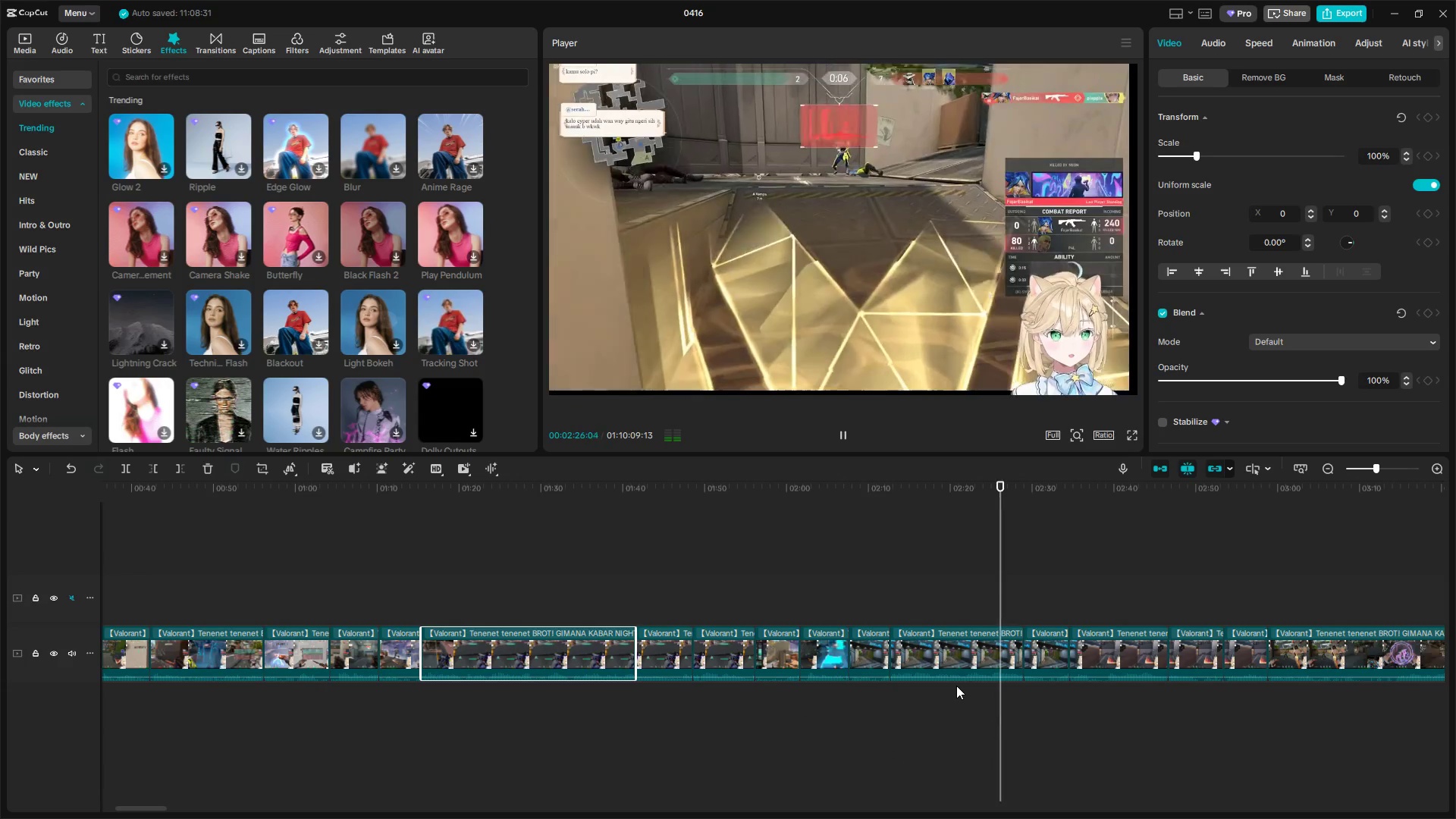 
wait(7.38)
 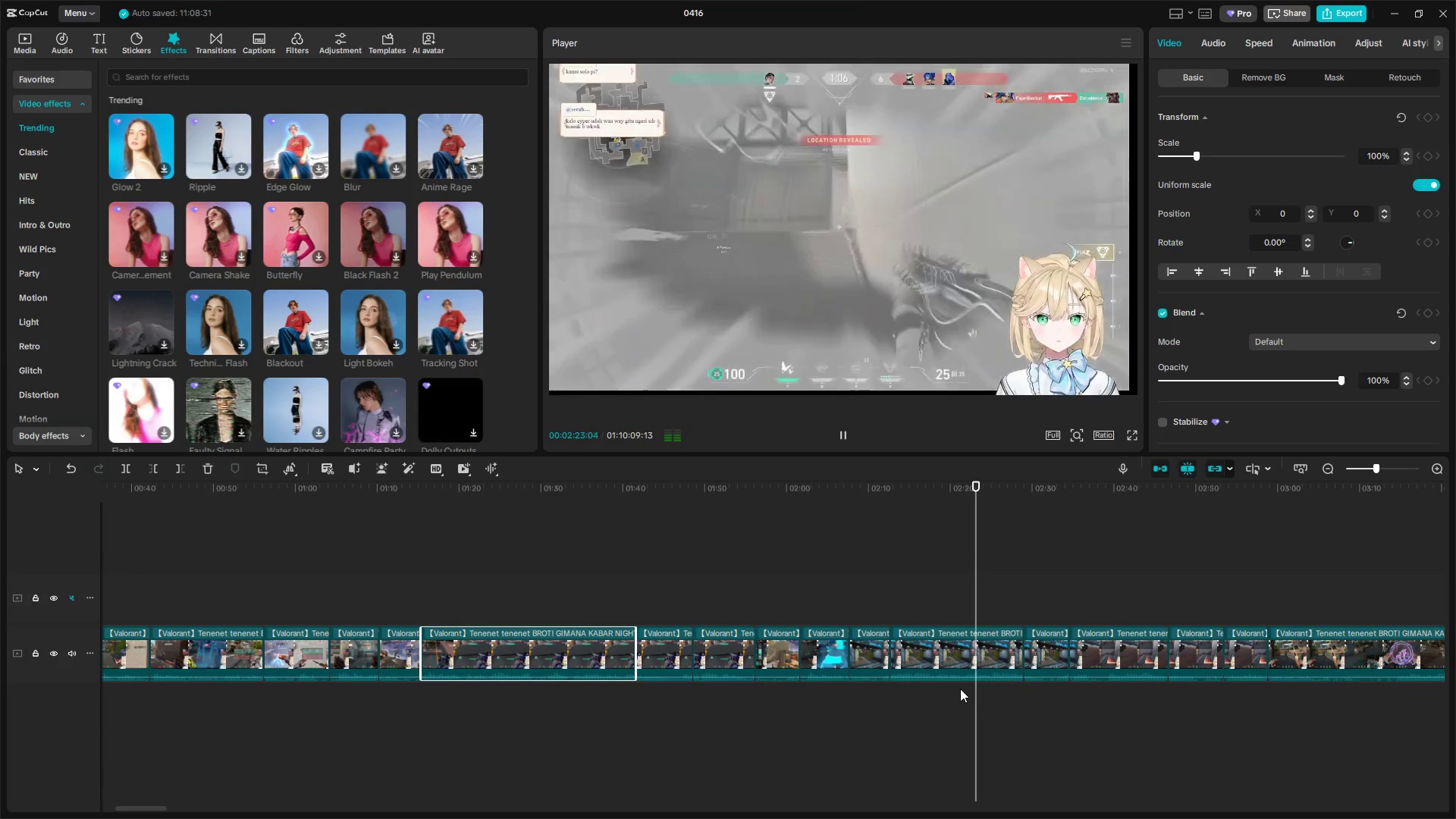 
left_click([1145, 610])
 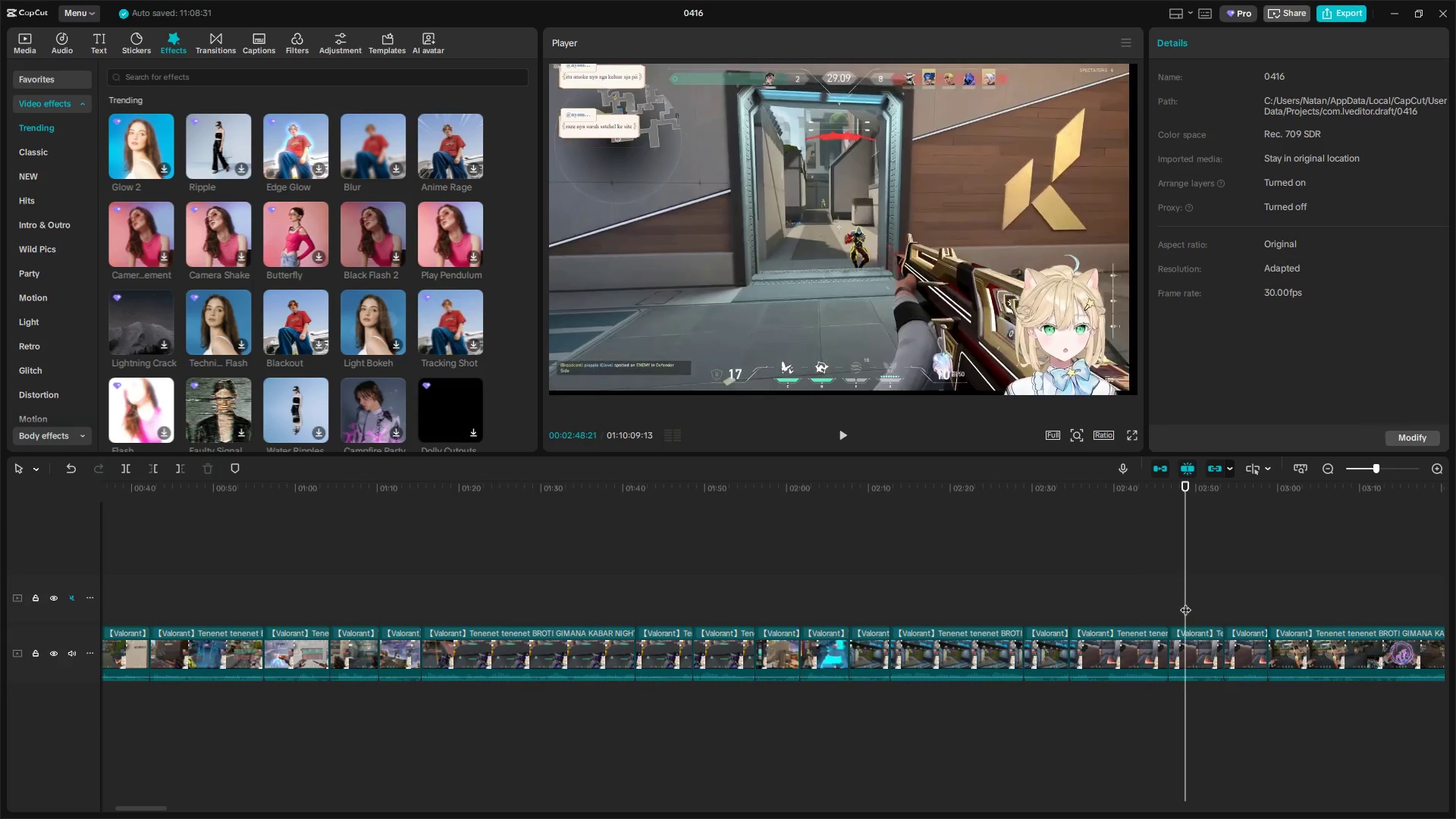 
double_click([1232, 599])
 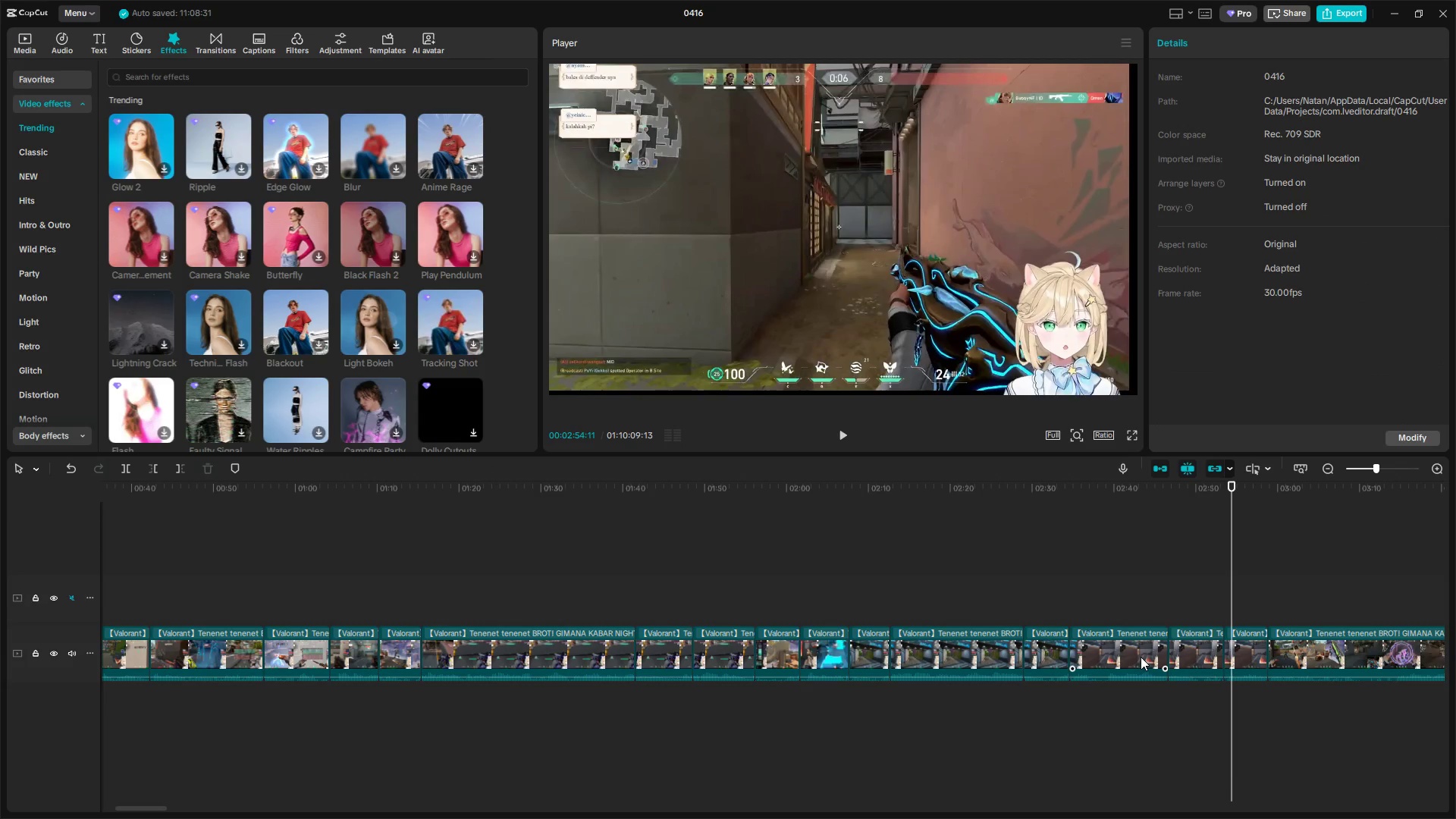 
hold_key(key=ControlLeft, duration=0.98)
 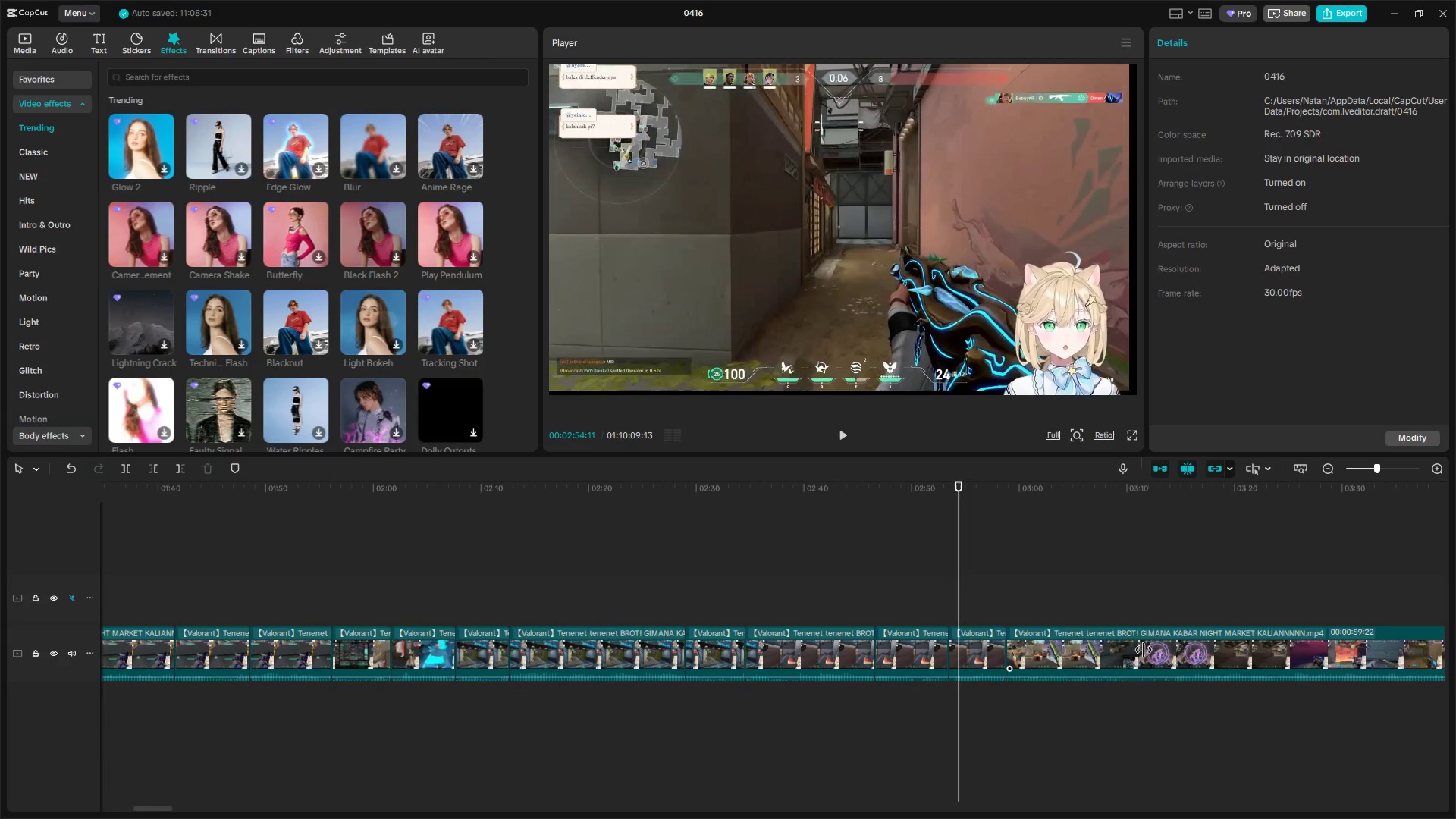 
hold_key(key=AltLeft, duration=1.23)
 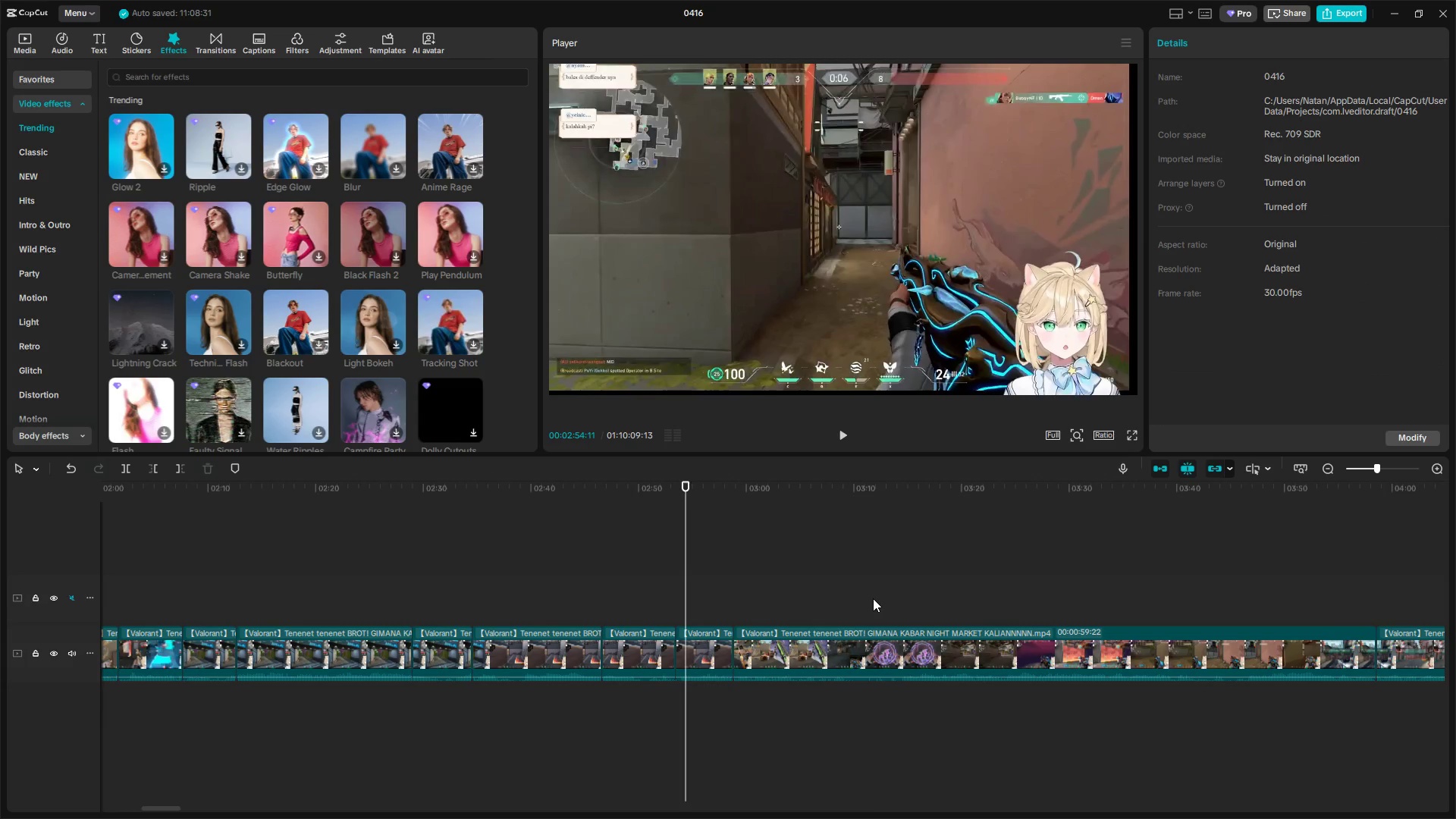 
scroll: coordinate [1143, 651], scroll_direction: up, amount: 1.0
 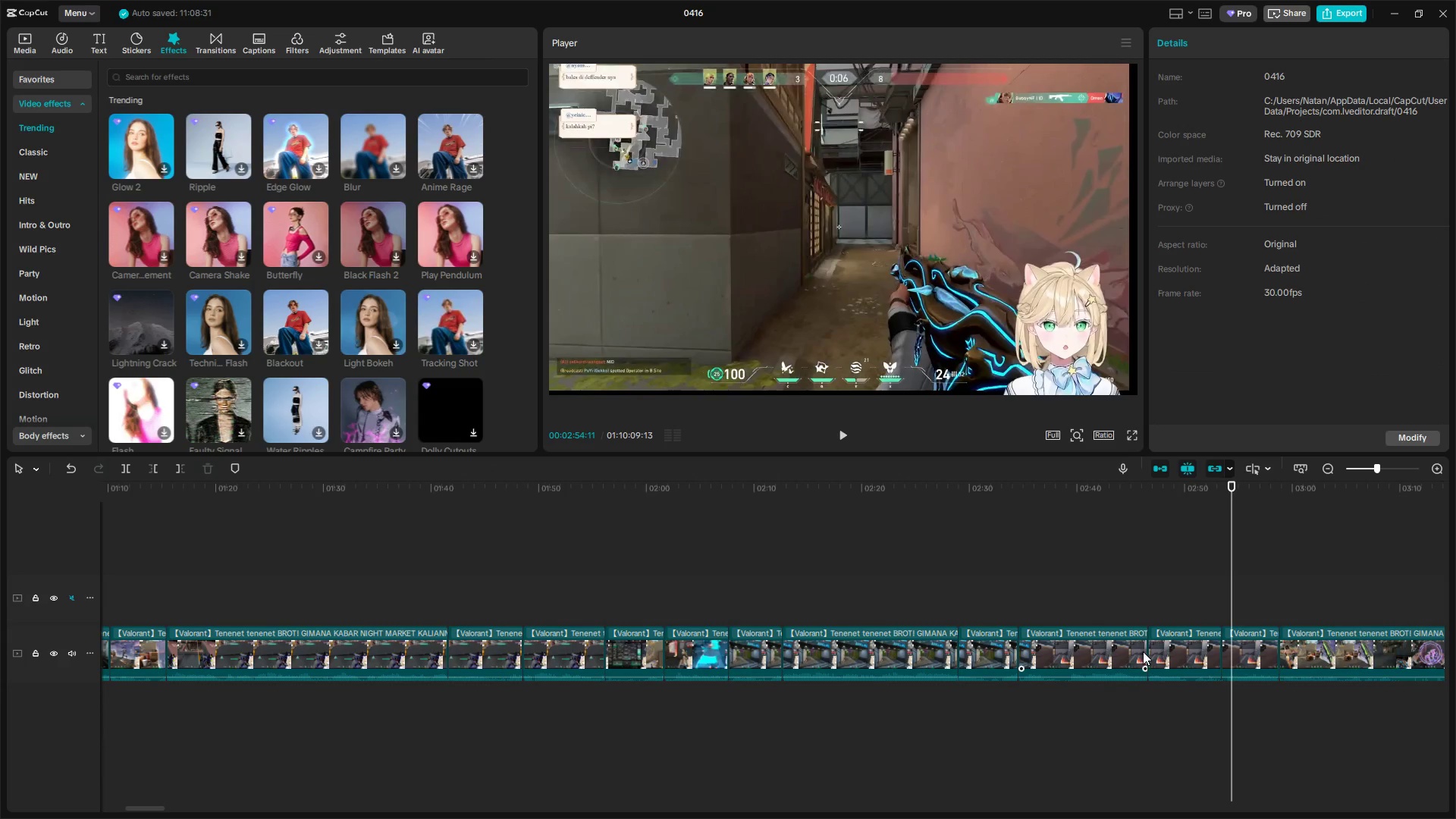 
scroll: coordinate [1144, 650], scroll_direction: down, amount: 6.0
 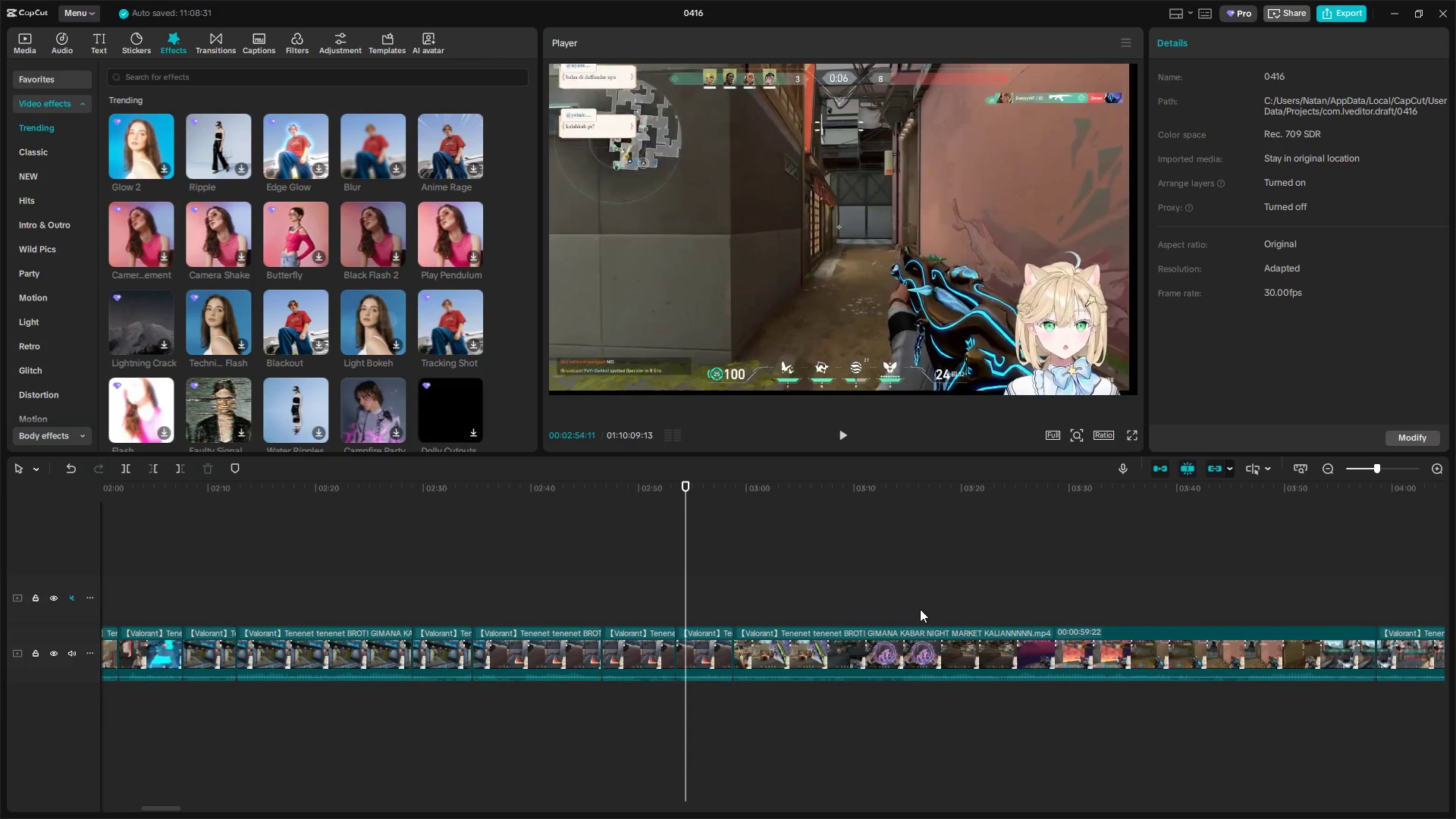 
left_click([873, 598])
 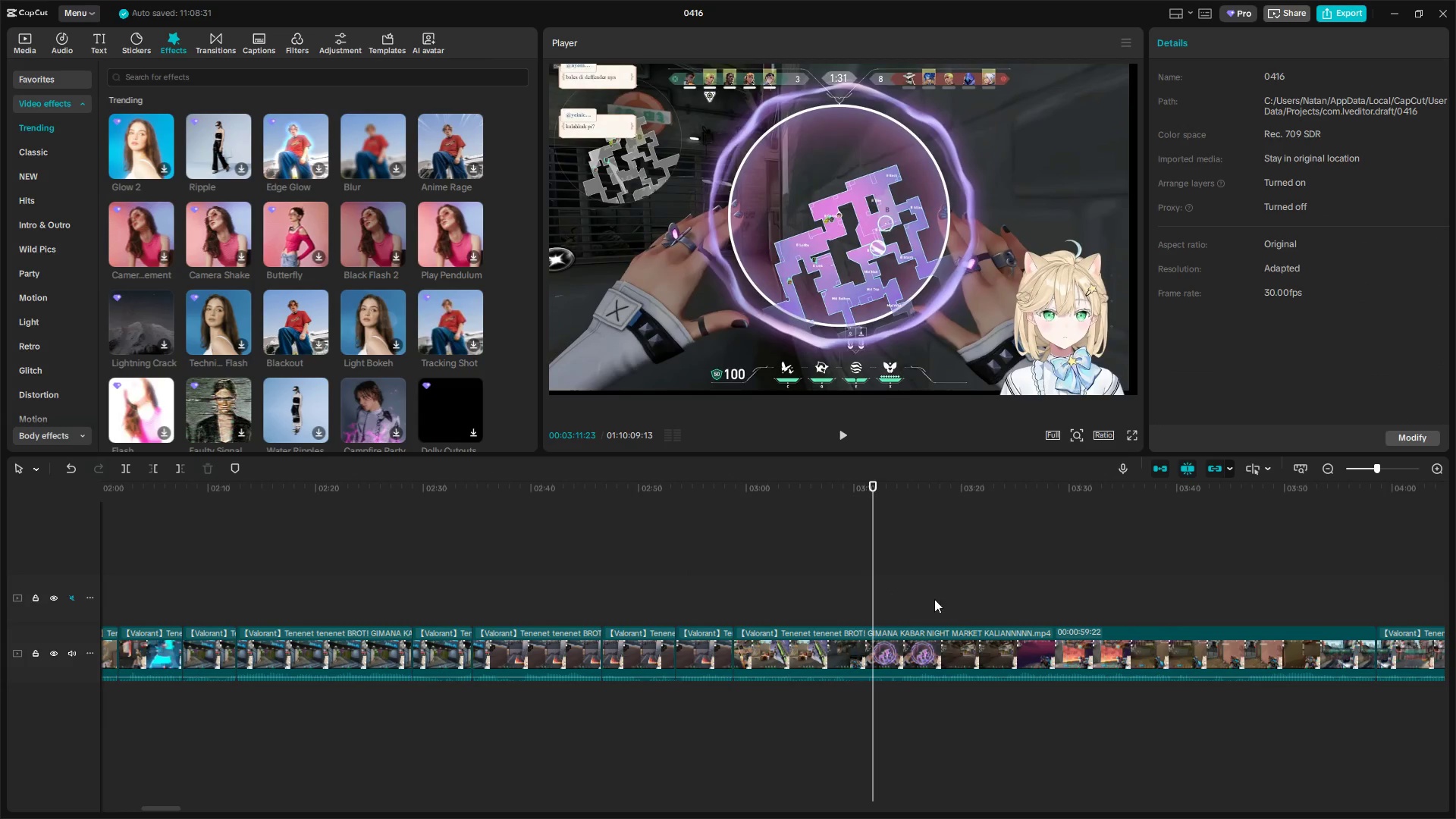 
left_click([971, 597])
 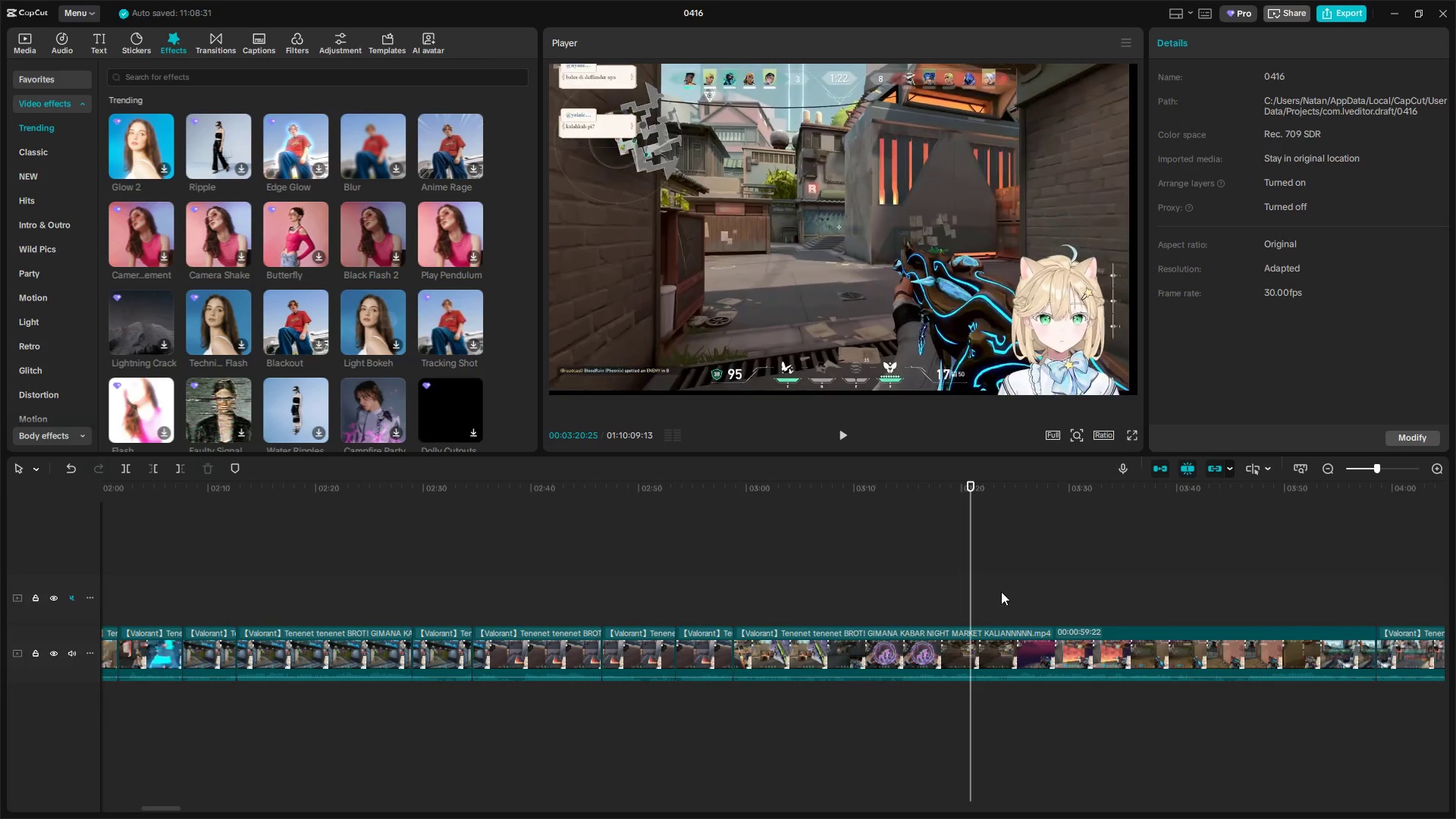 
left_click([1062, 588])
 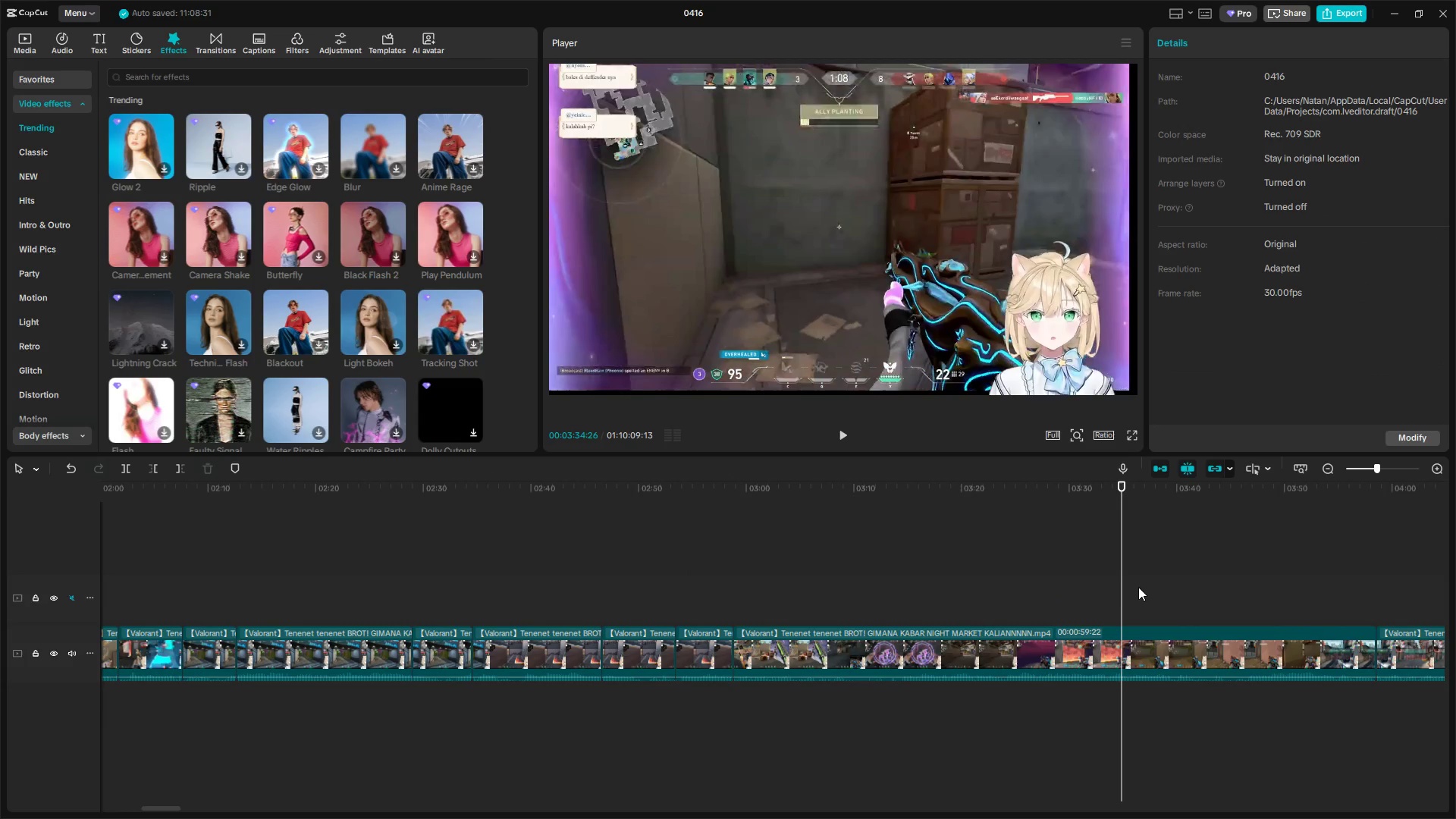 
hold_key(key=AltLeft, duration=0.64)
scroll: coordinate [1089, 608], scroll_direction: down, amount: 3.0
 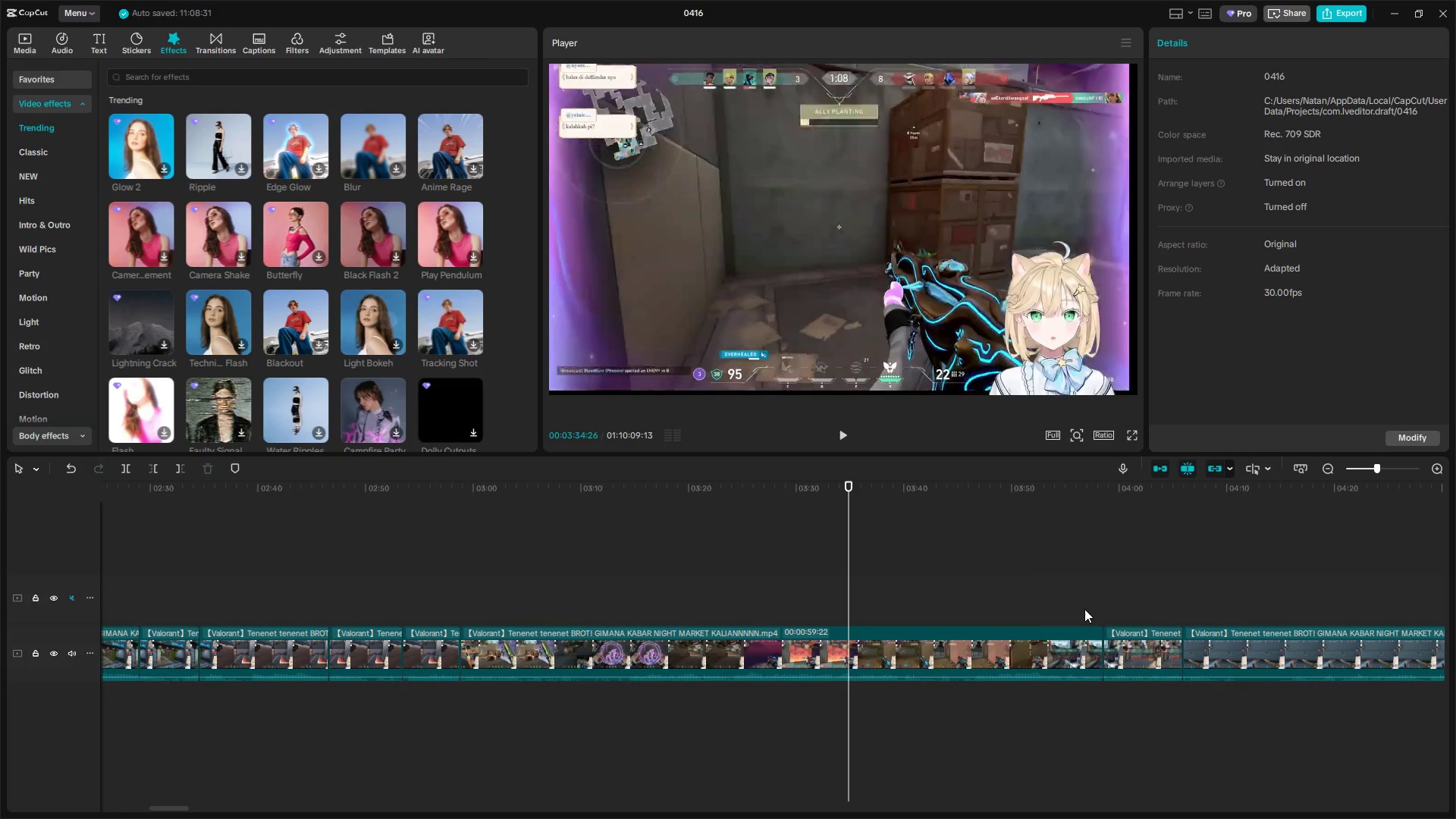 
left_click([748, 598])
 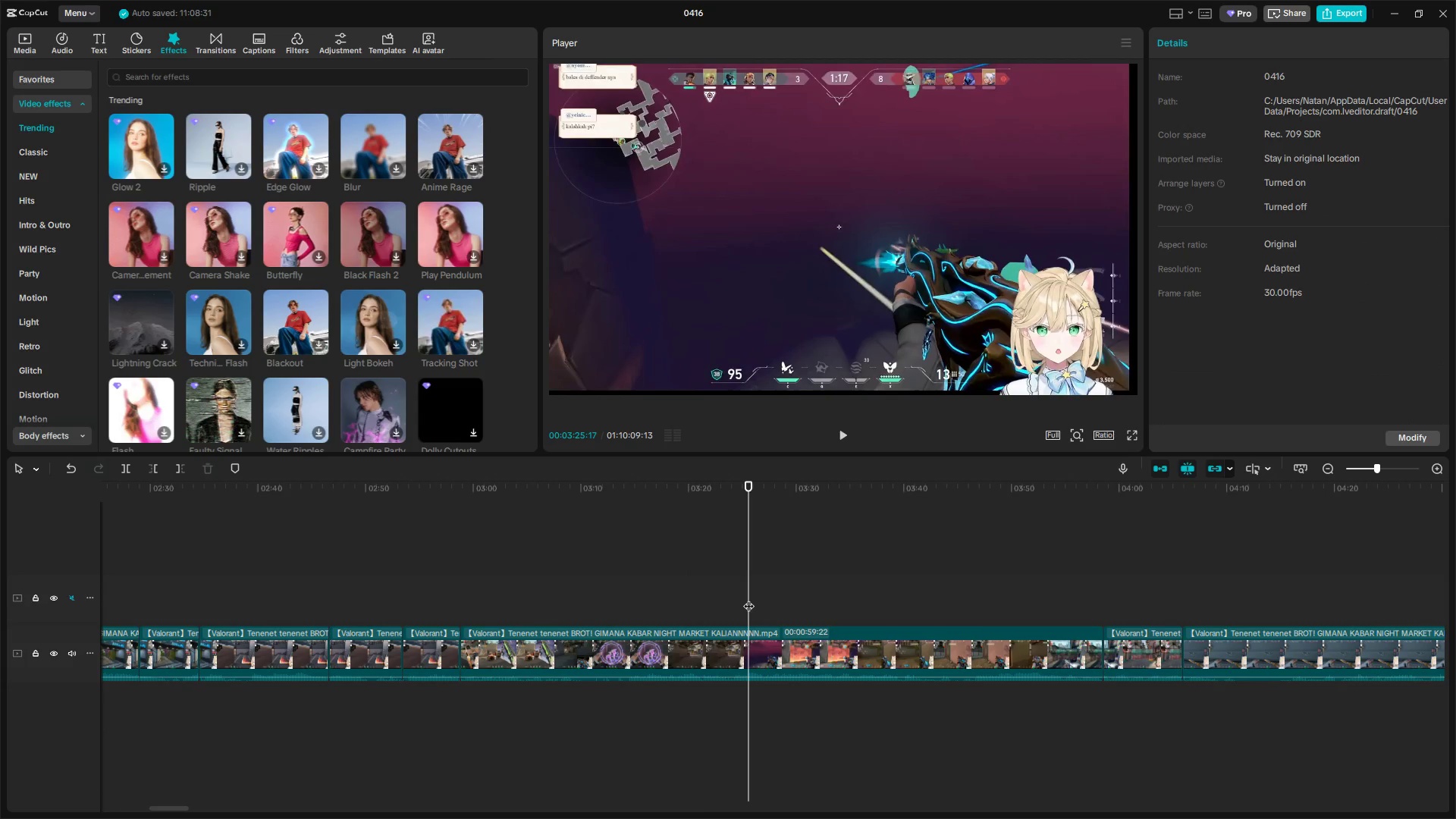 
left_click_drag(start_coordinate=[748, 598], to_coordinate=[461, 592])
 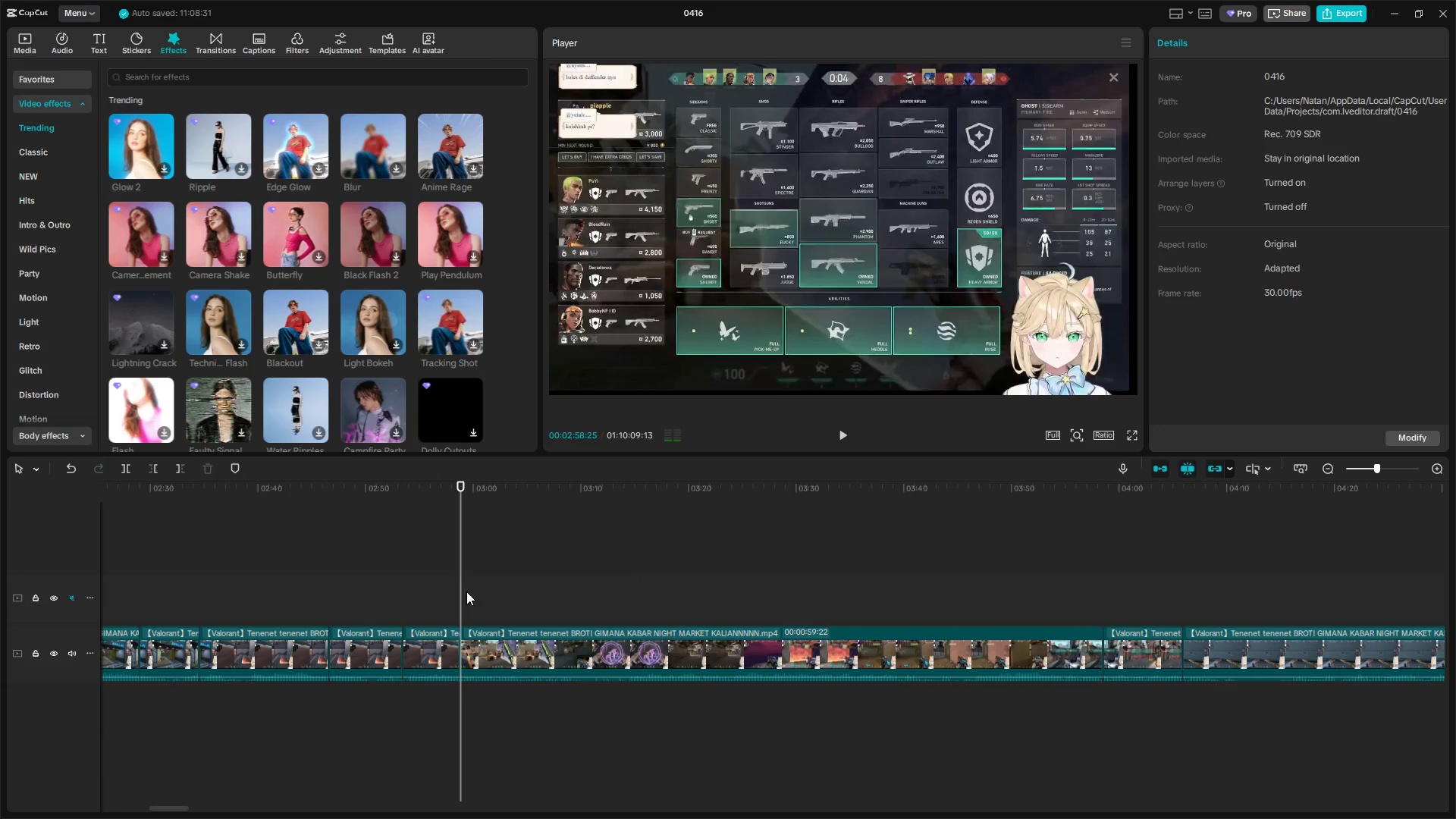 
key(Space)
 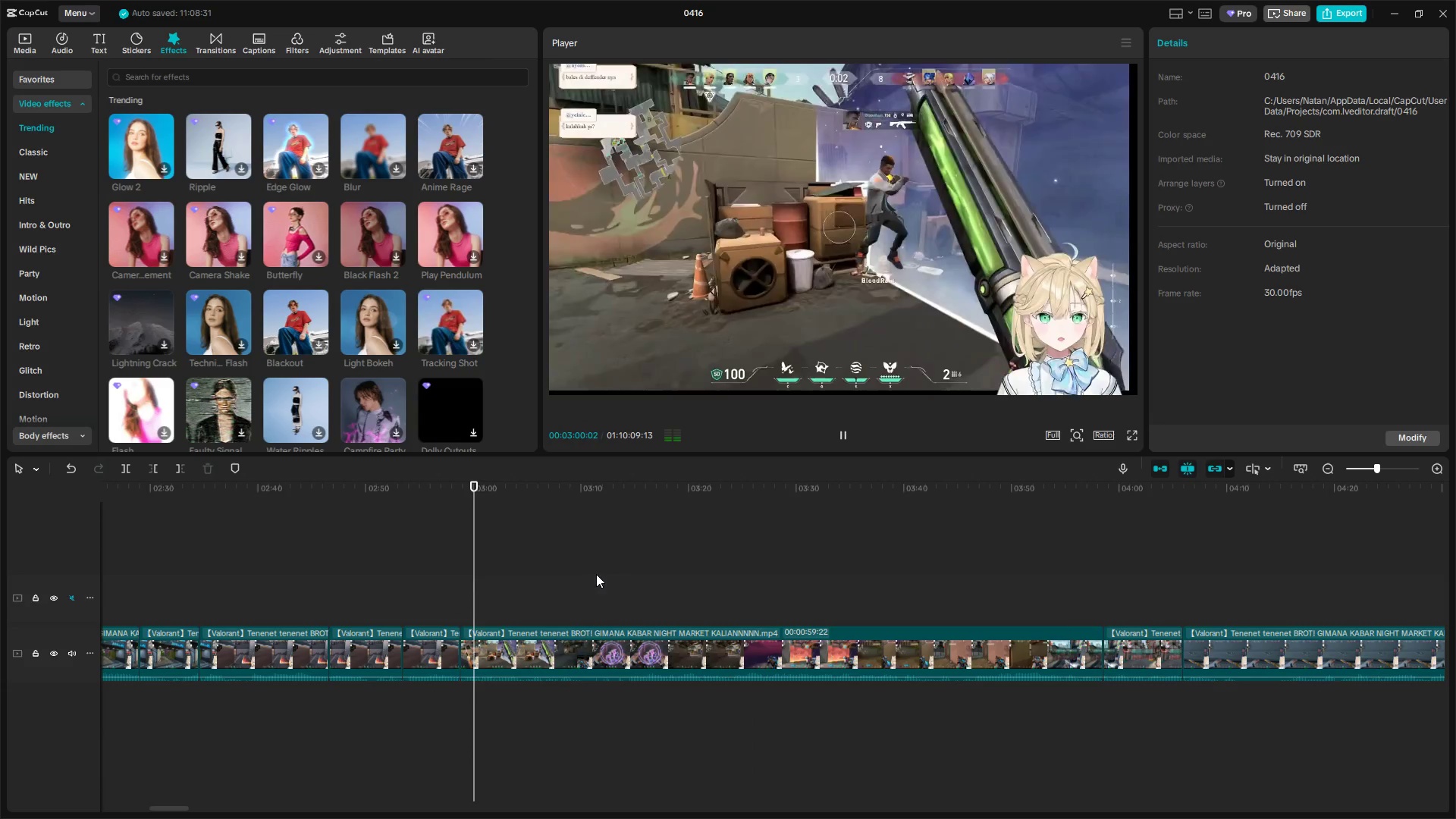 
left_click_drag(start_coordinate=[592, 595], to_coordinate=[837, 605])
 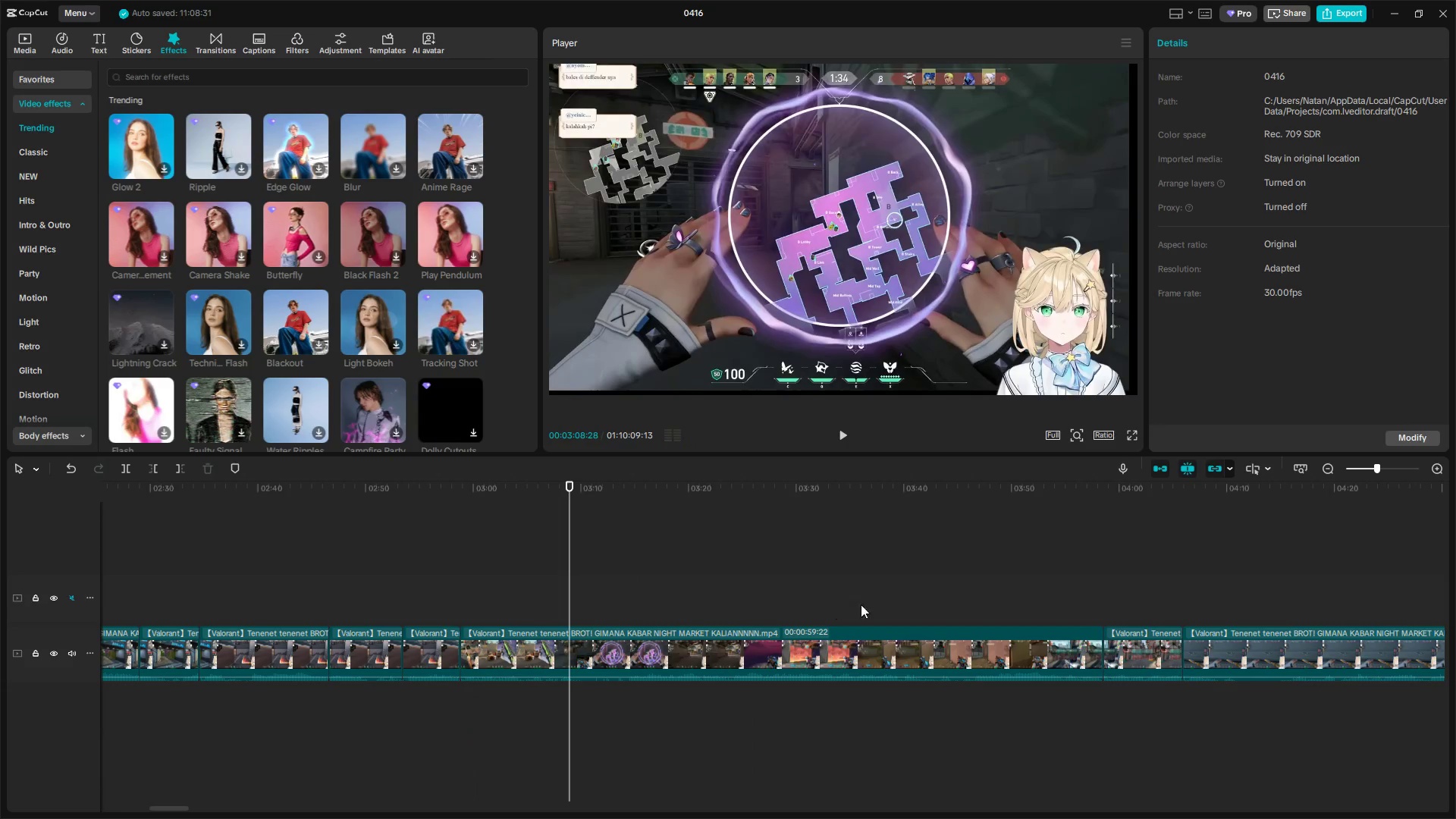 
left_click([899, 604])
 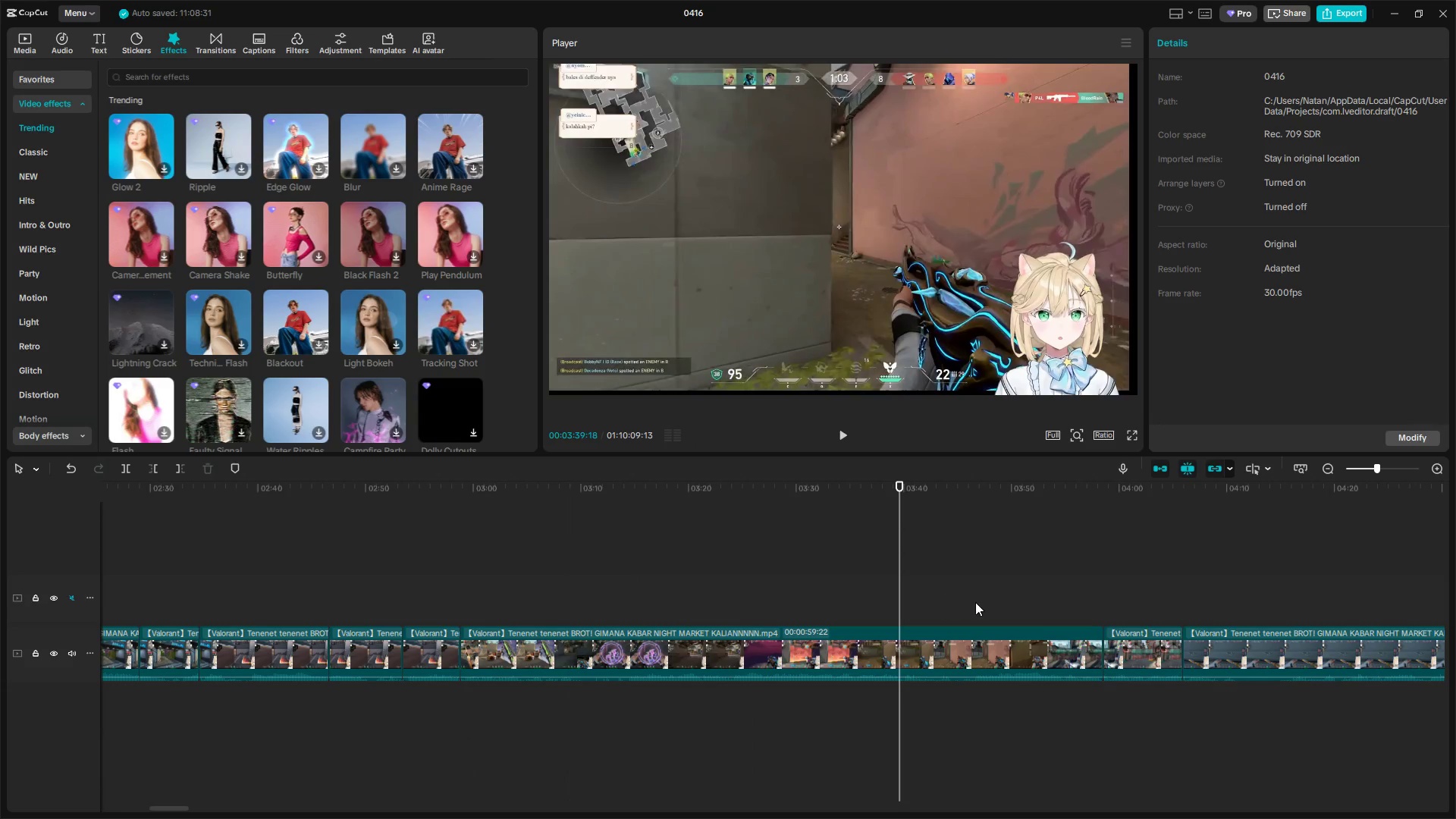 
left_click([983, 602])
 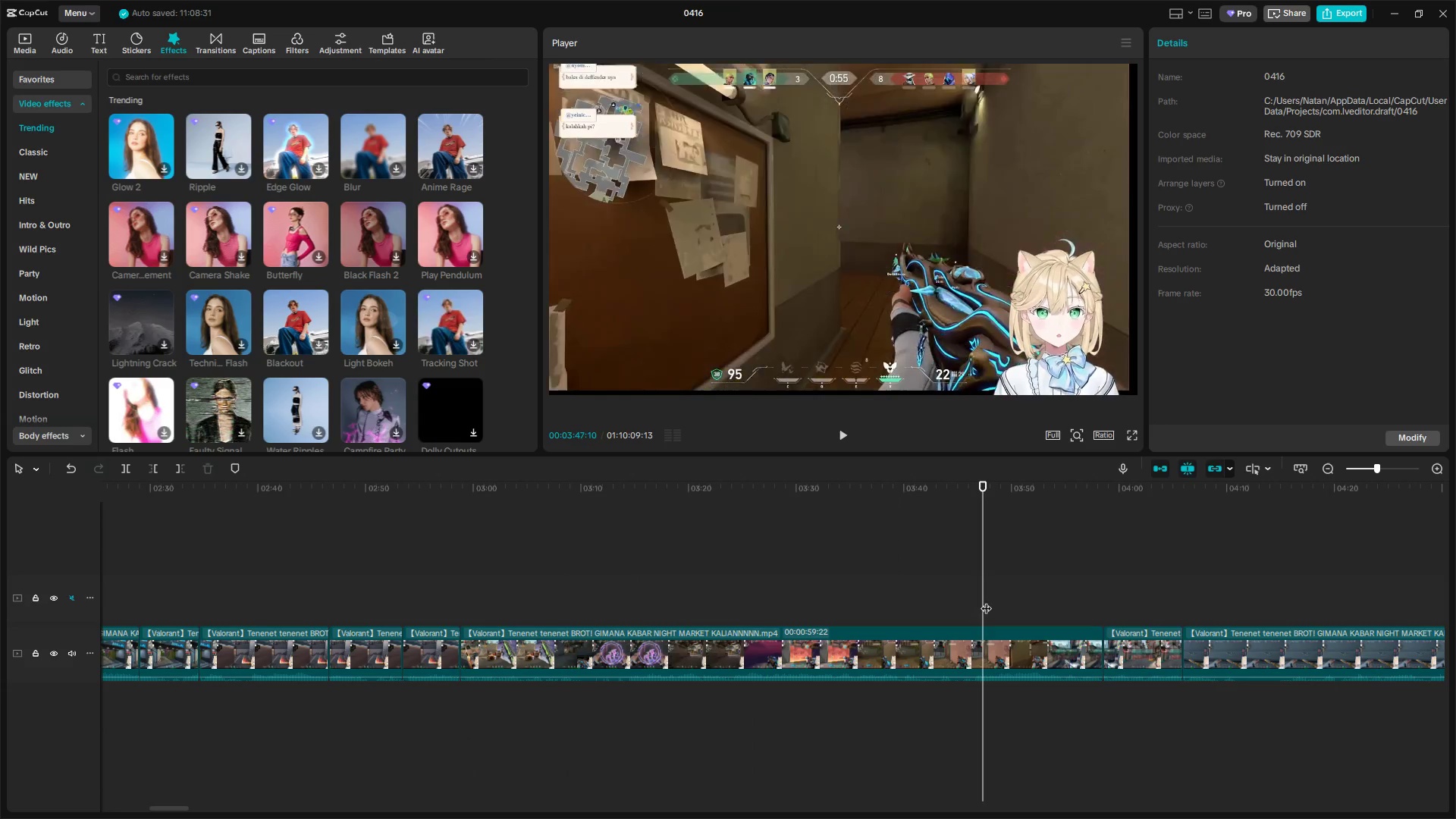 
key(Space)
 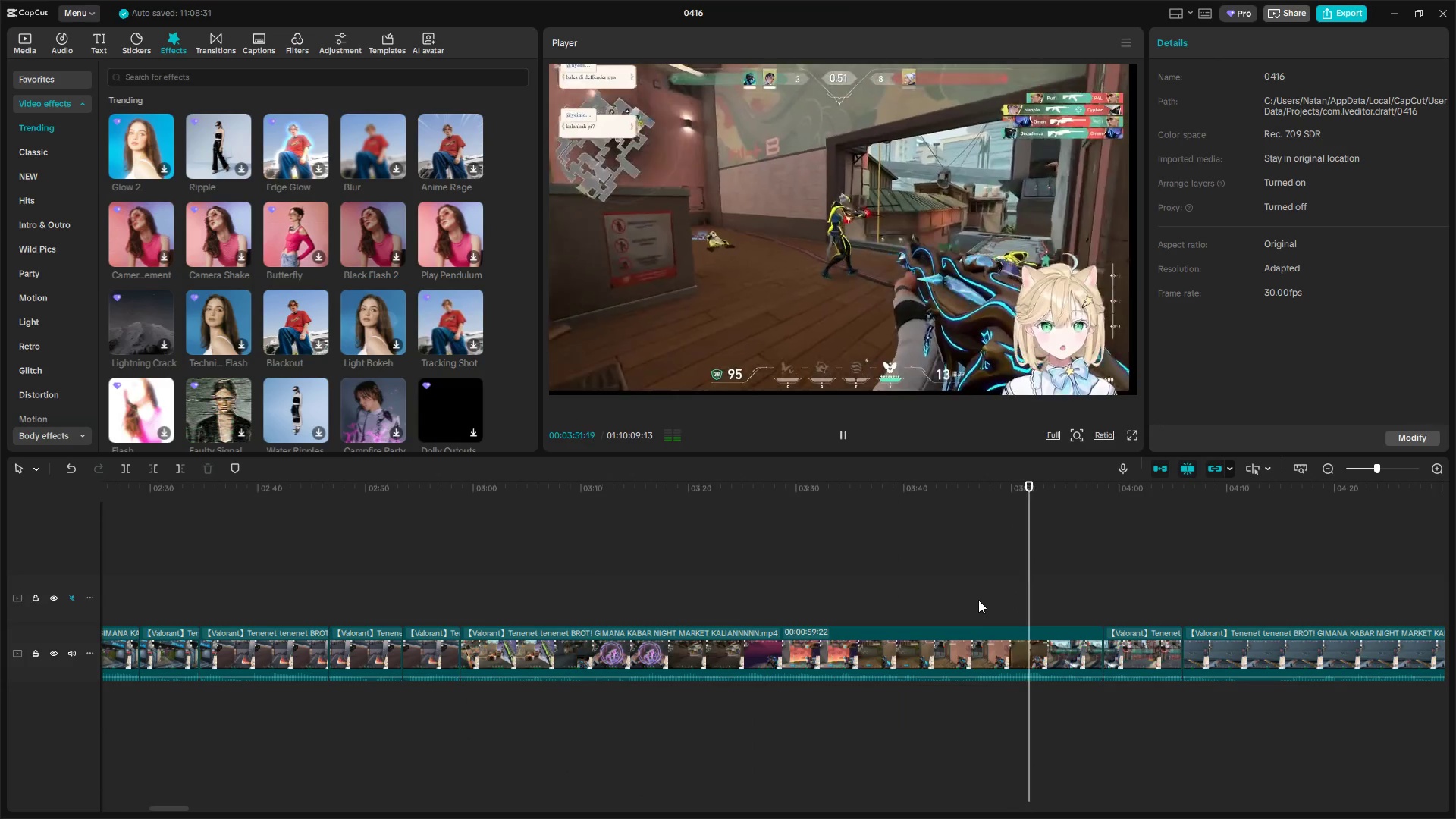 
wait(5.88)
 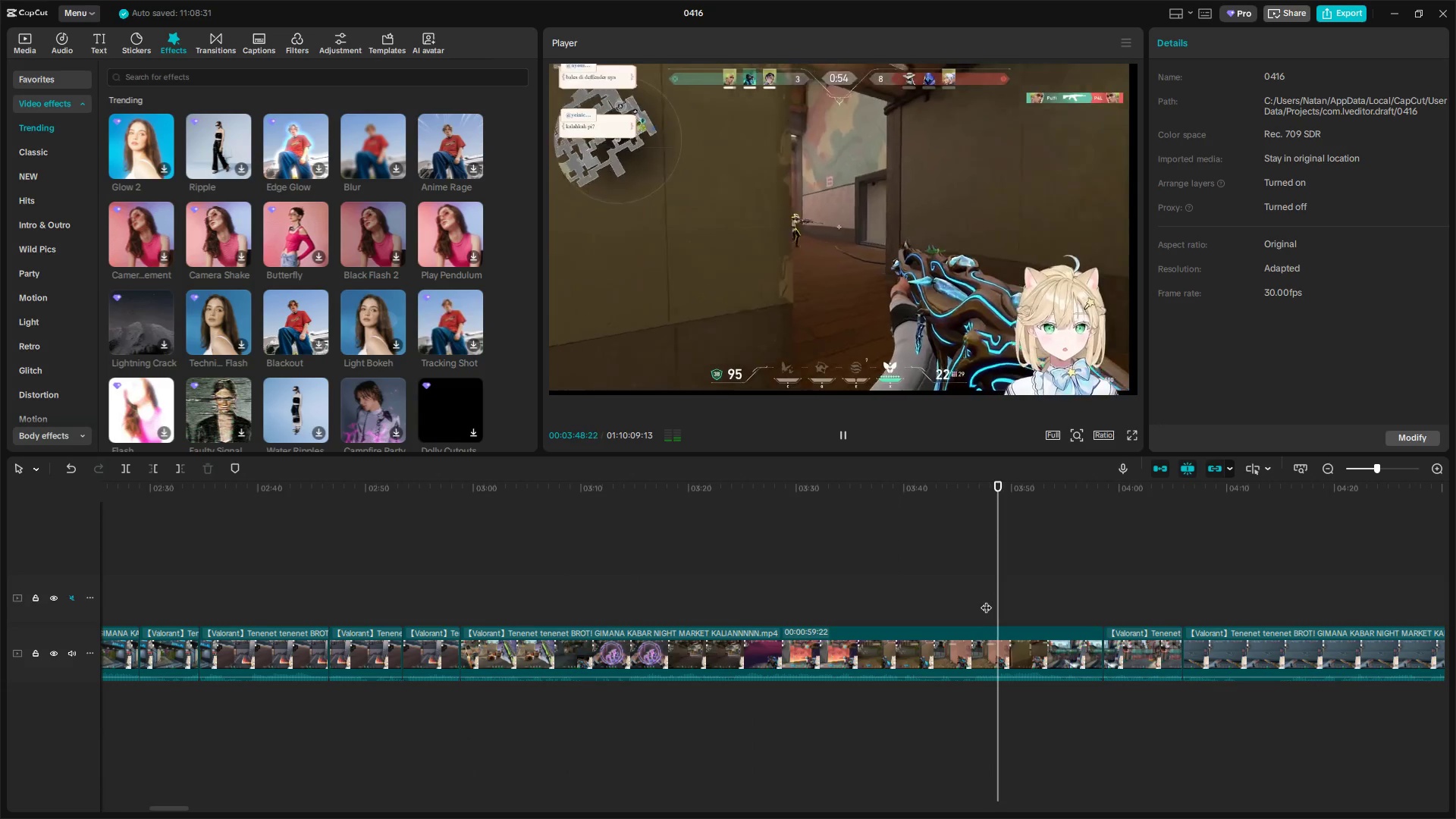 
left_click([978, 600])
 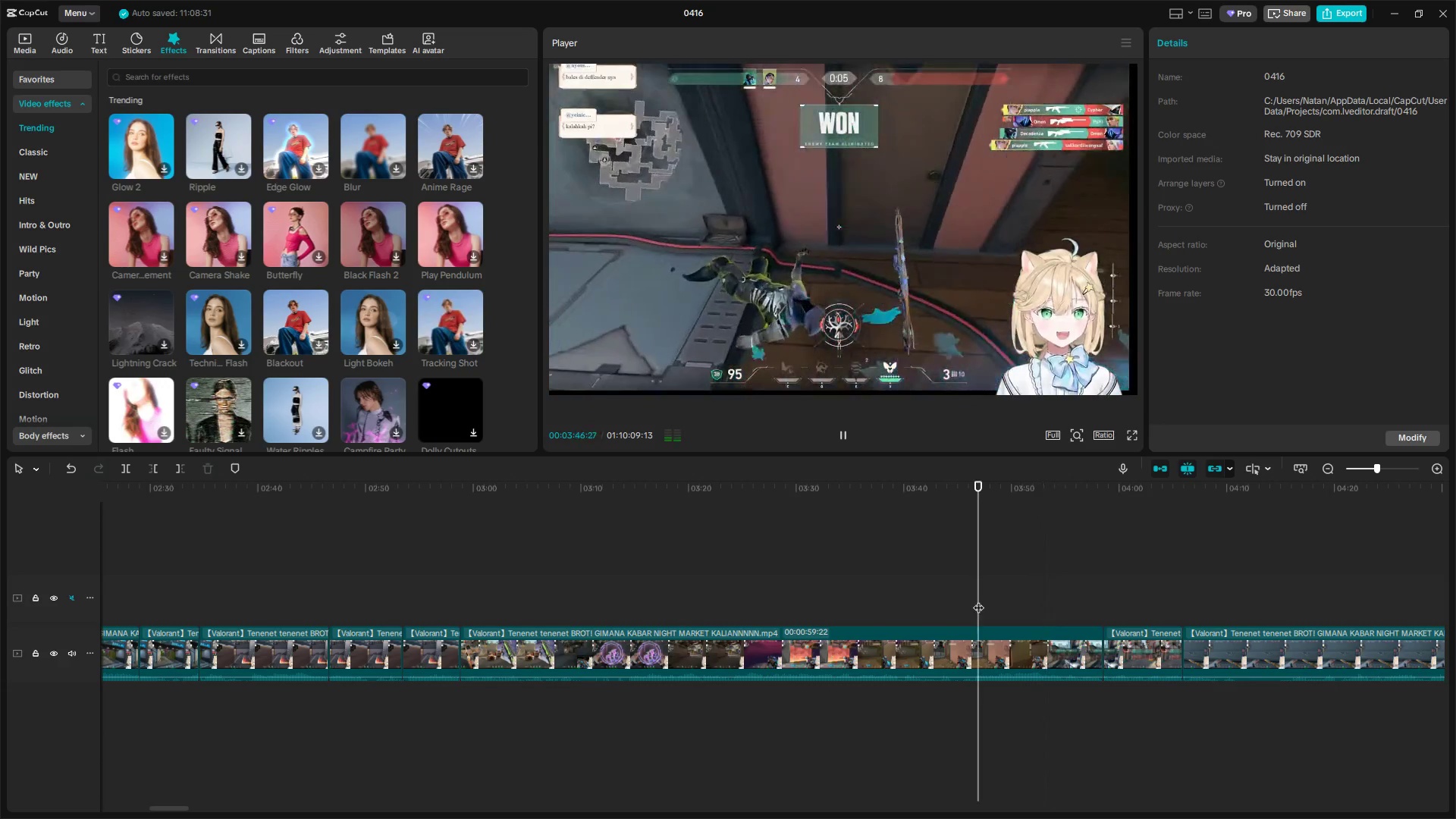 
left_click_drag(start_coordinate=[978, 600], to_coordinate=[926, 609])
 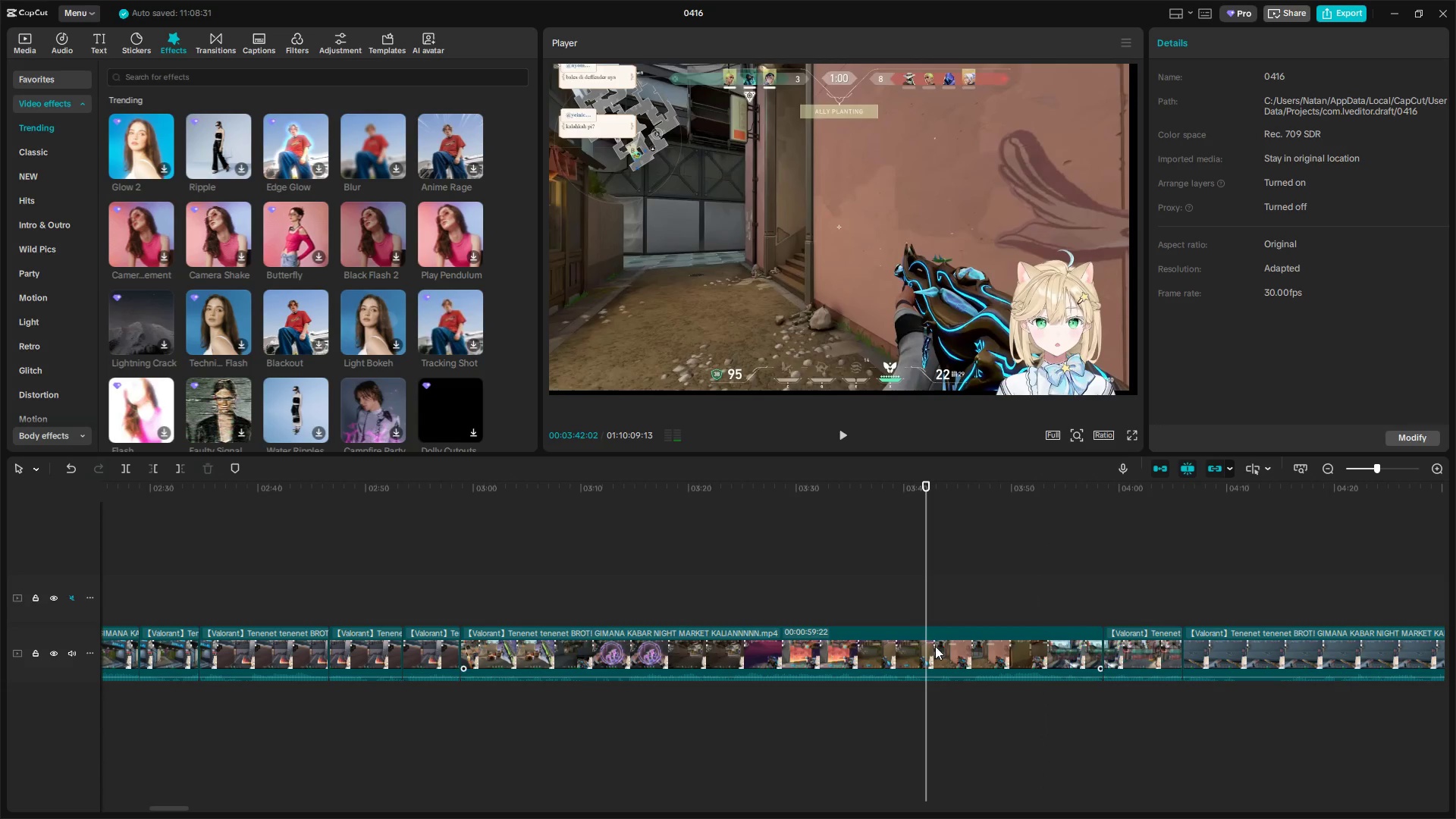 
left_click([935, 646])
 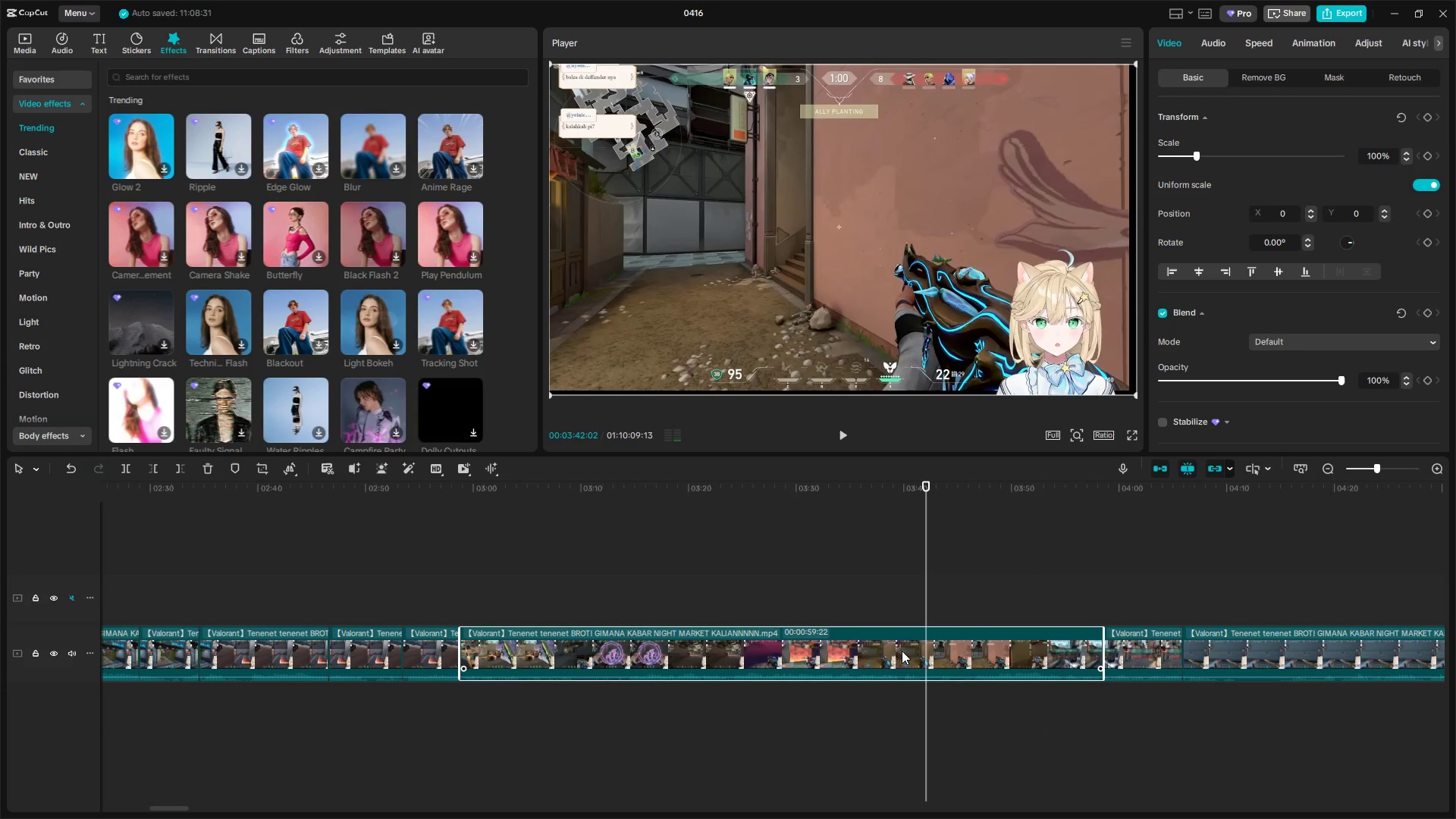 
key(Shift+E)
 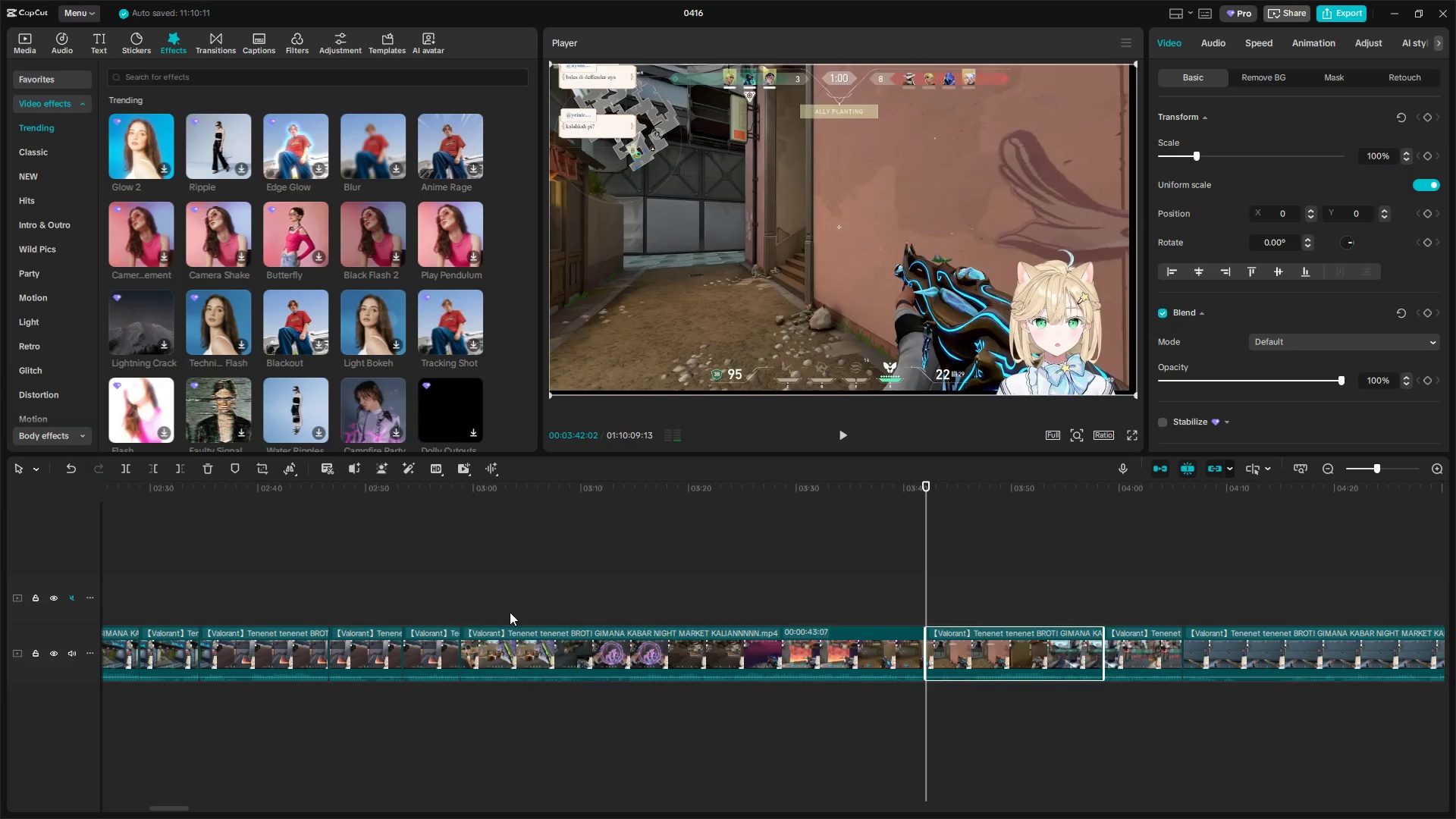 
left_click([491, 597])
 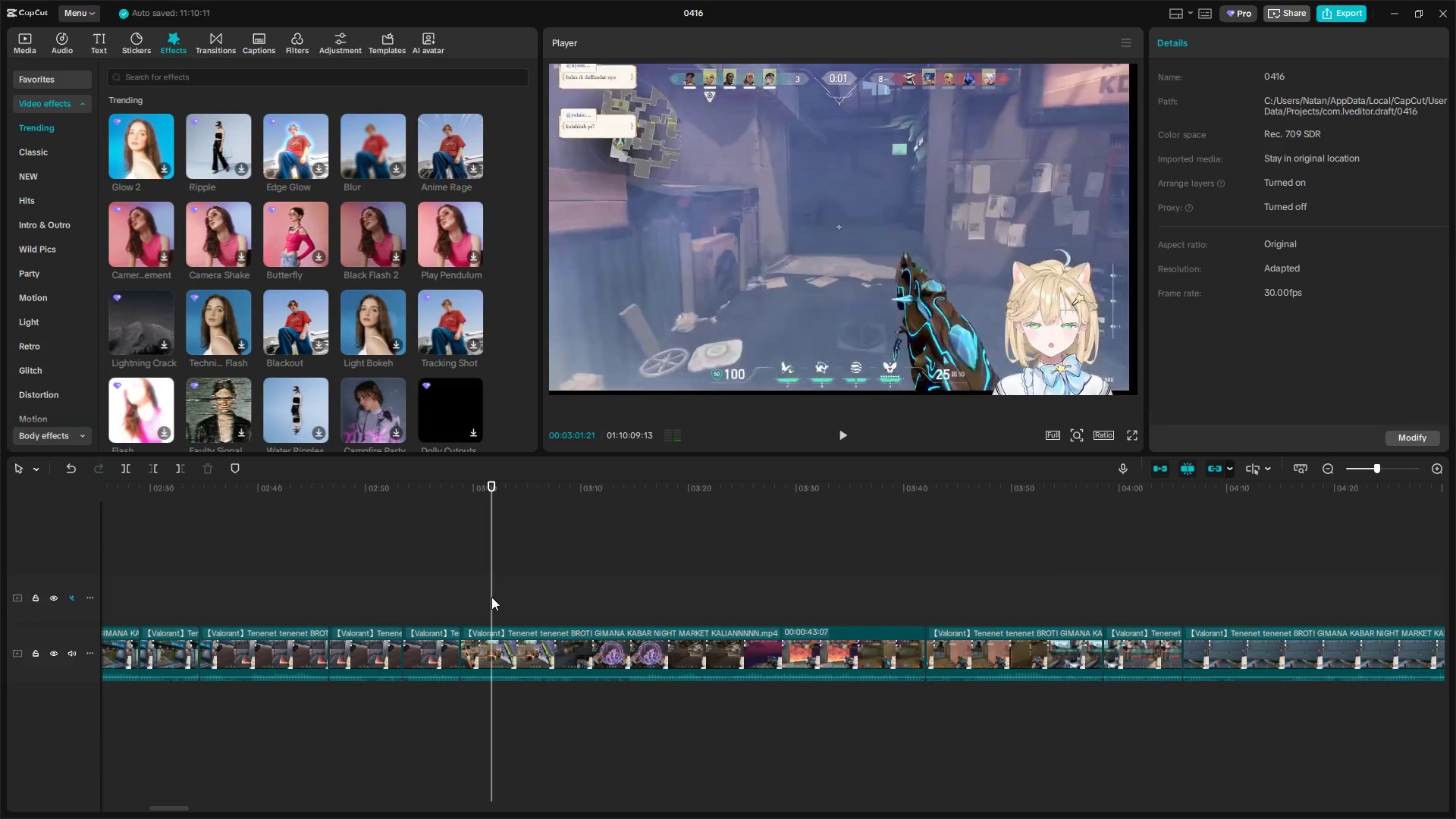 
left_click_drag(start_coordinate=[489, 597], to_coordinate=[516, 611])
 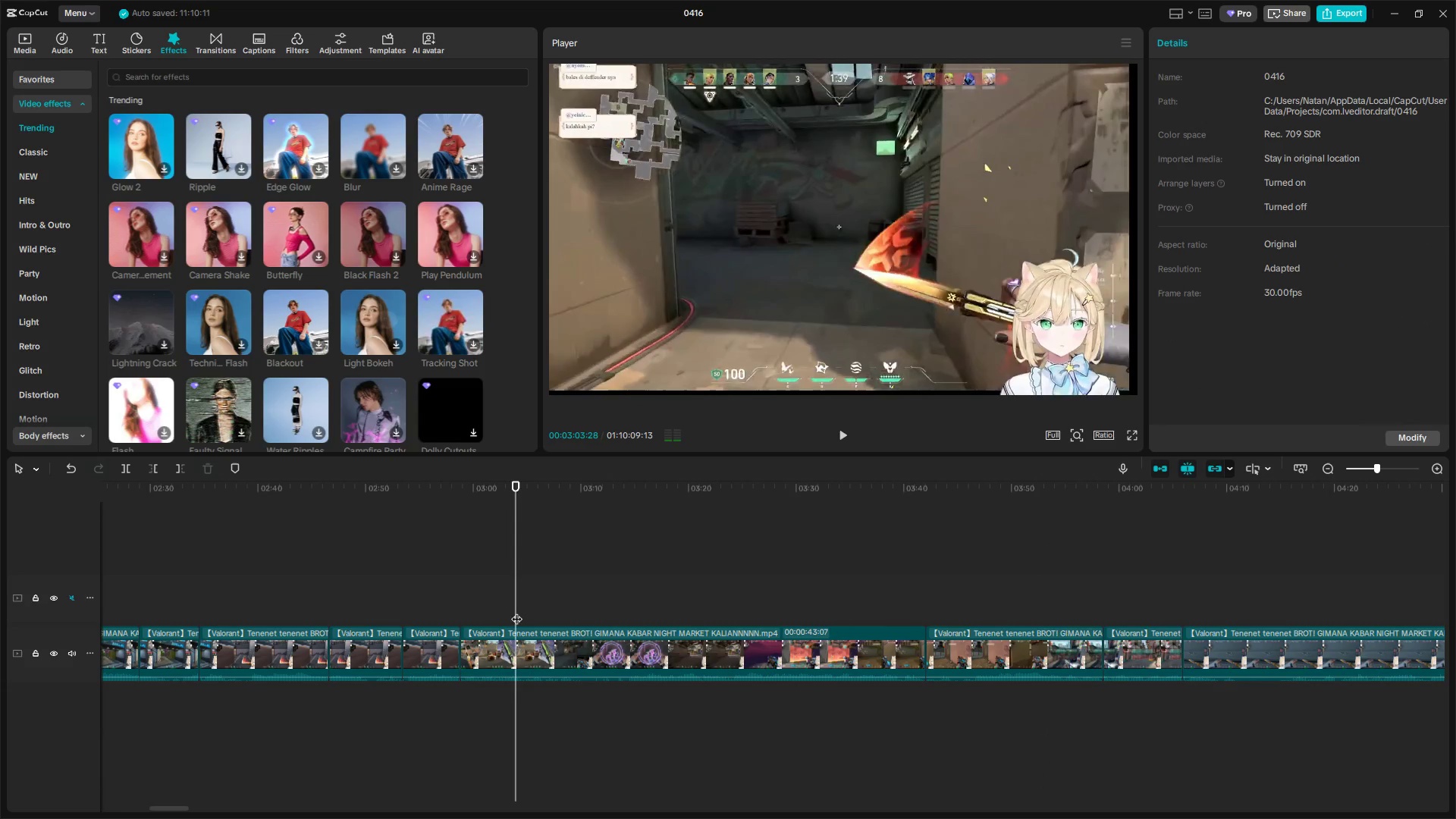 
key(Shift+E)
 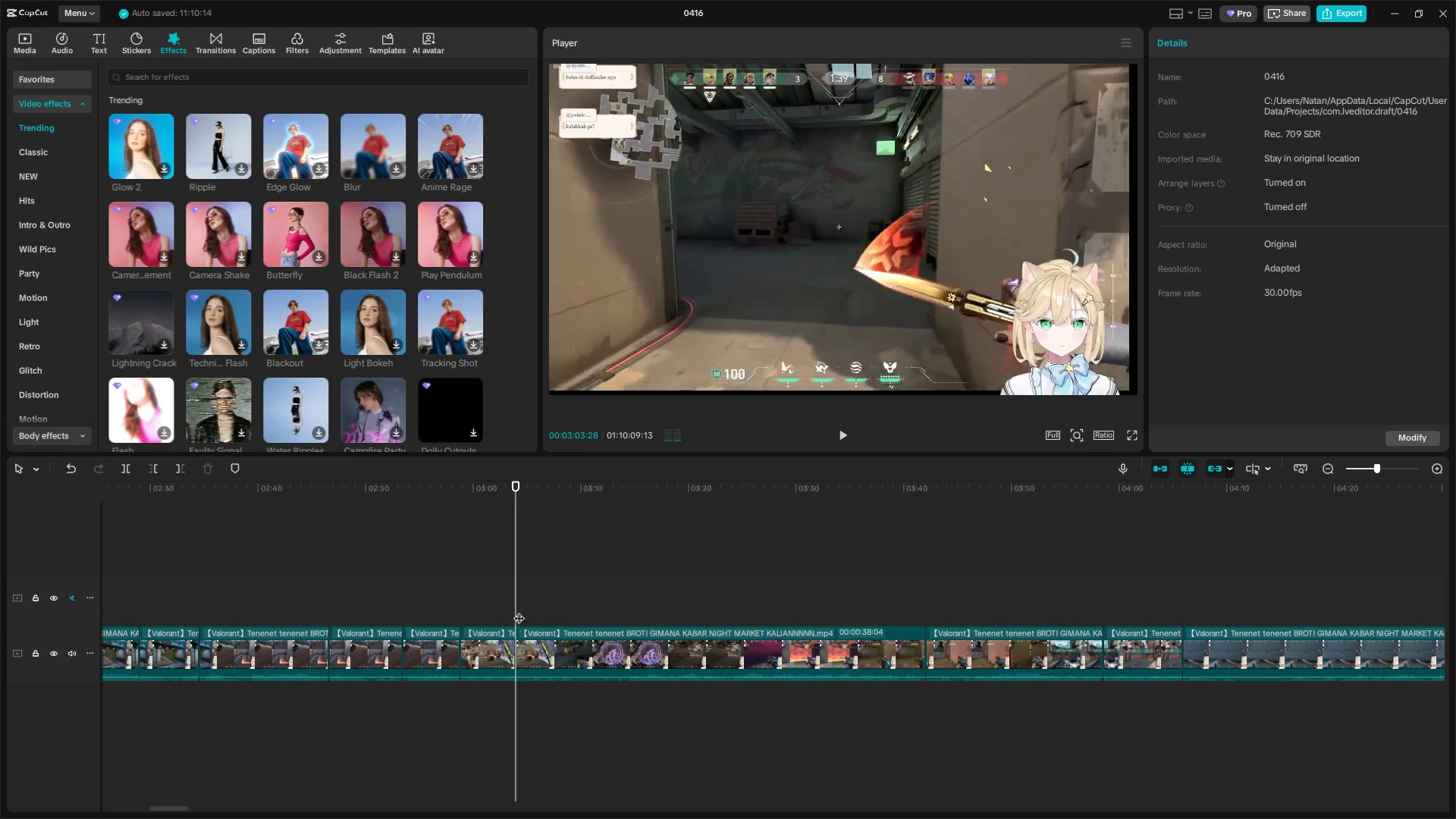 
key(Space)
 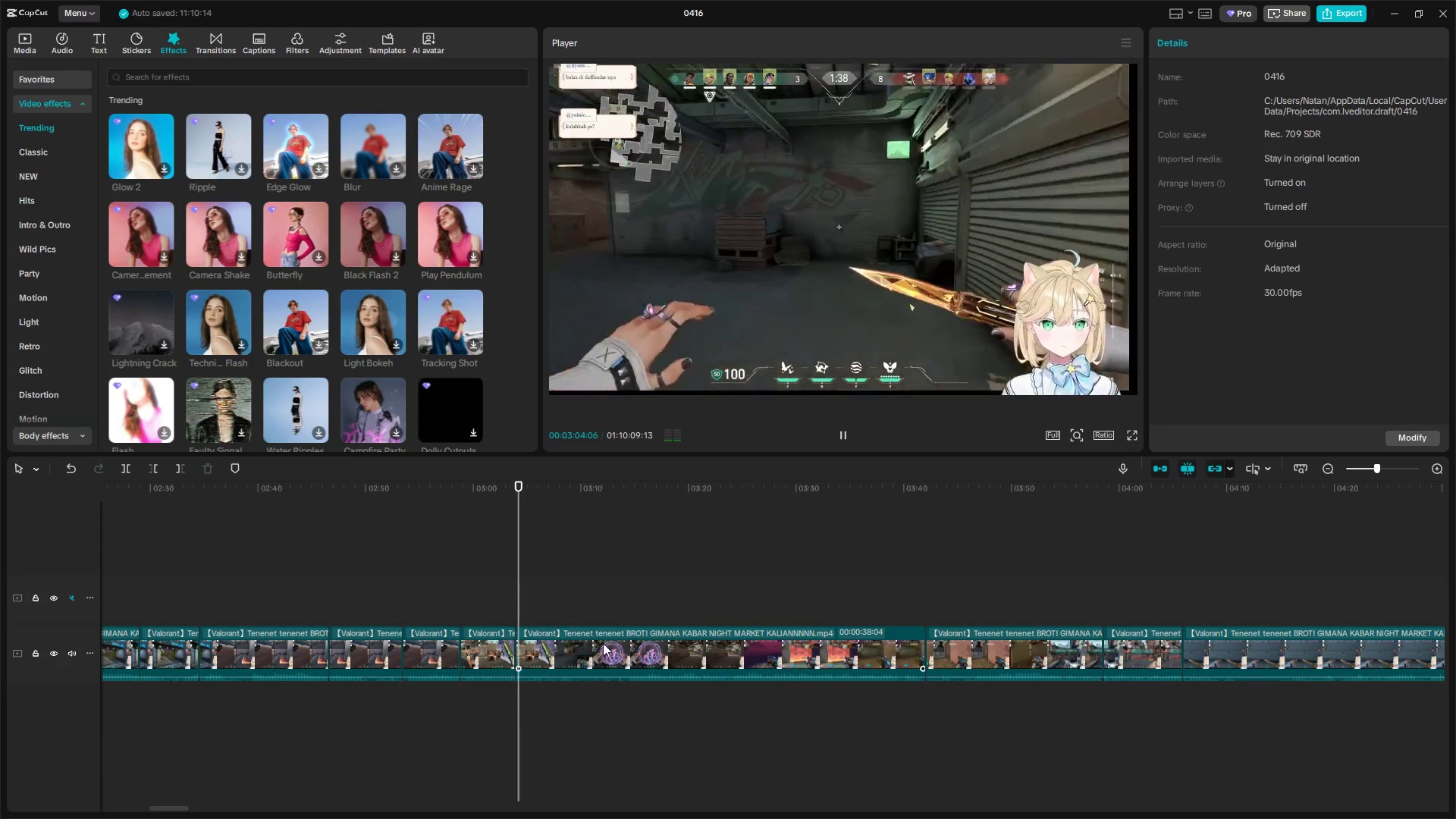 
left_click([606, 644])
 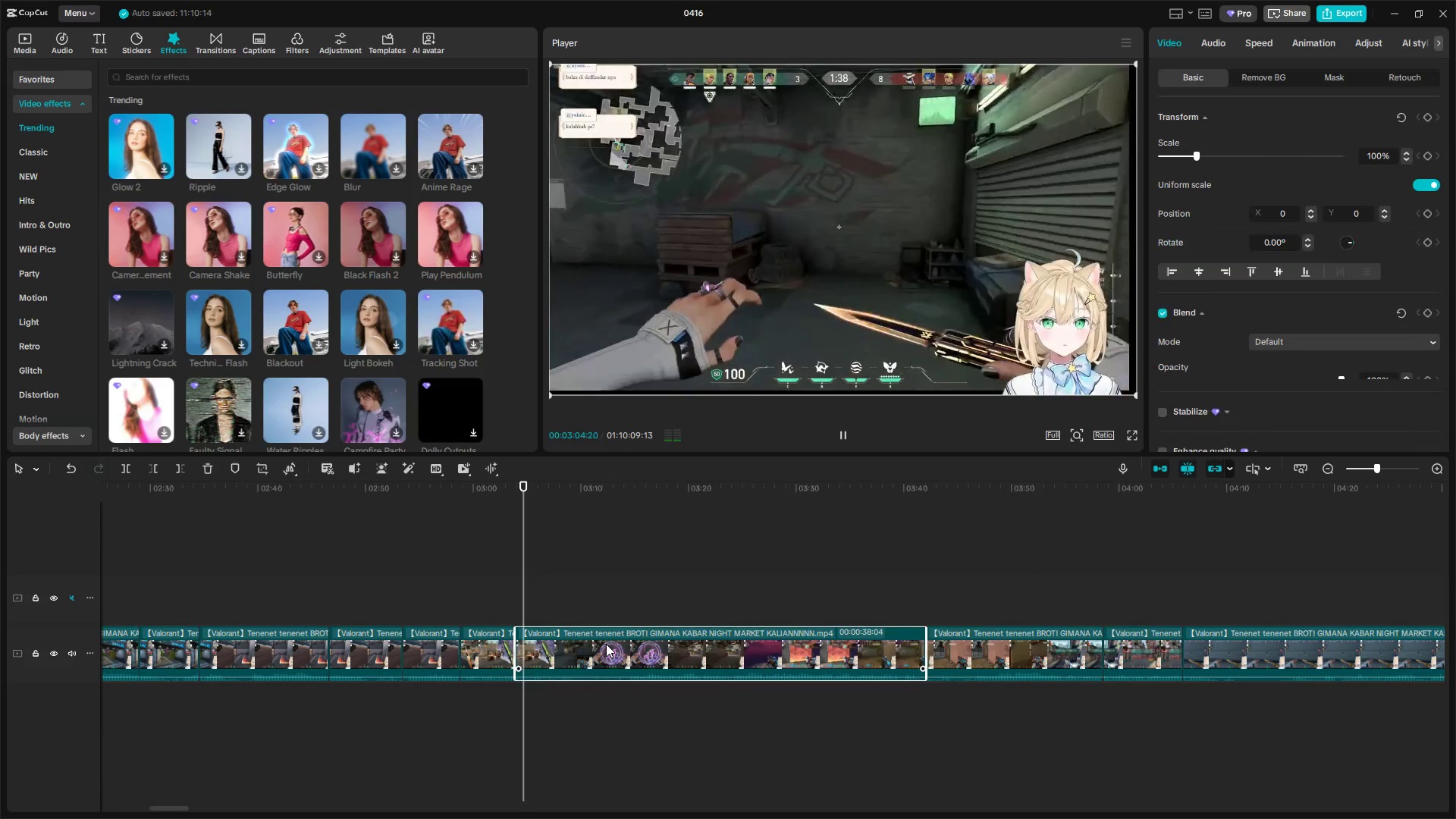 
key(Backspace)
 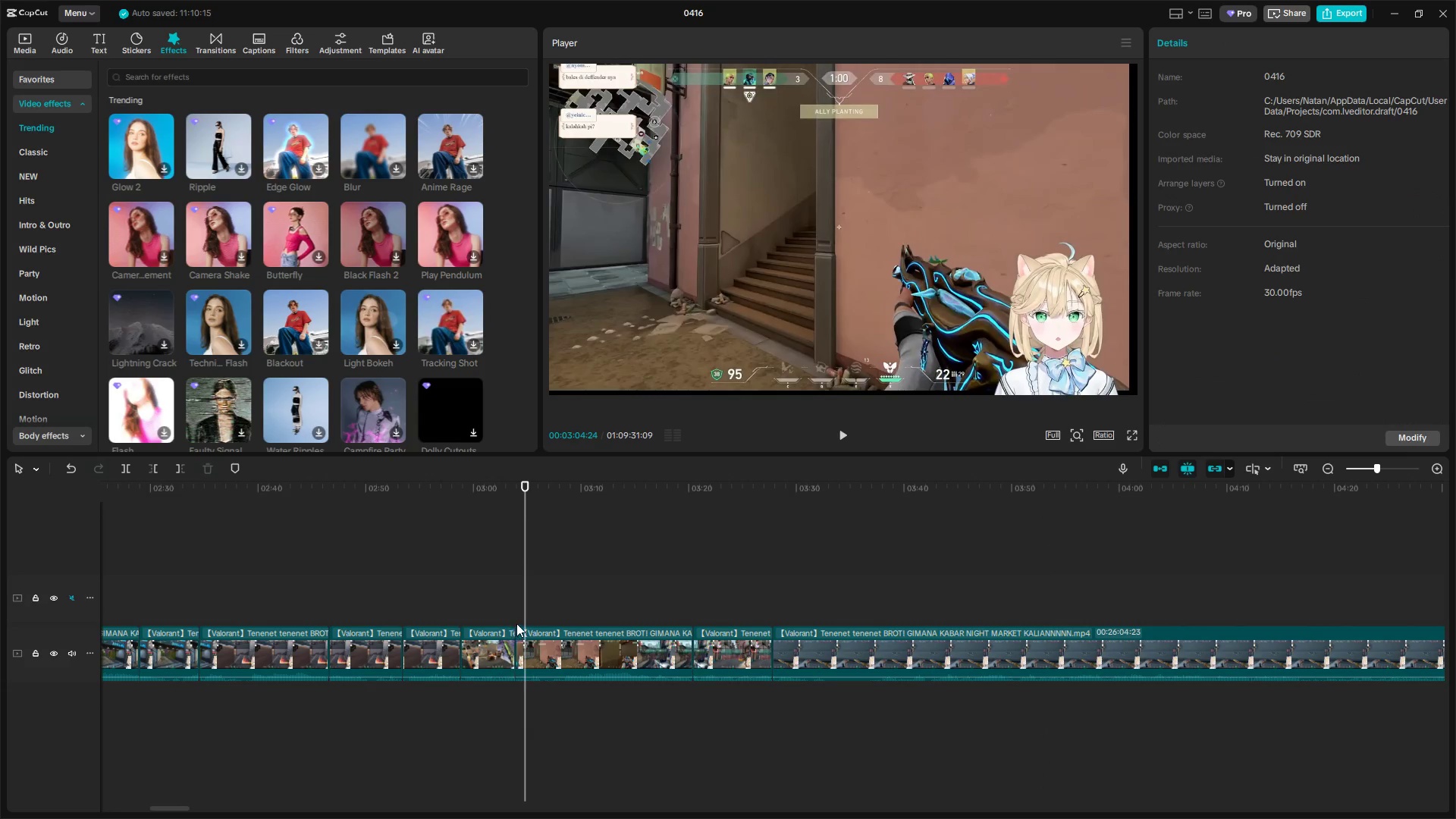 
double_click([507, 615])
 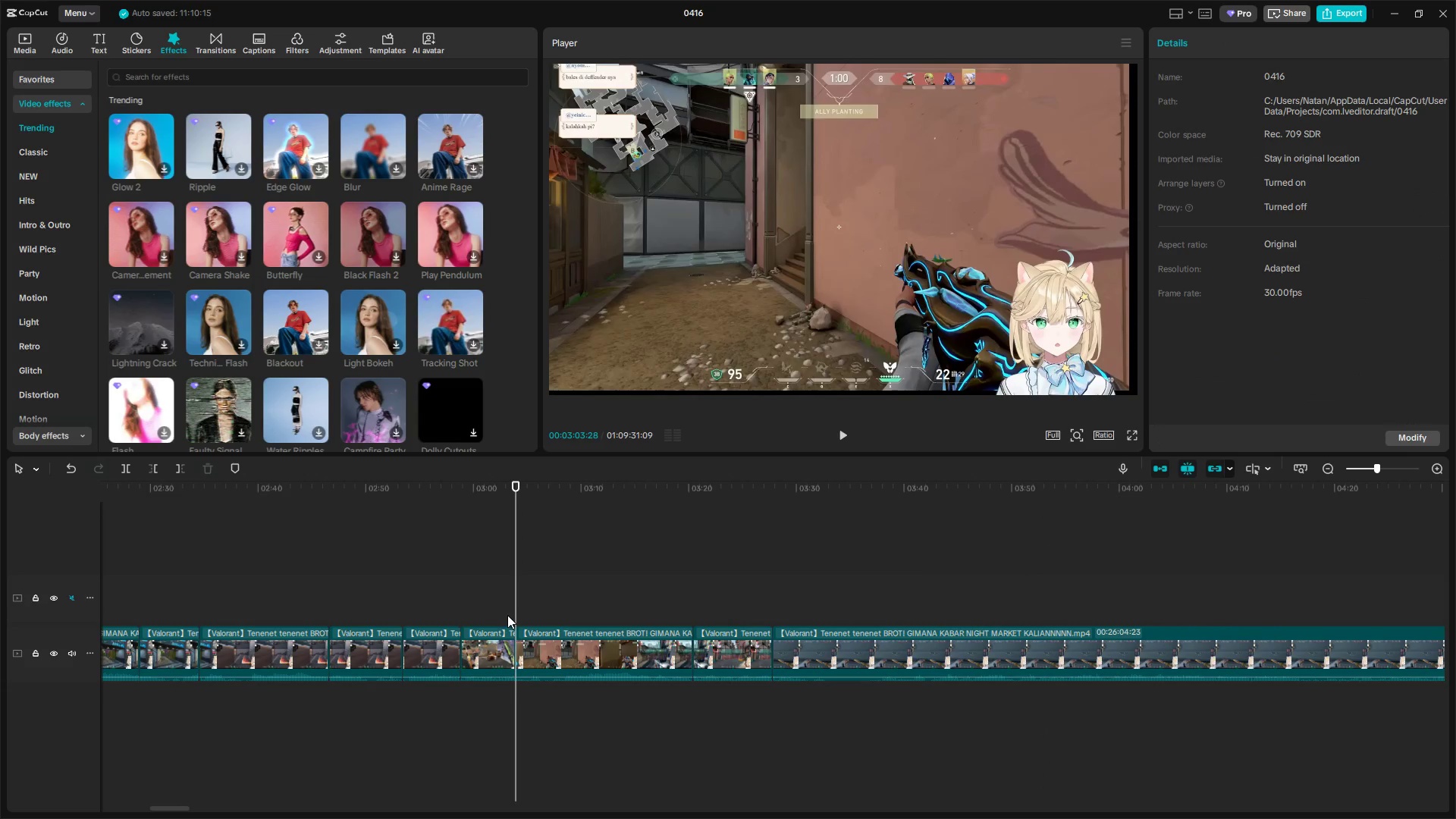 
key(Space)
 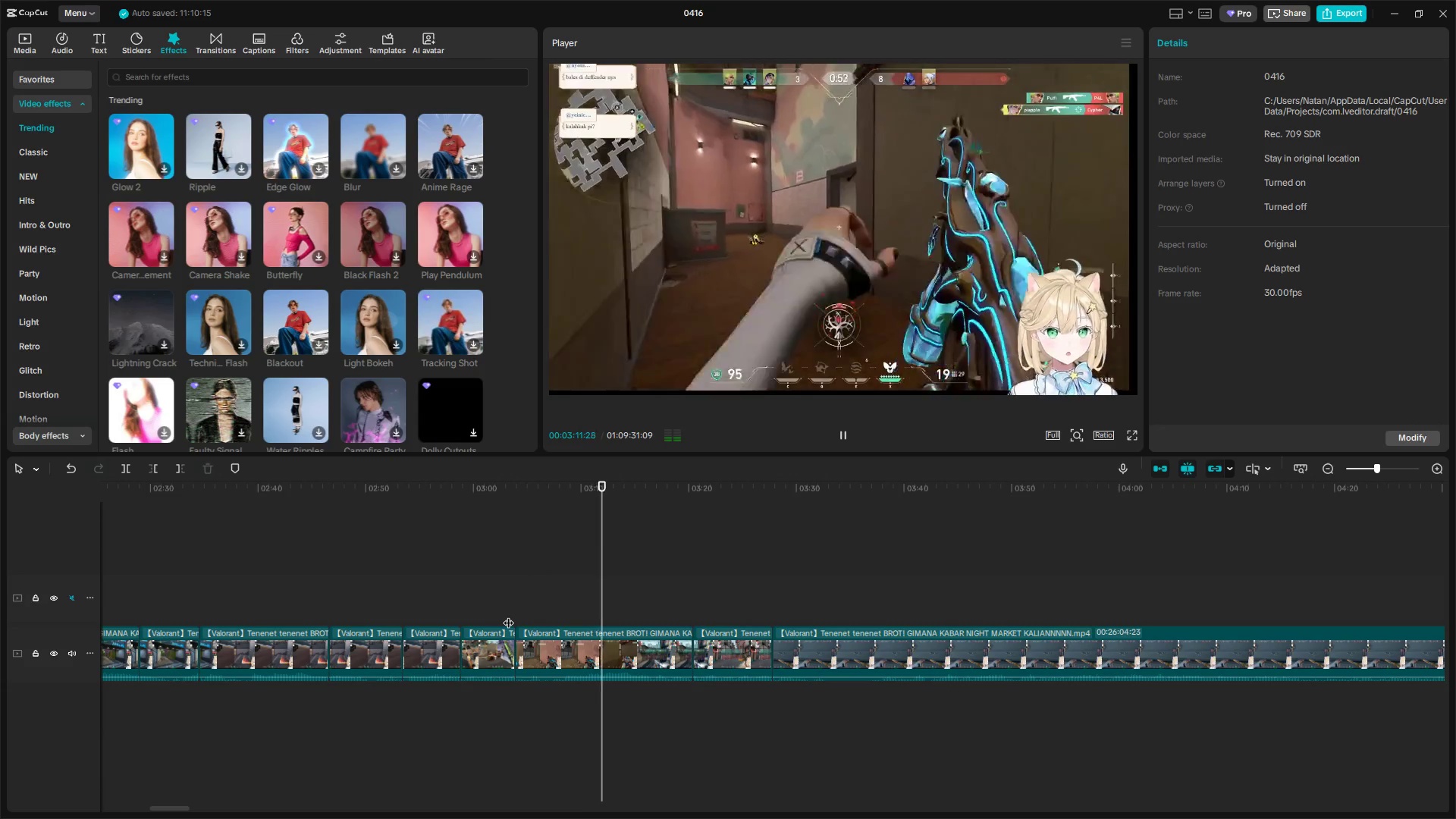 
wait(14.0)
 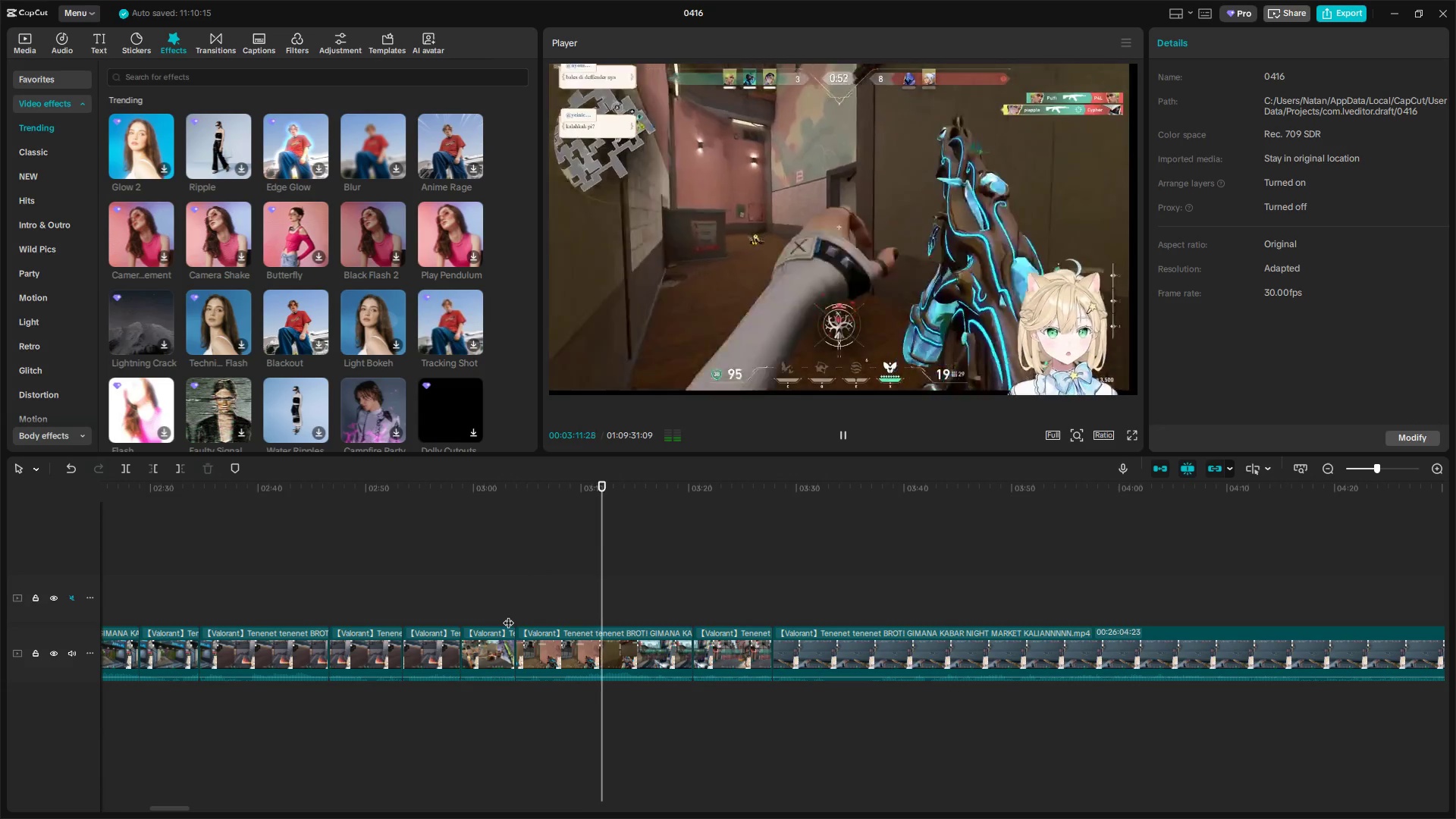 
left_click([736, 606])
 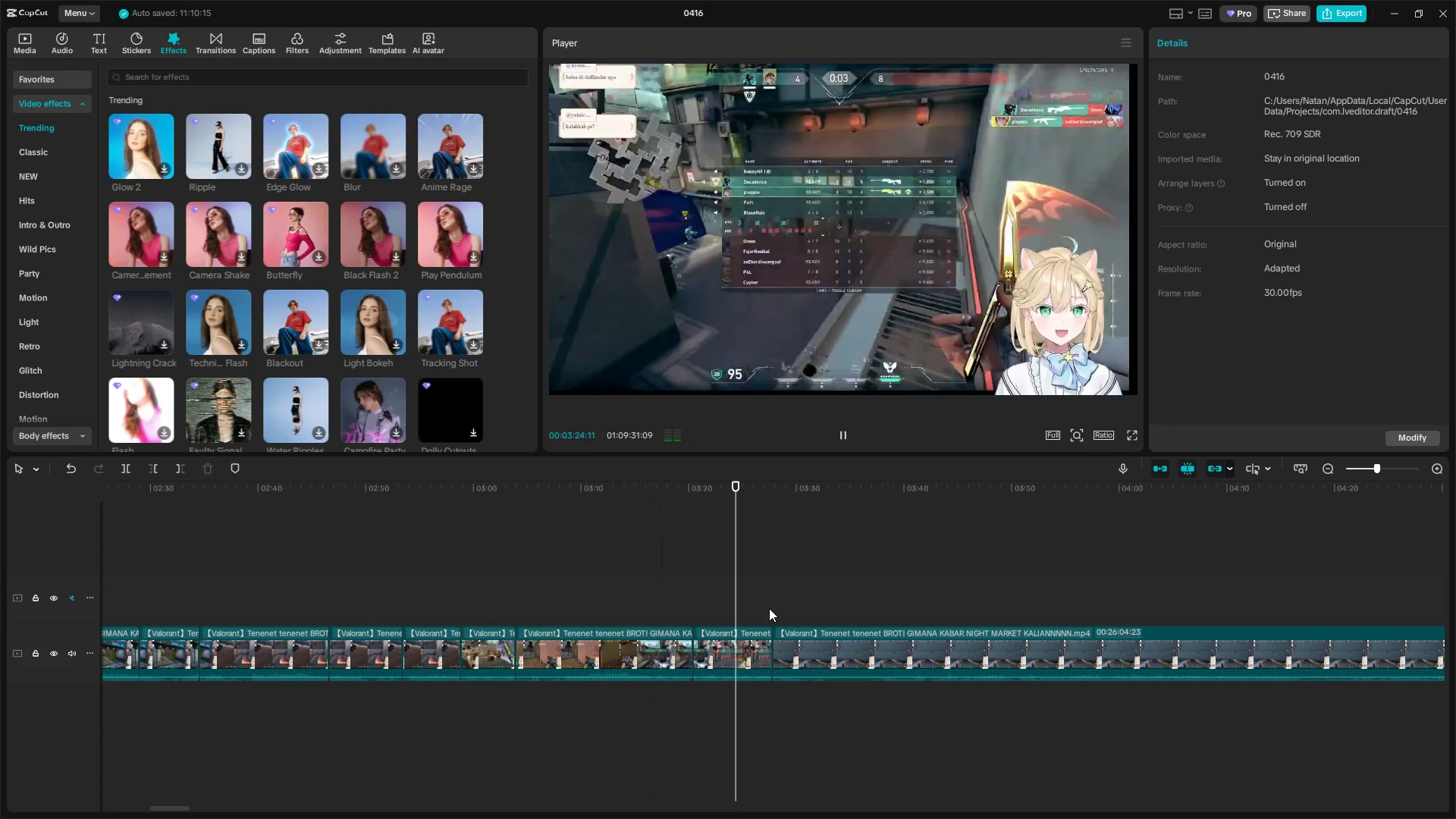 
key(Space)
 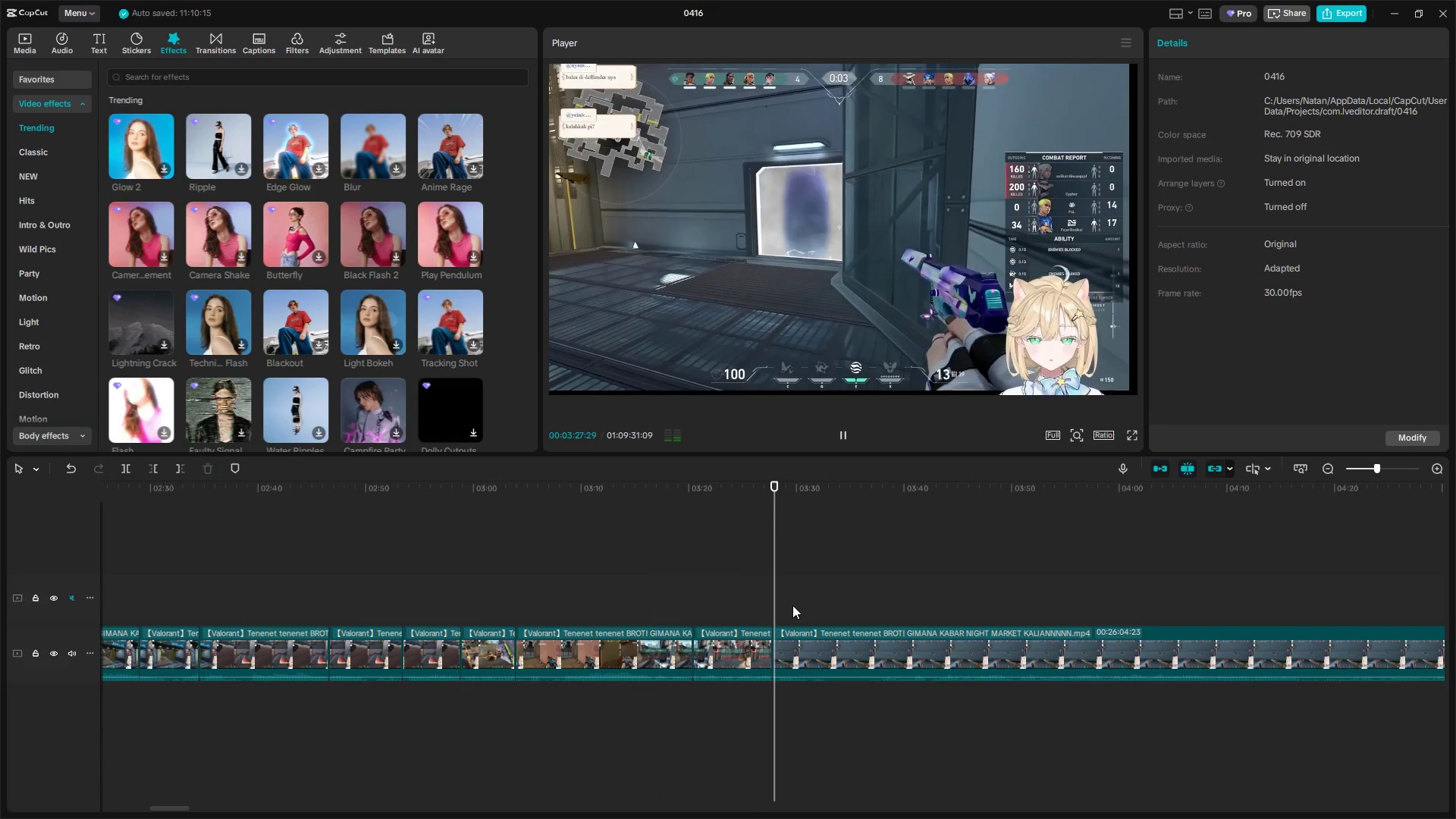 
left_click([710, 595])
 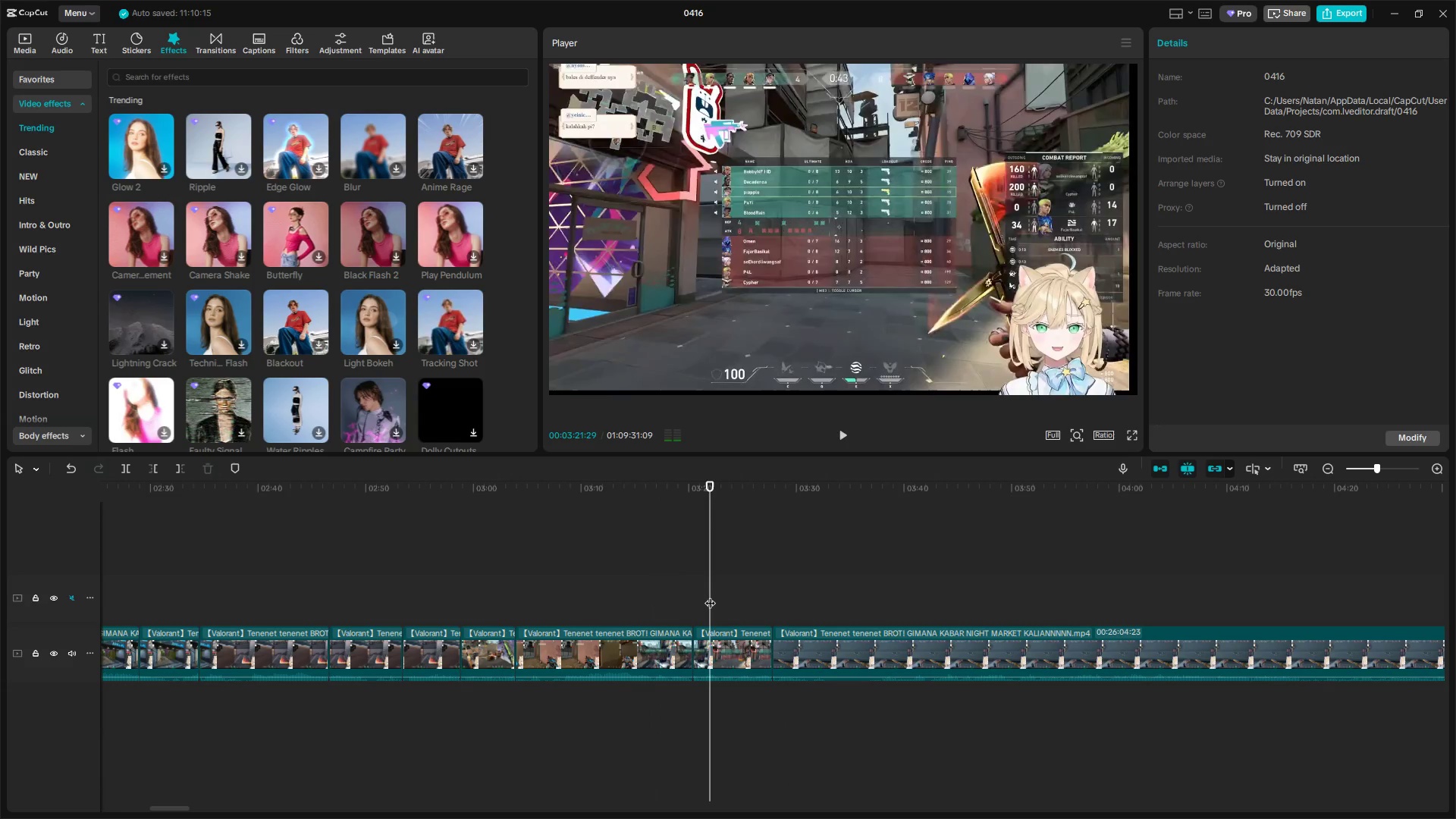 
key(Space)
 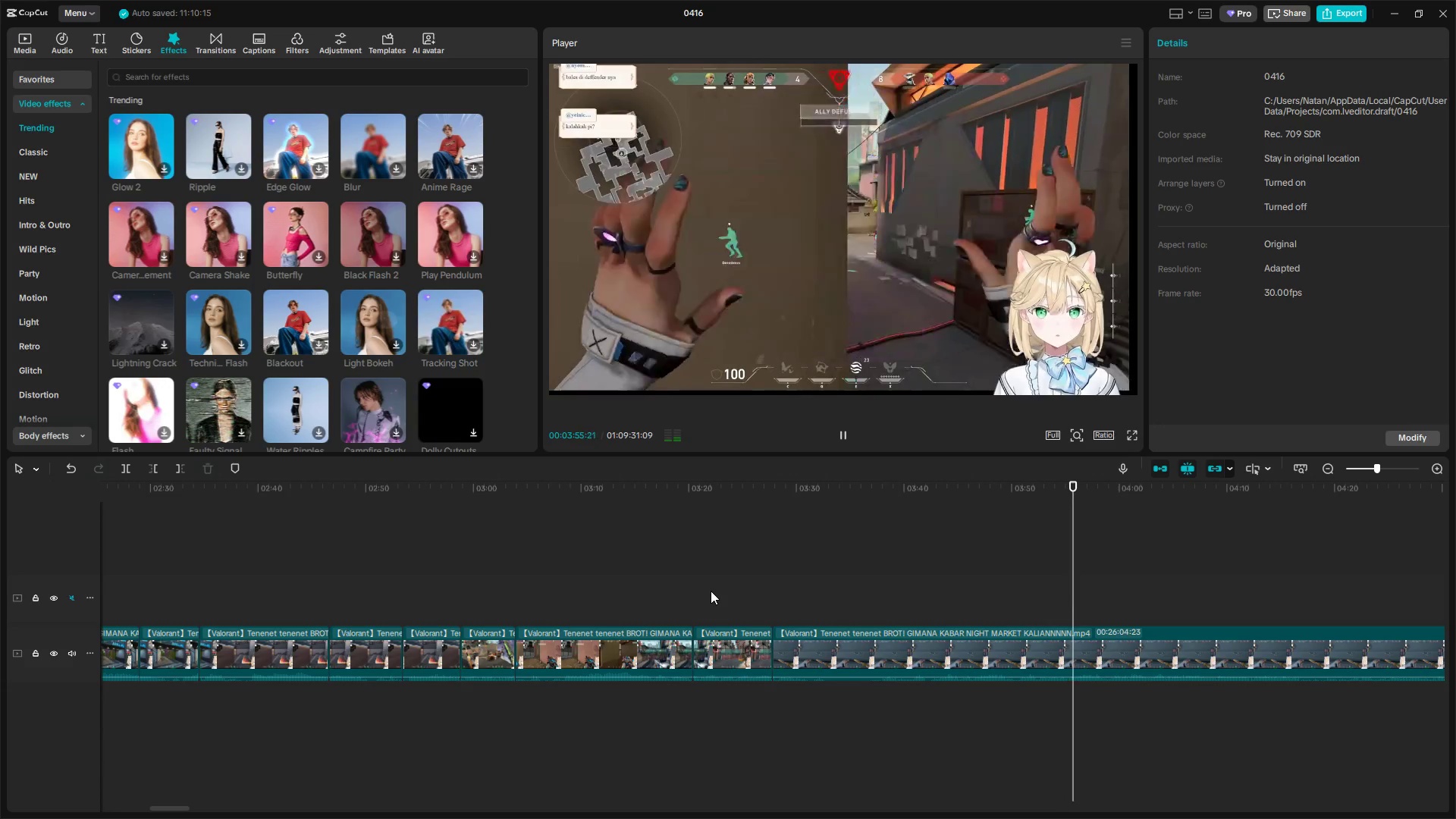 
wait(38.83)
 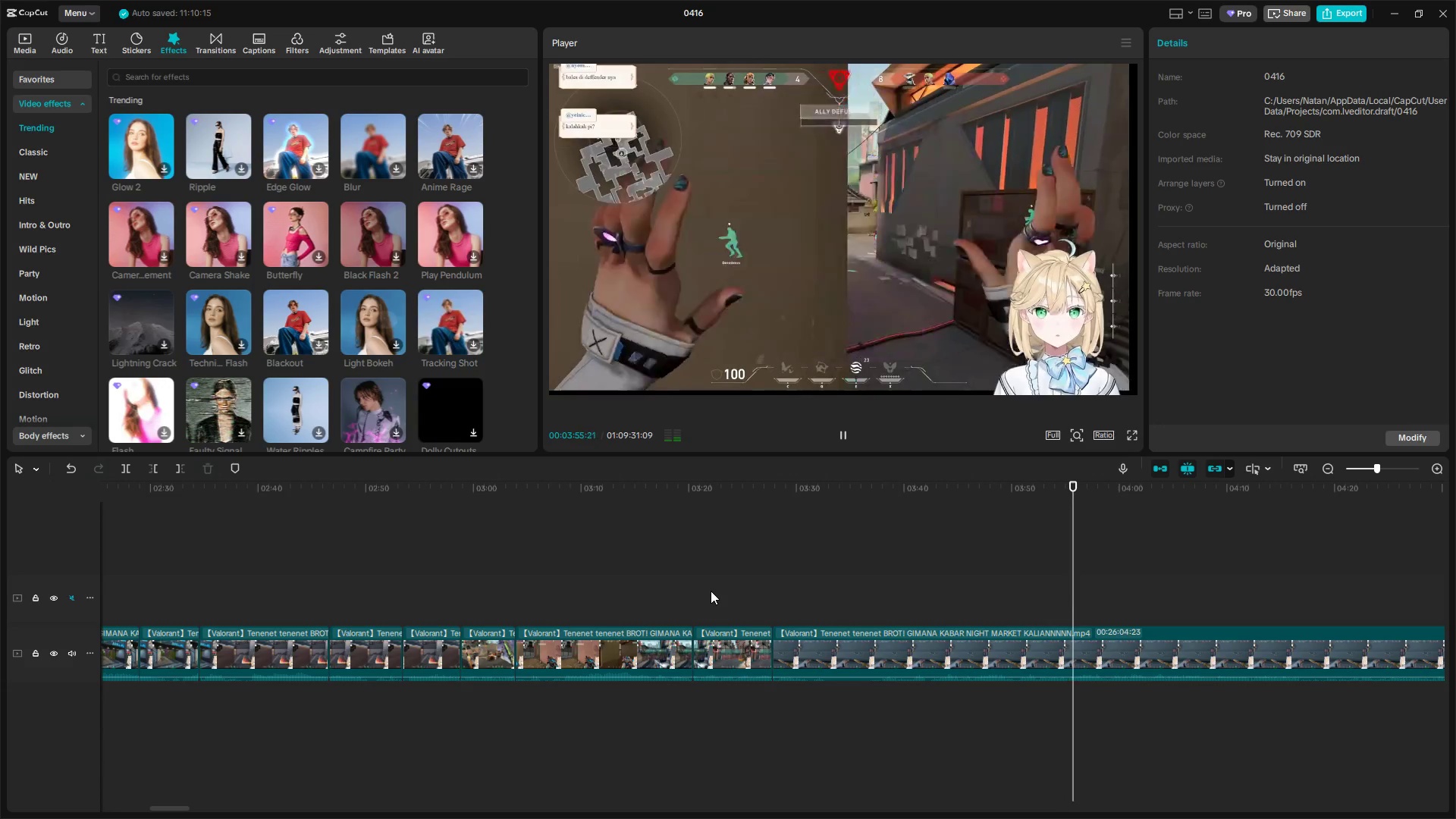 
left_click_drag(start_coordinate=[783, 585], to_coordinate=[776, 583])
 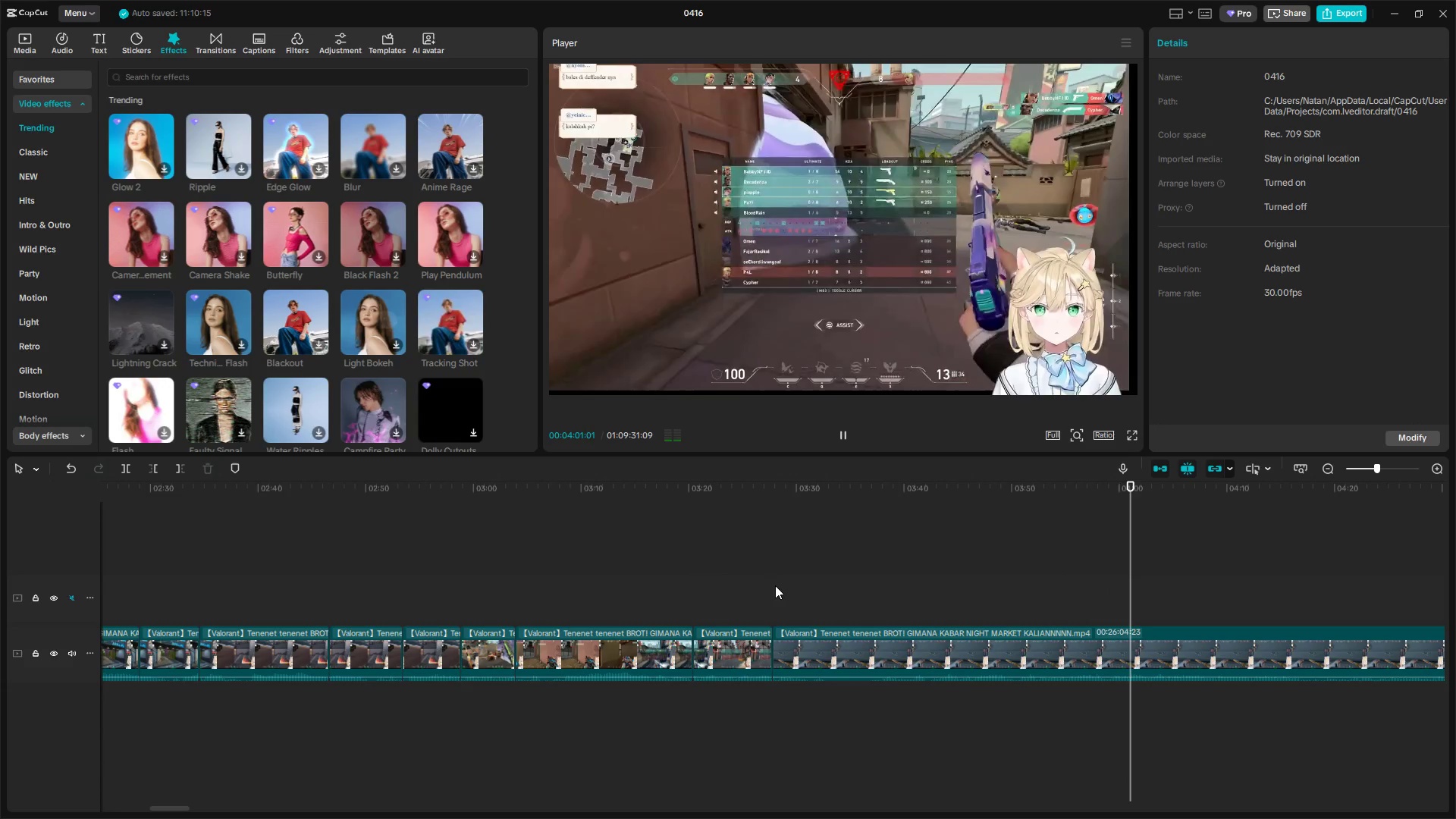 
double_click([777, 592])
 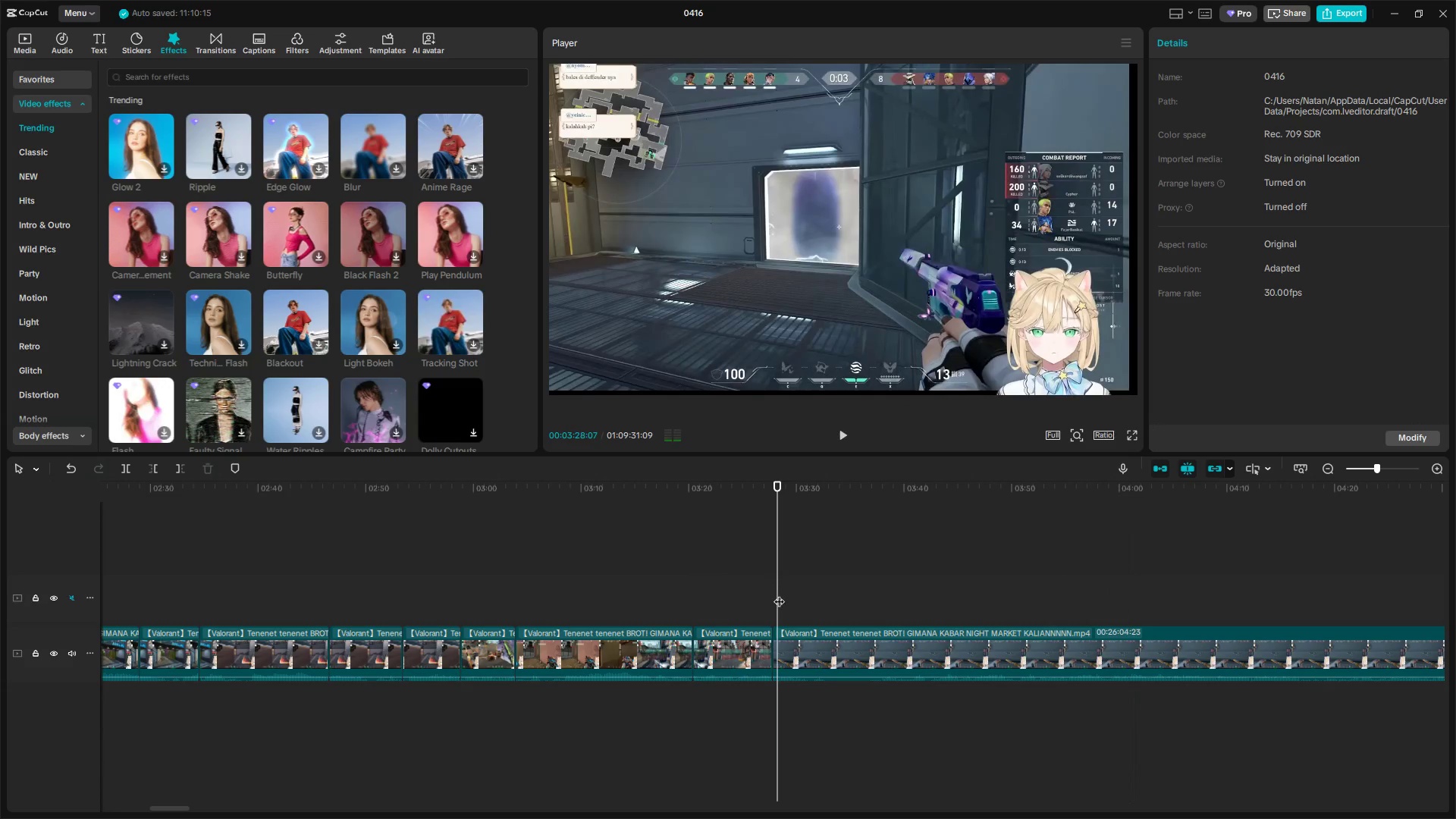 
left_click_drag(start_coordinate=[777, 594], to_coordinate=[771, 594])
 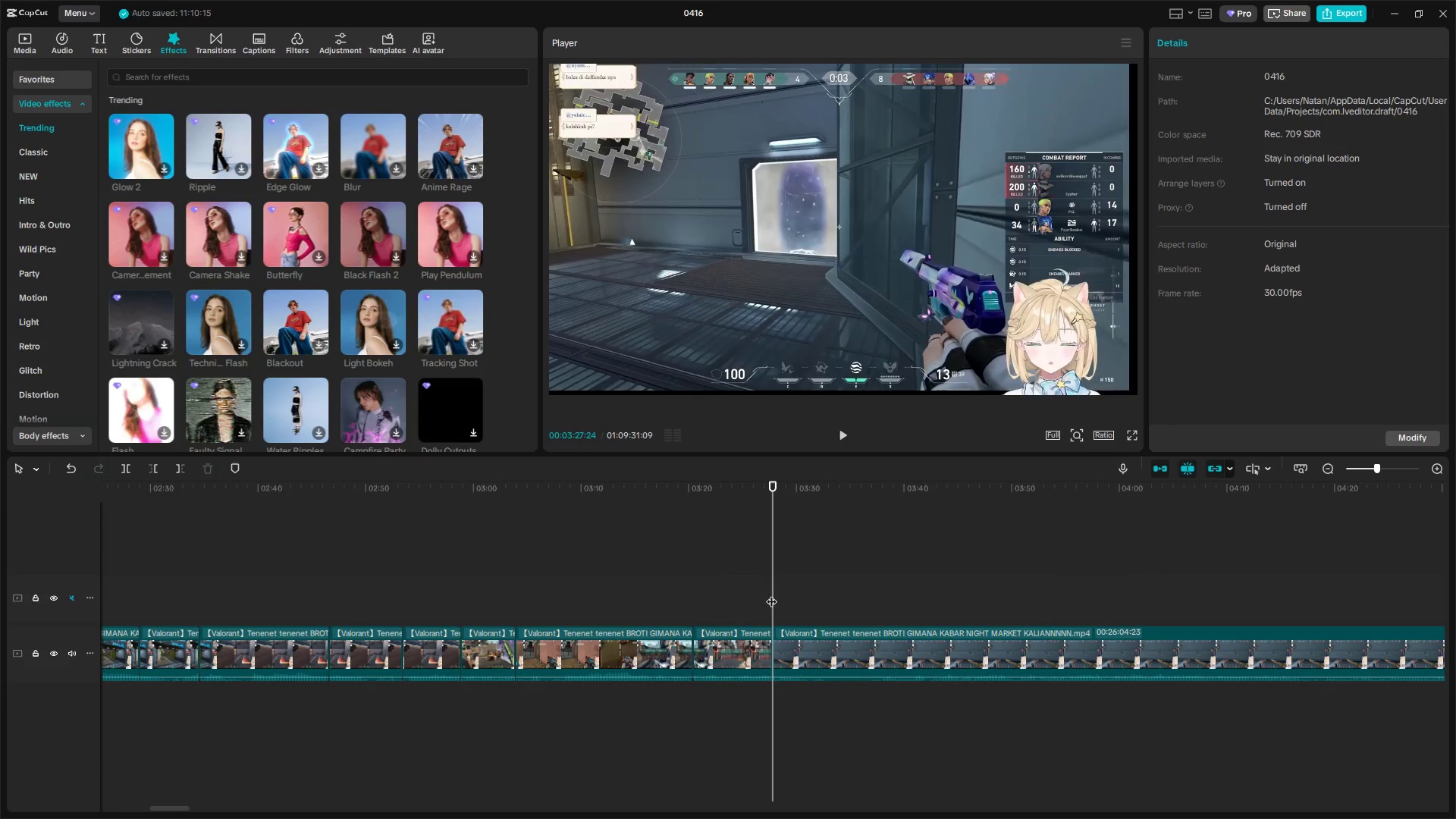 
key(Space)
 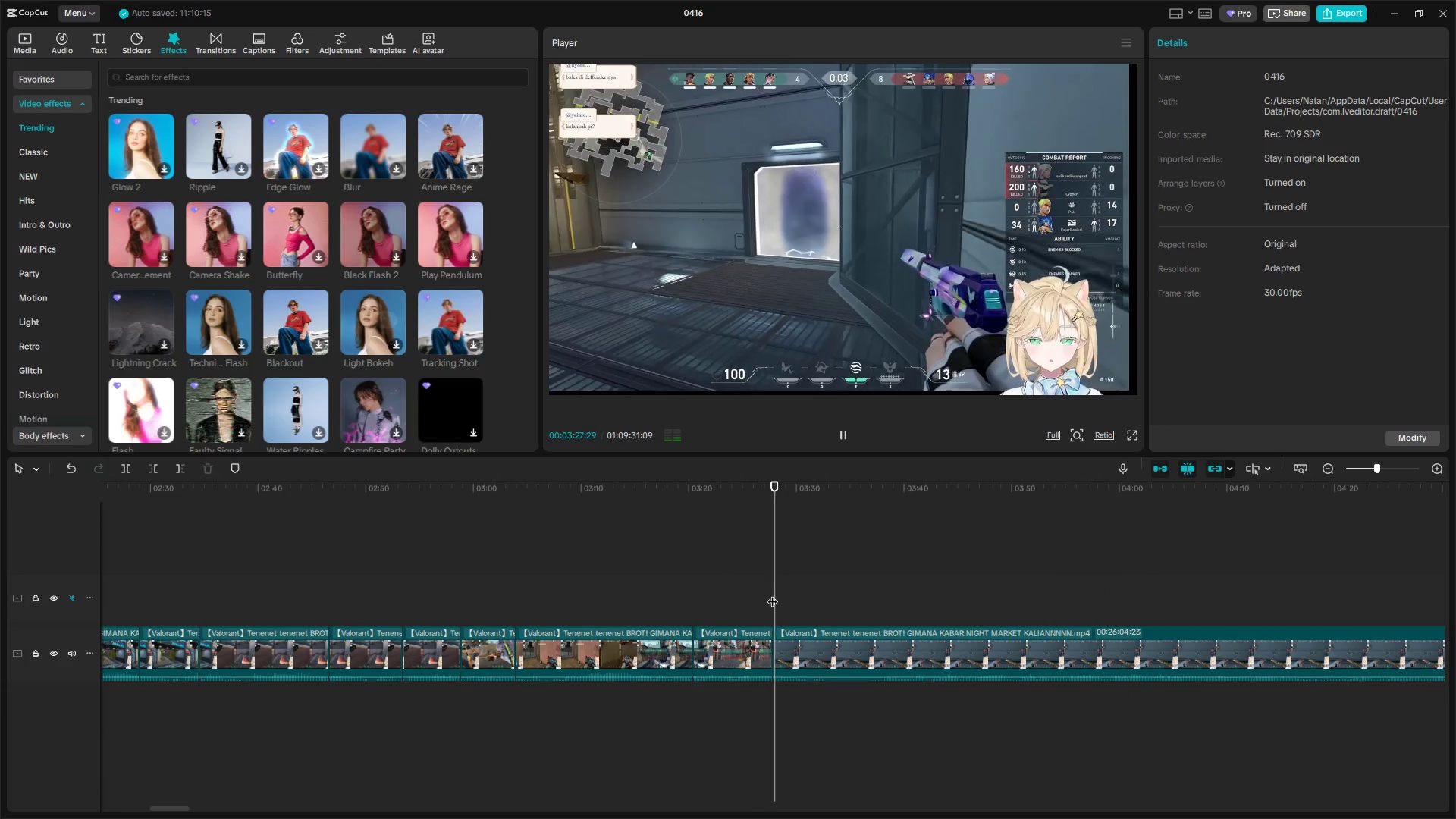 
left_click_drag(start_coordinate=[773, 595], to_coordinate=[814, 601])
 